 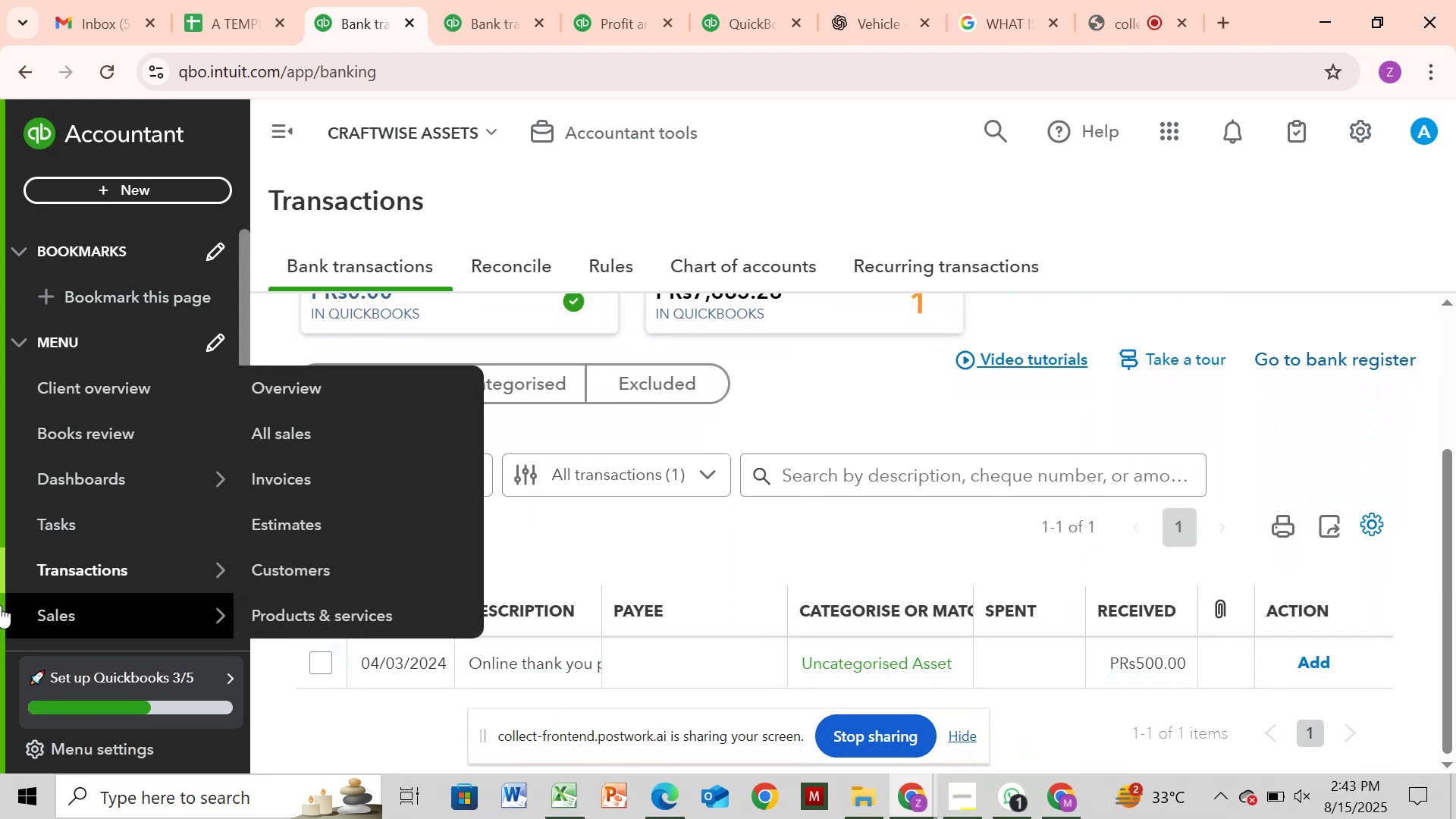 
left_click([318, 658])
 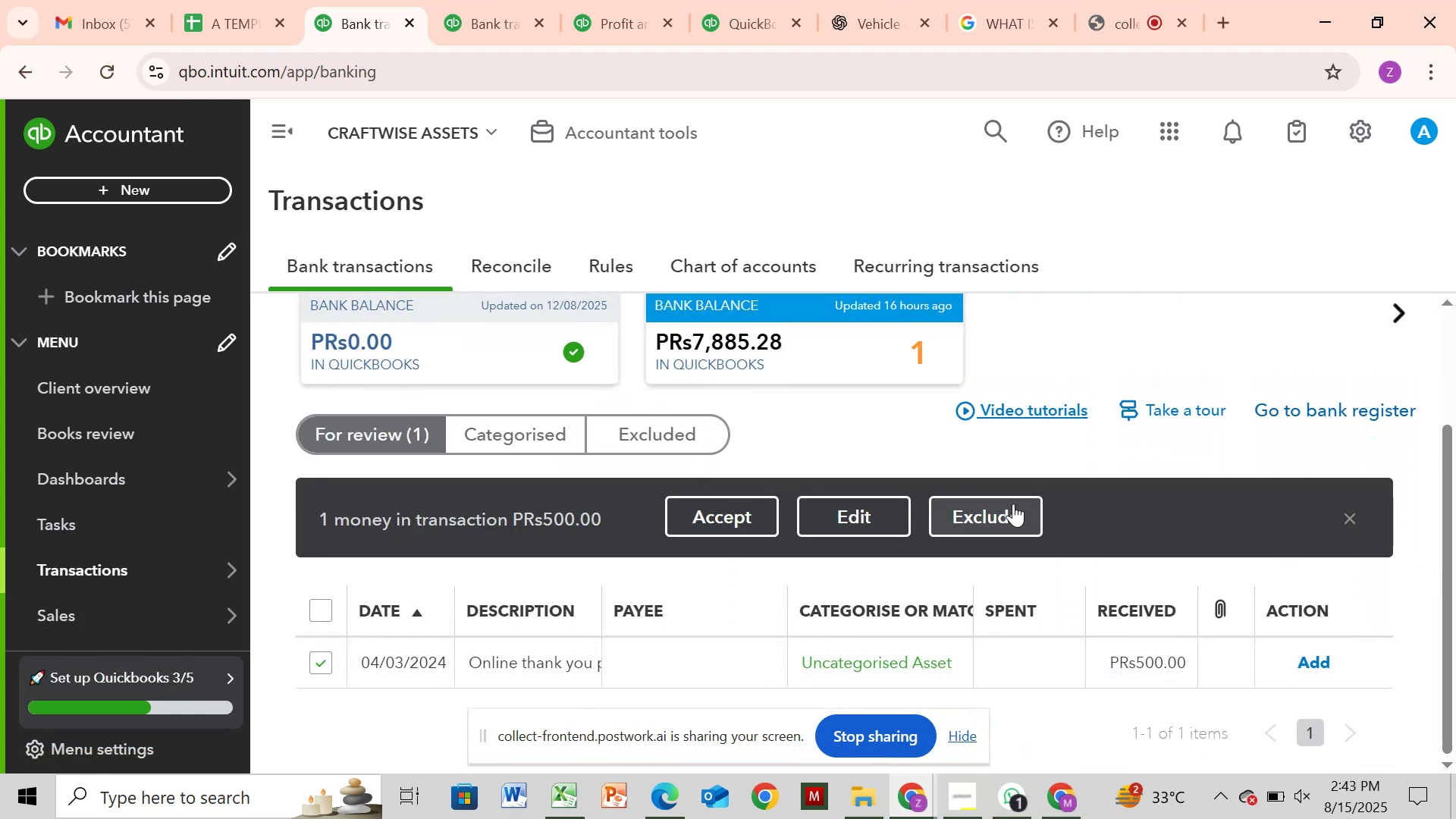 
left_click([1013, 504])
 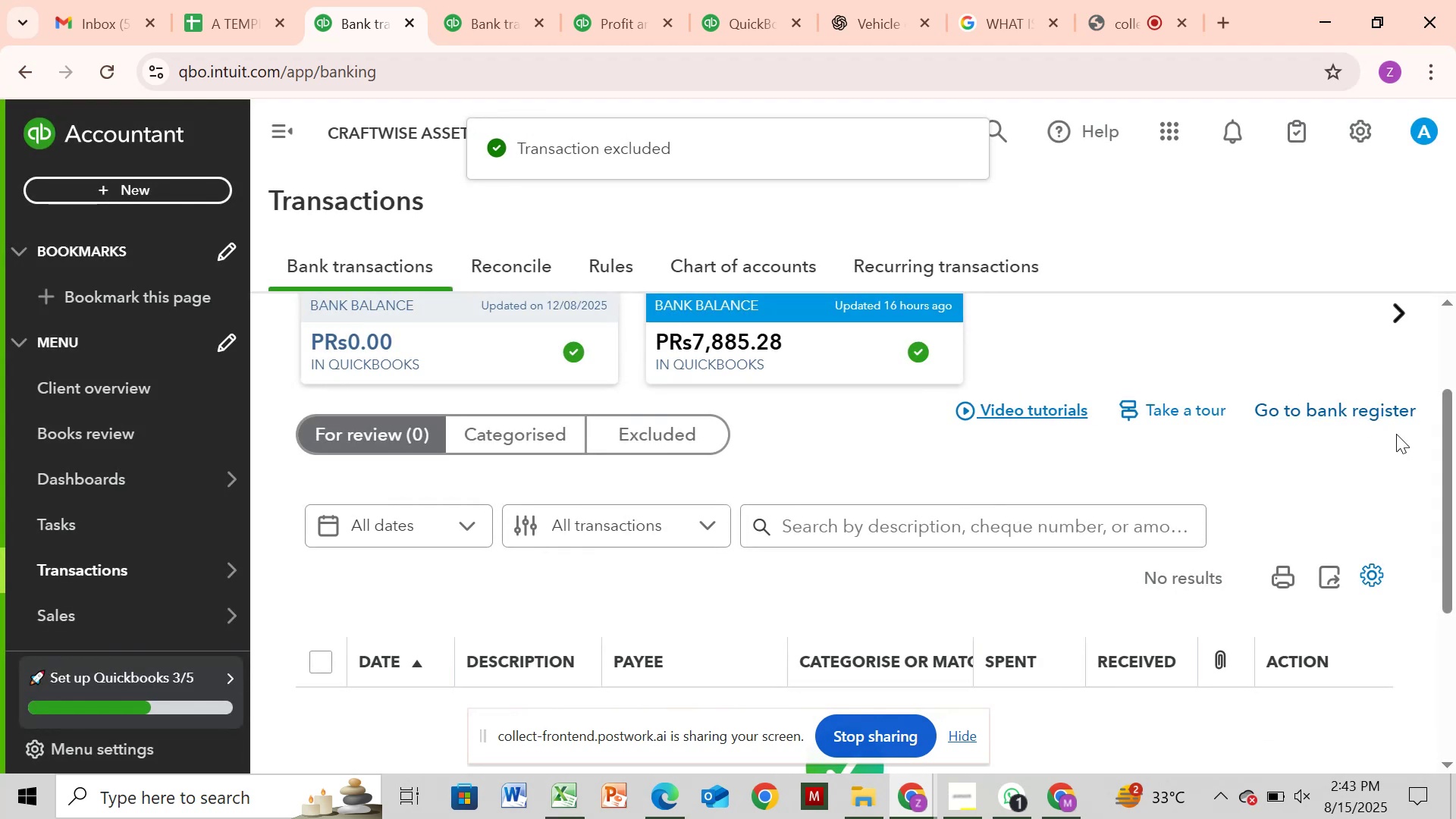 
left_click_drag(start_coordinate=[1454, 458], to_coordinate=[1454, 387])
 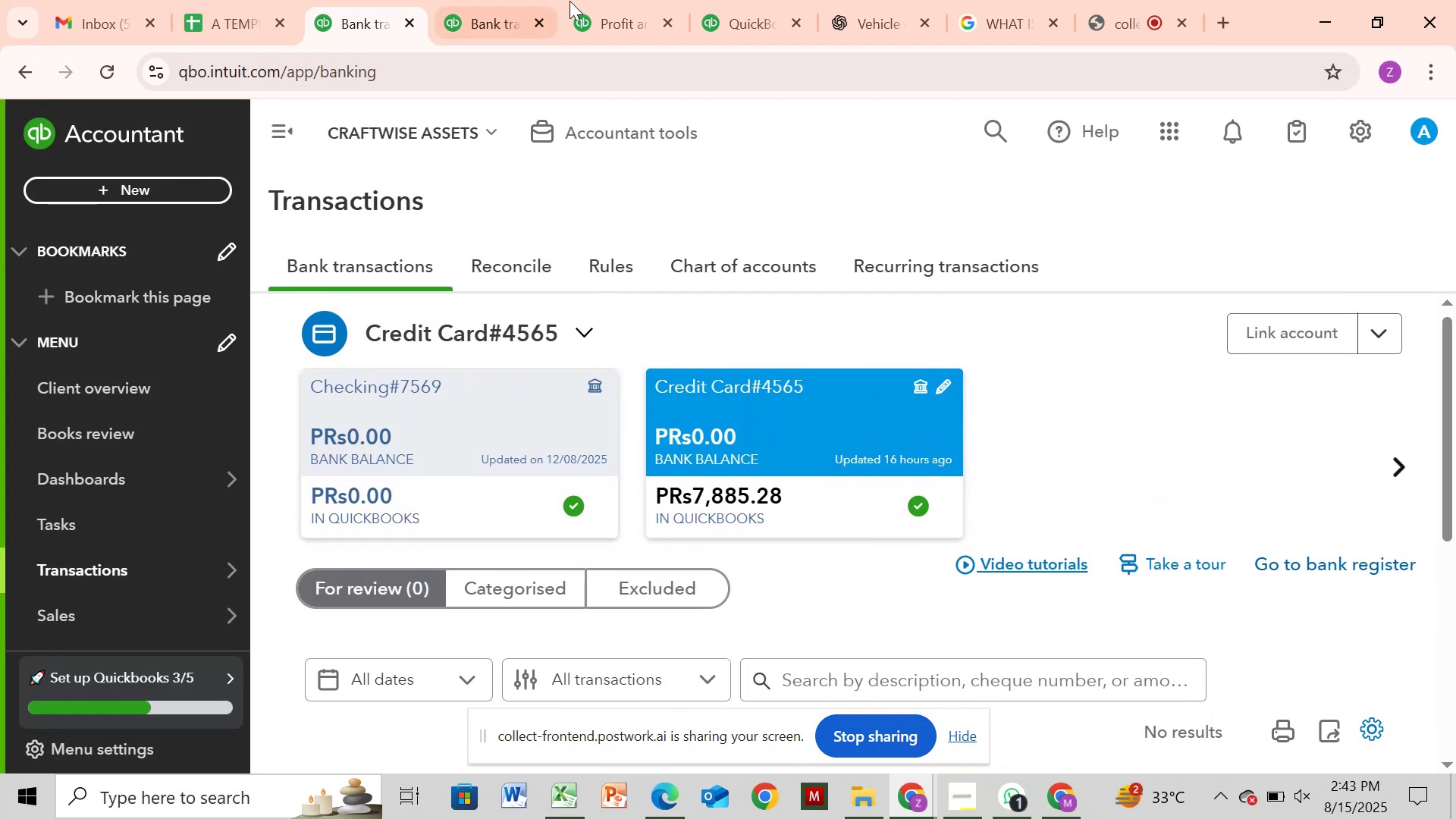 
left_click([494, 24])
 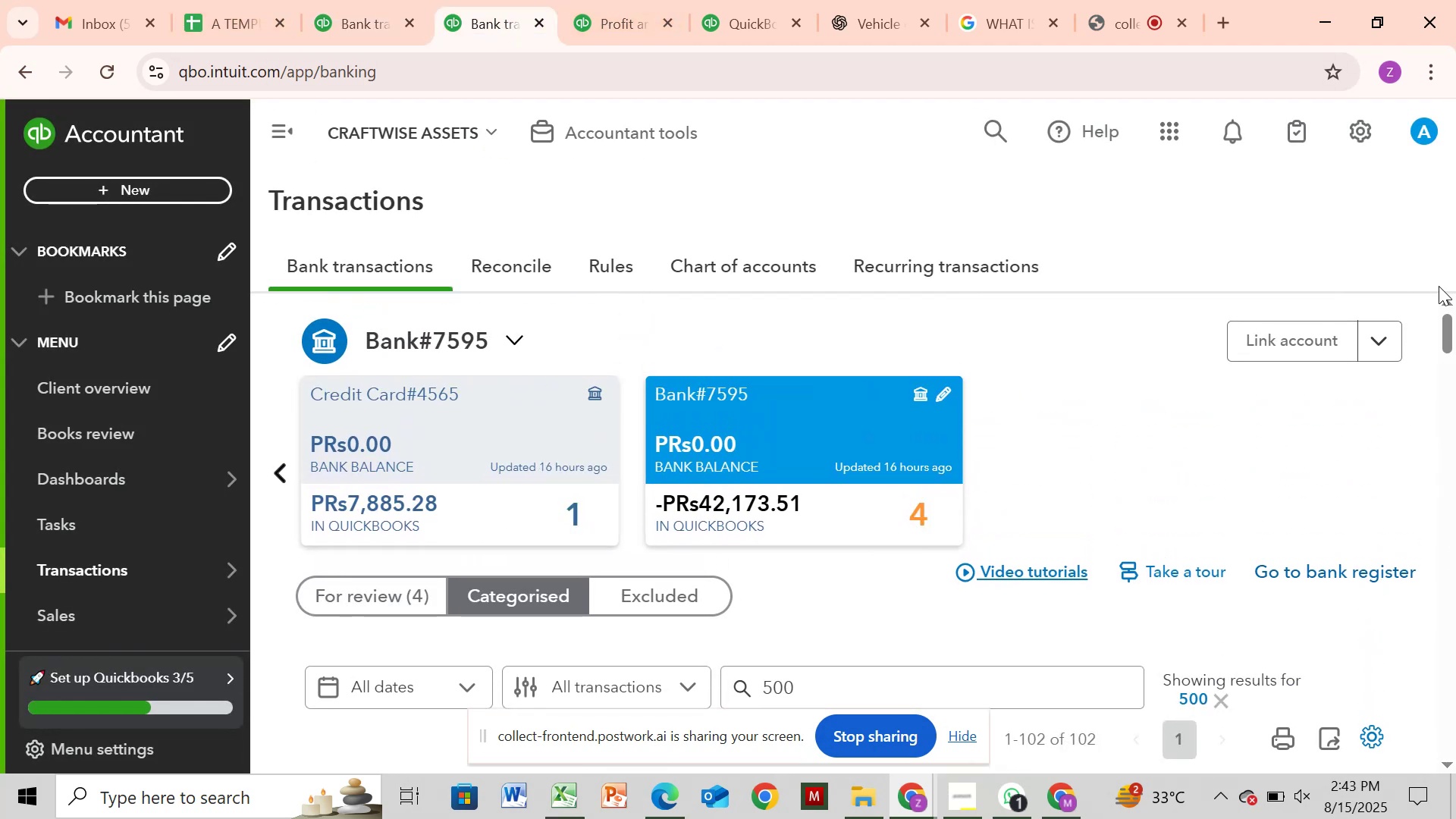 
left_click_drag(start_coordinate=[1449, 320], to_coordinate=[1451, 410])
 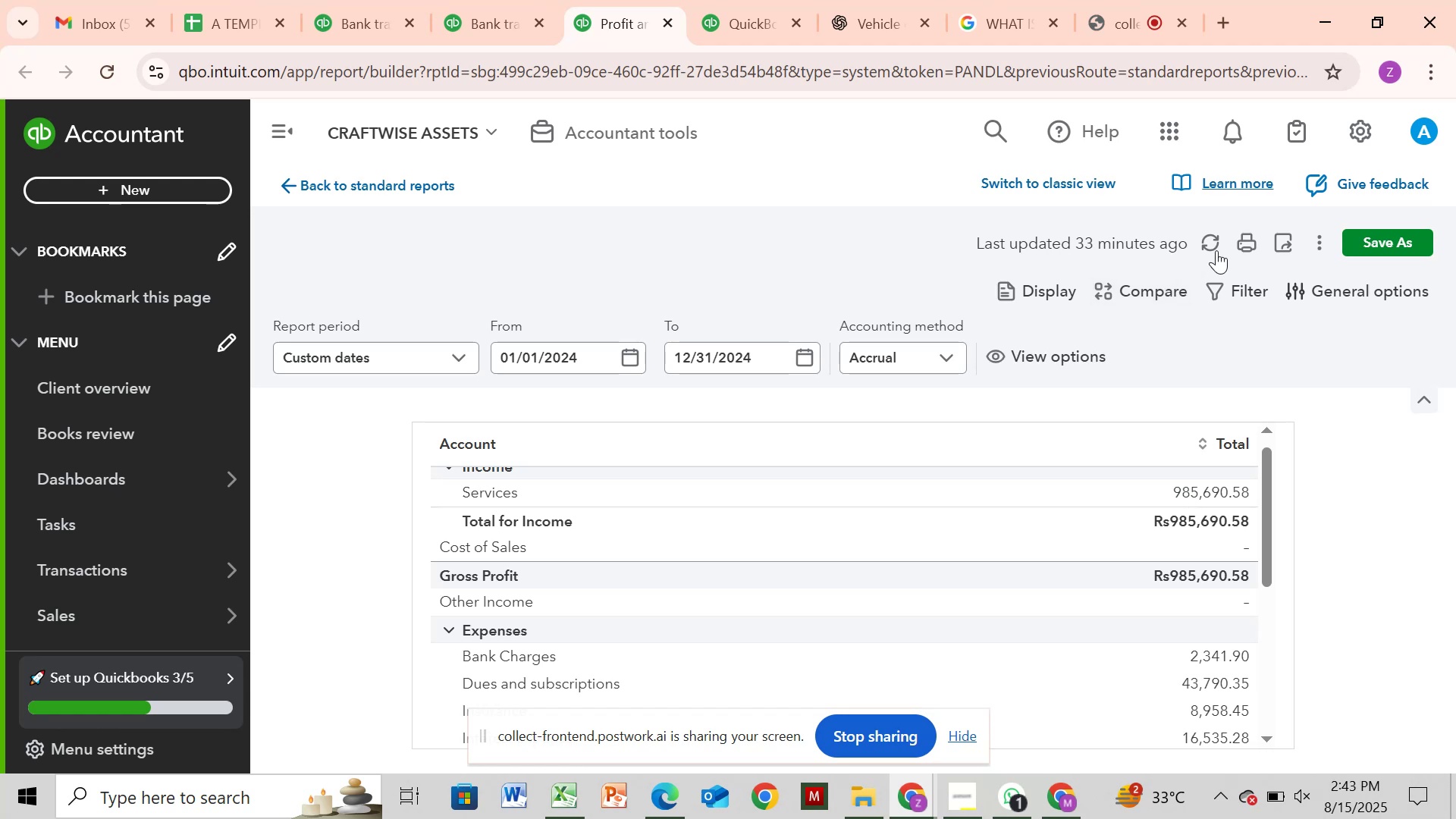 
wait(12.45)
 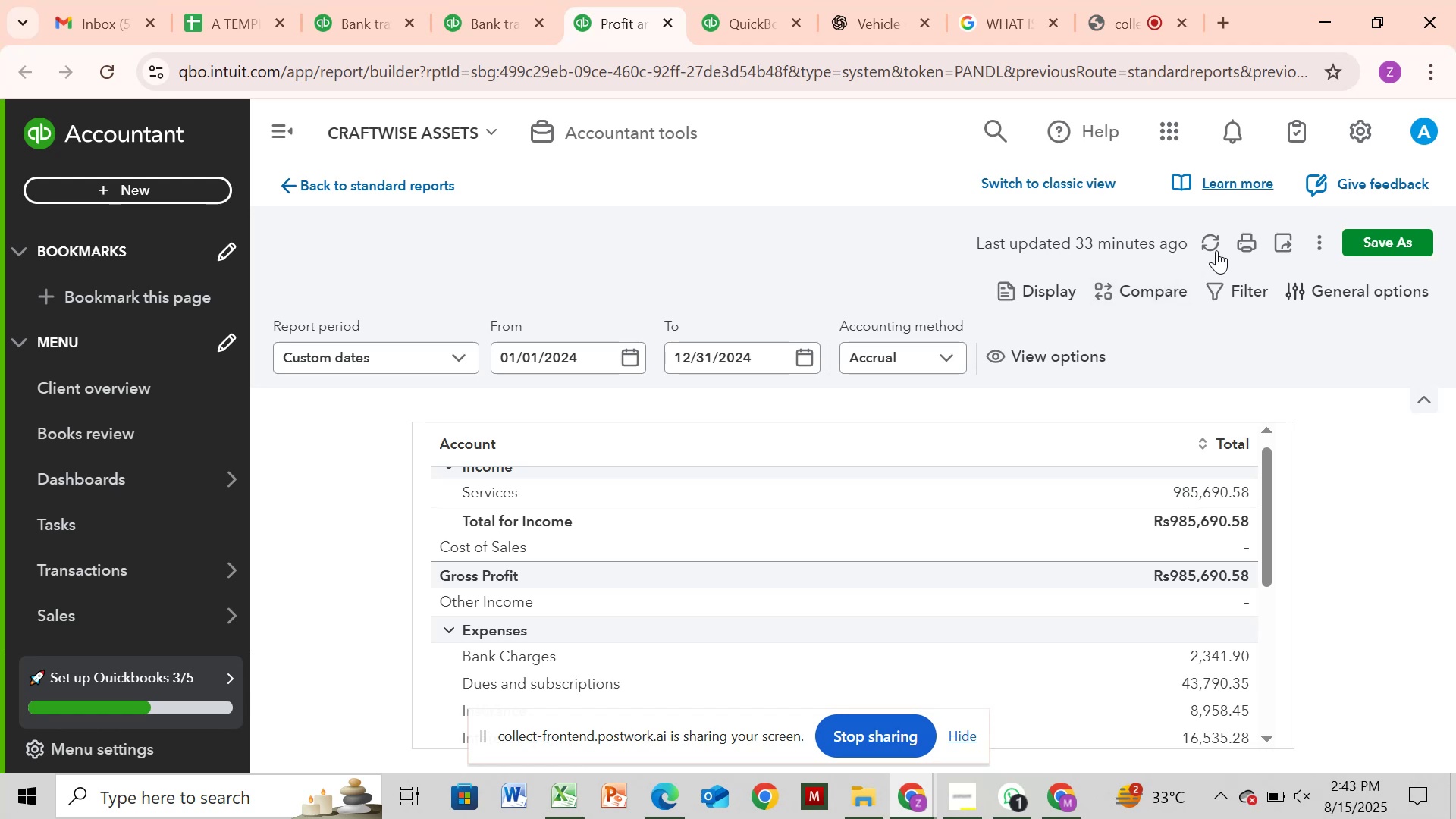 
left_click([752, 14])
 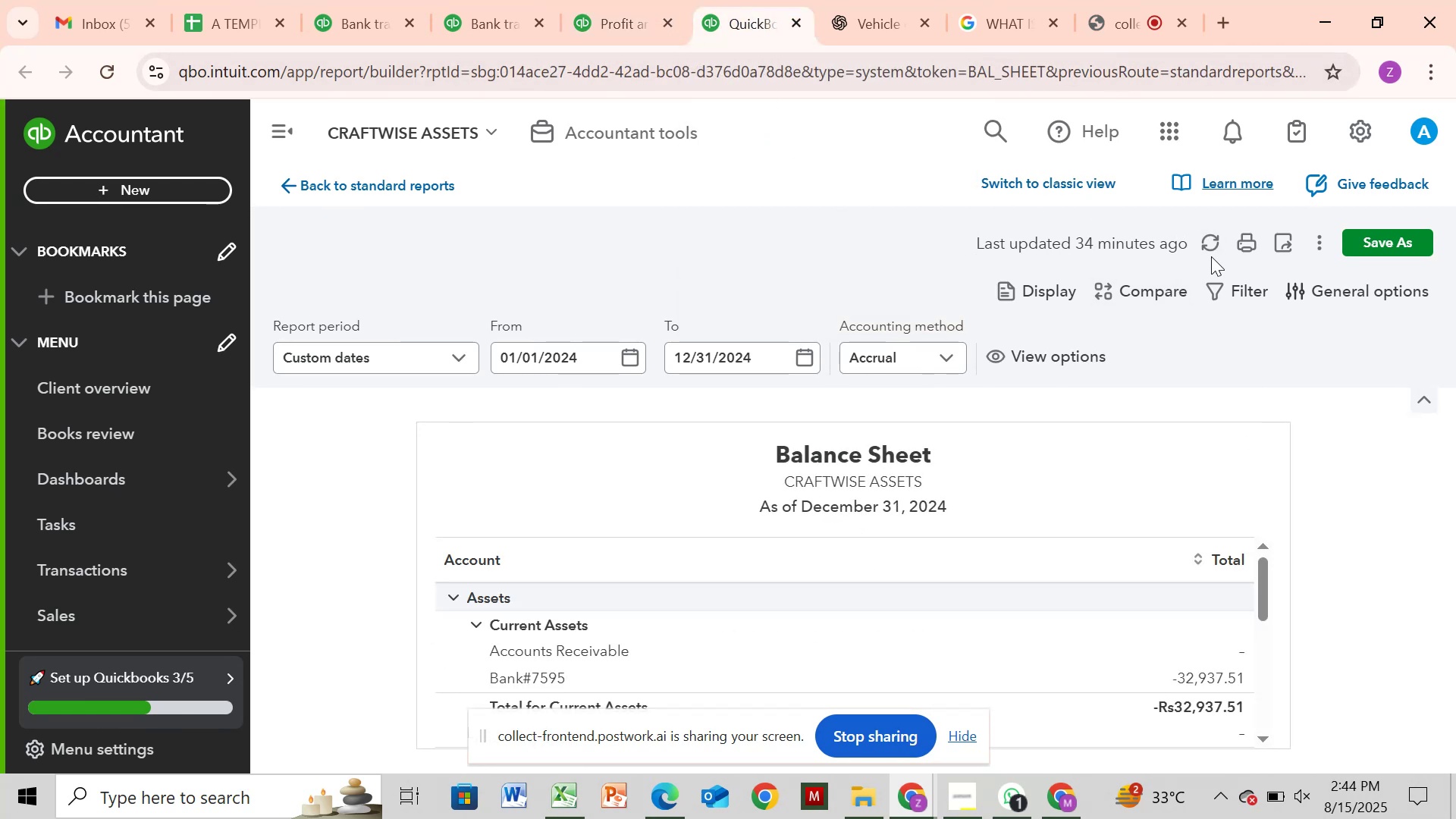 
left_click([1210, 250])
 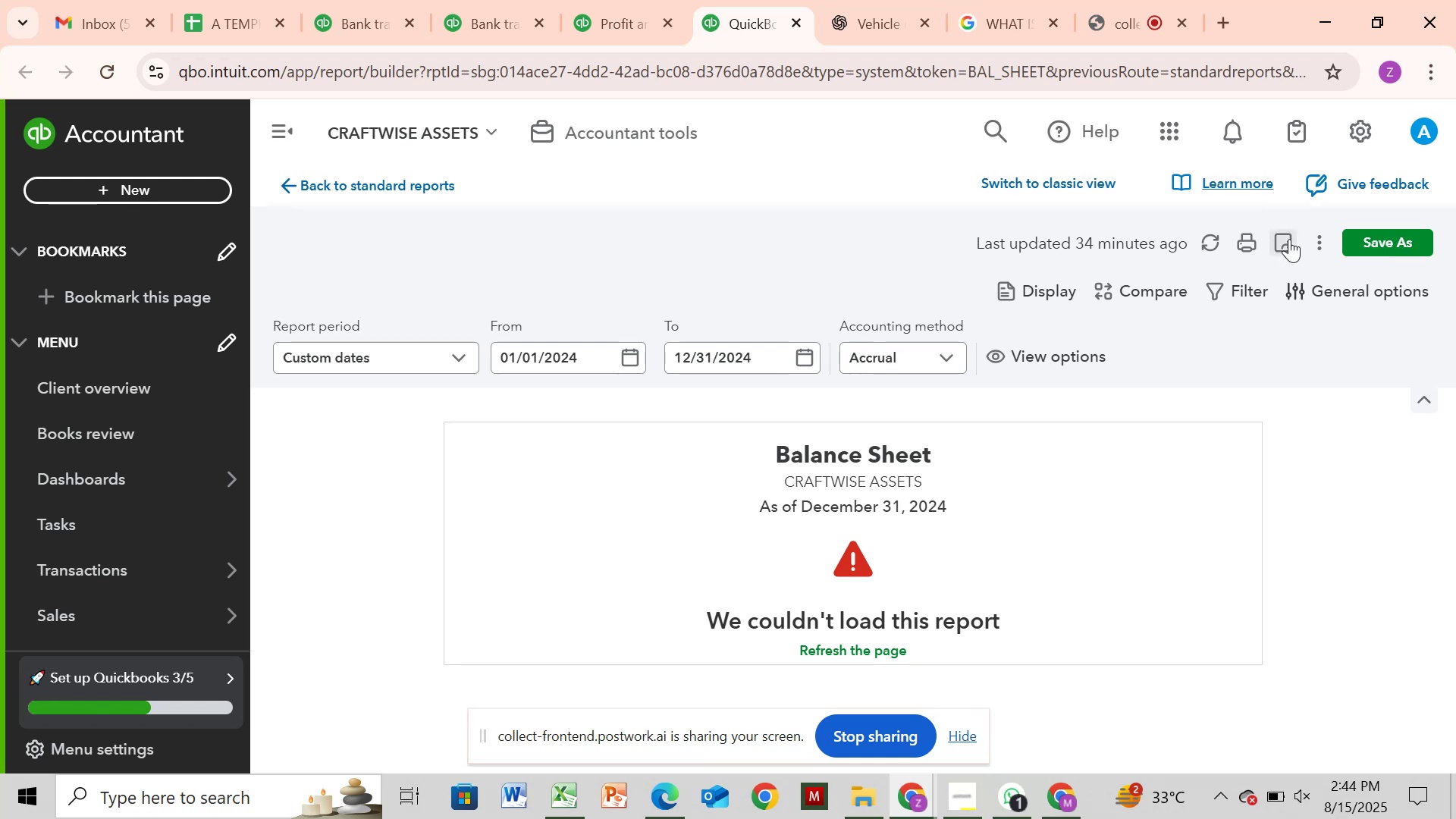 
left_click([1216, 242])
 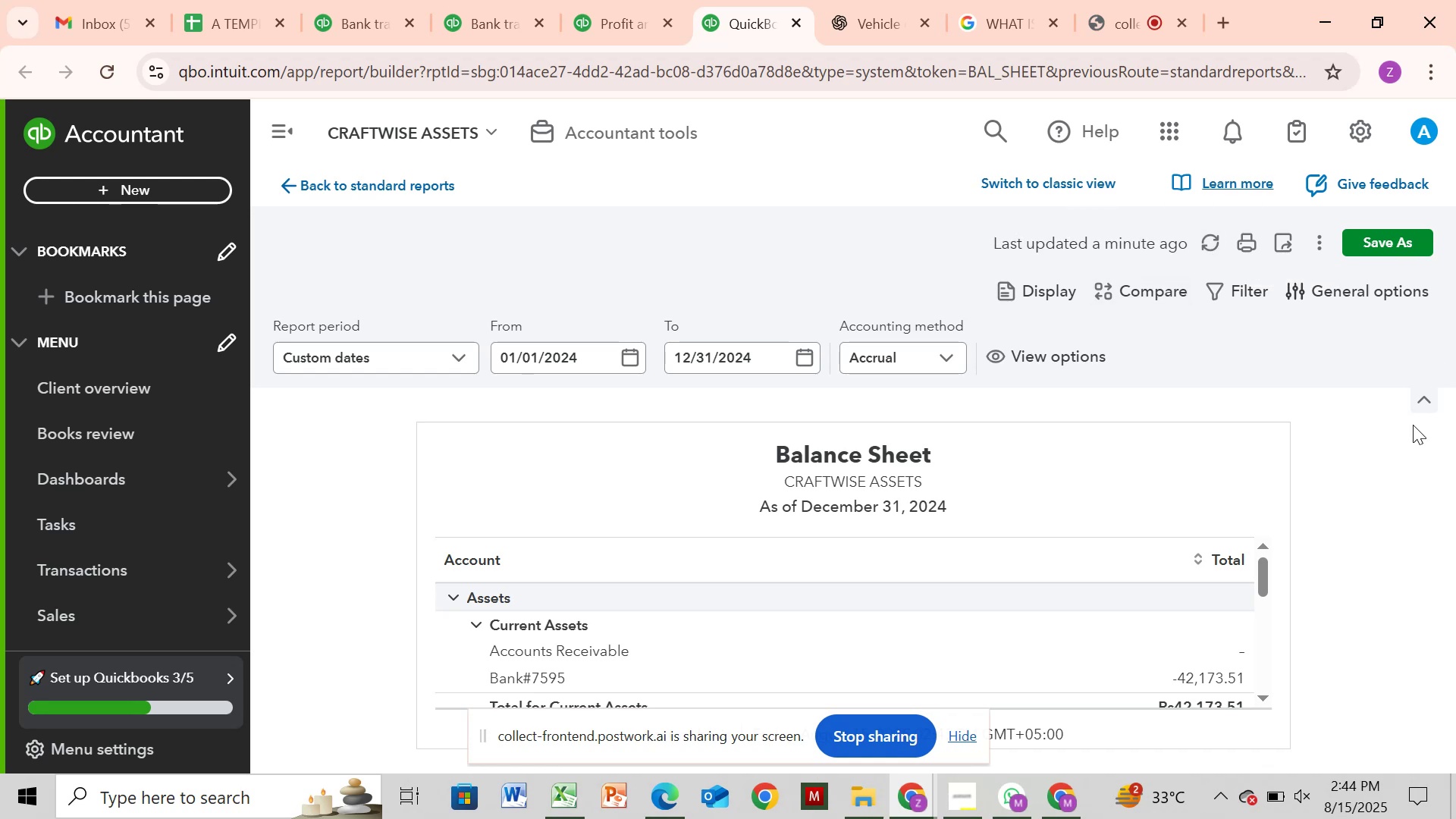 
wait(42.97)
 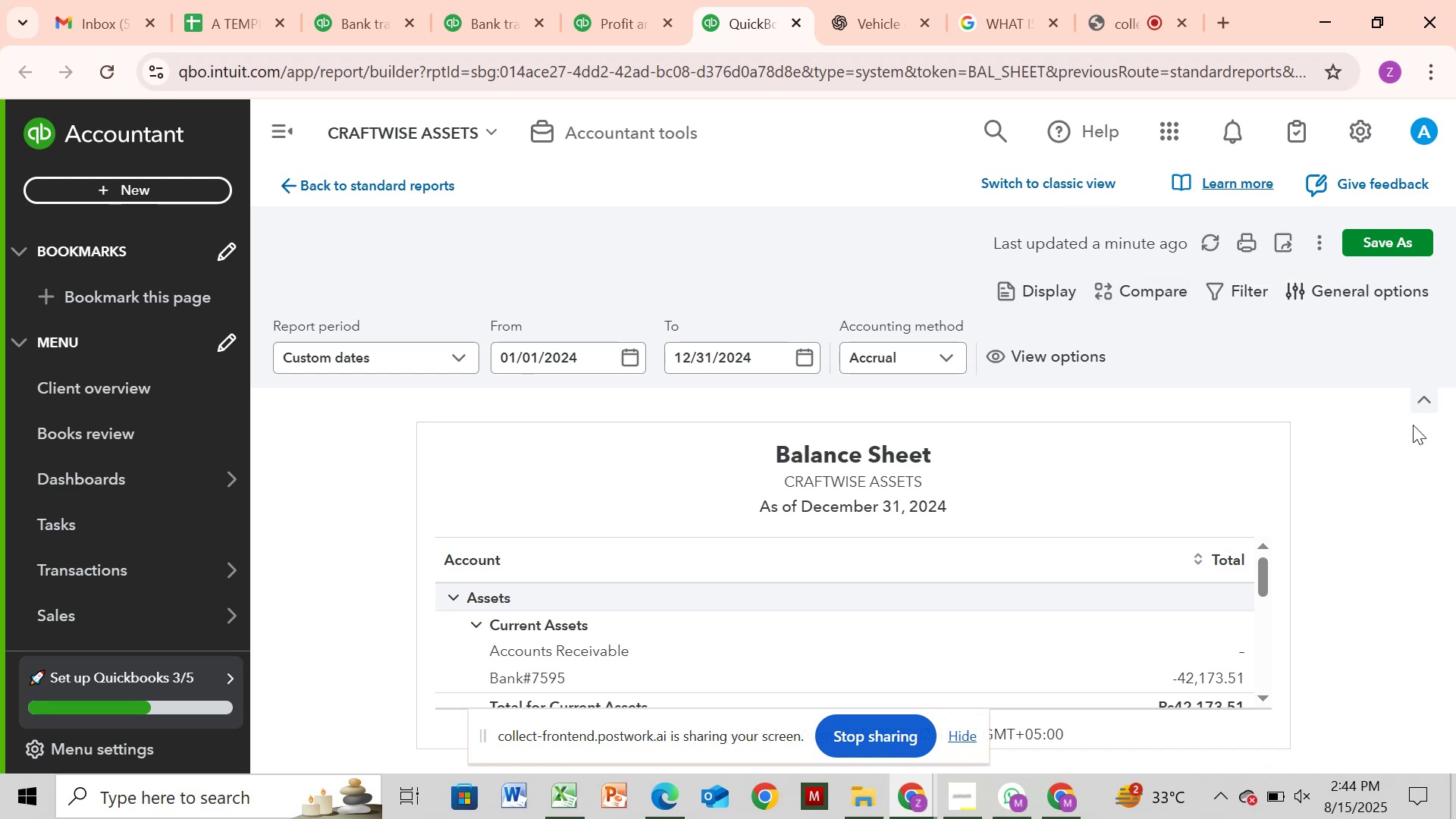 
left_click_drag(start_coordinate=[1266, 574], to_coordinate=[1322, 477])
 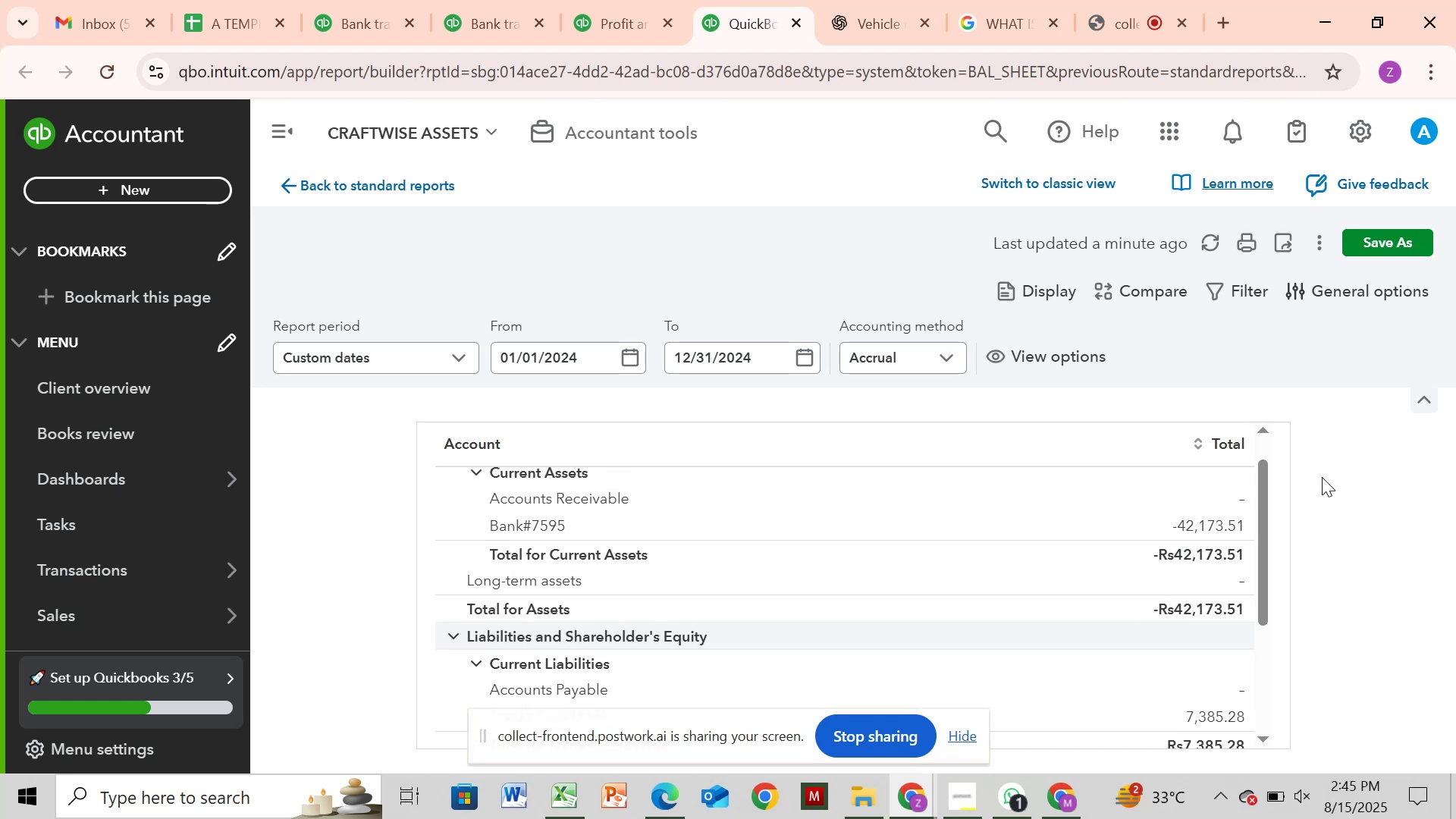 
left_click([617, 8])
 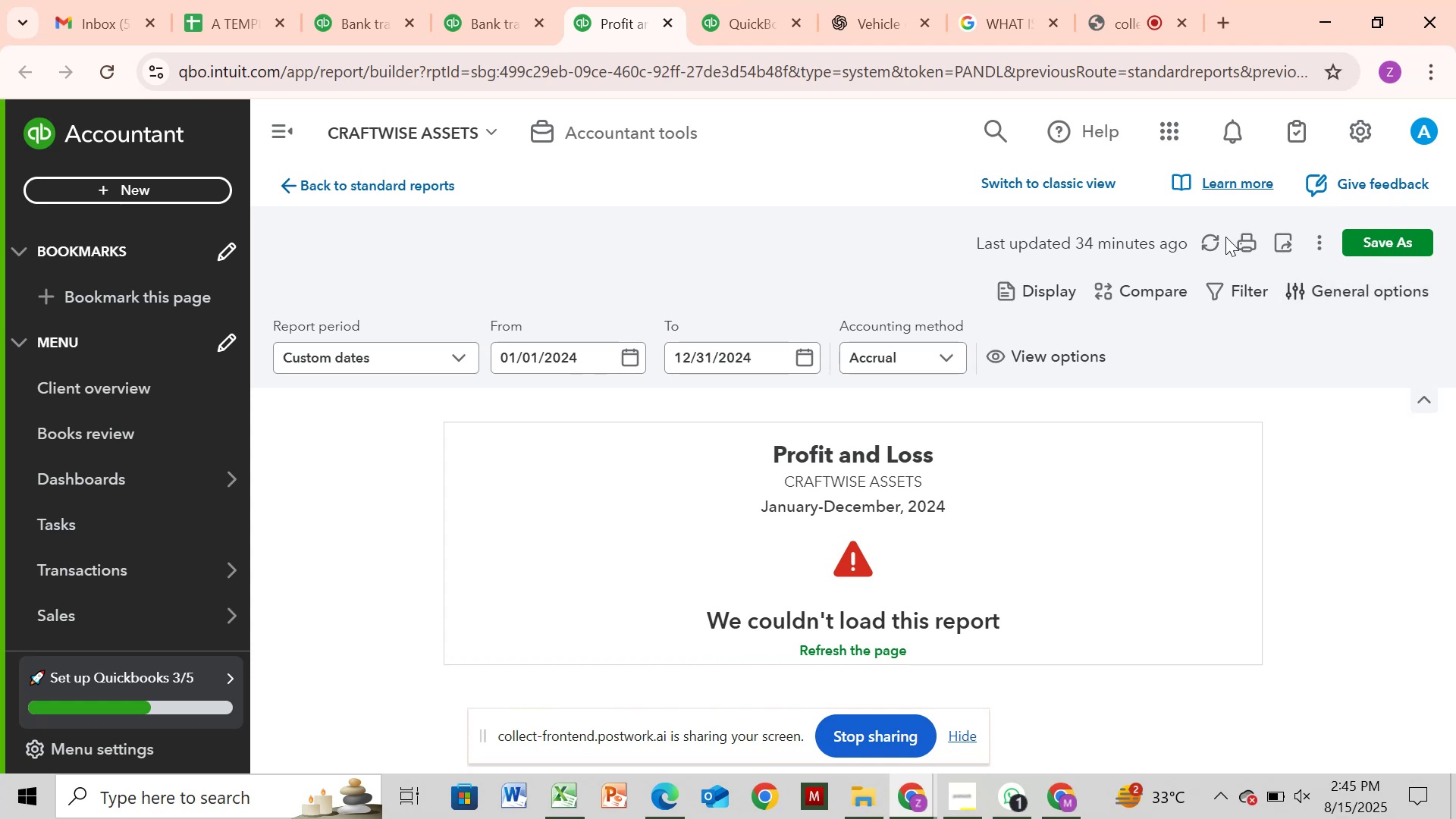 
wait(7.13)
 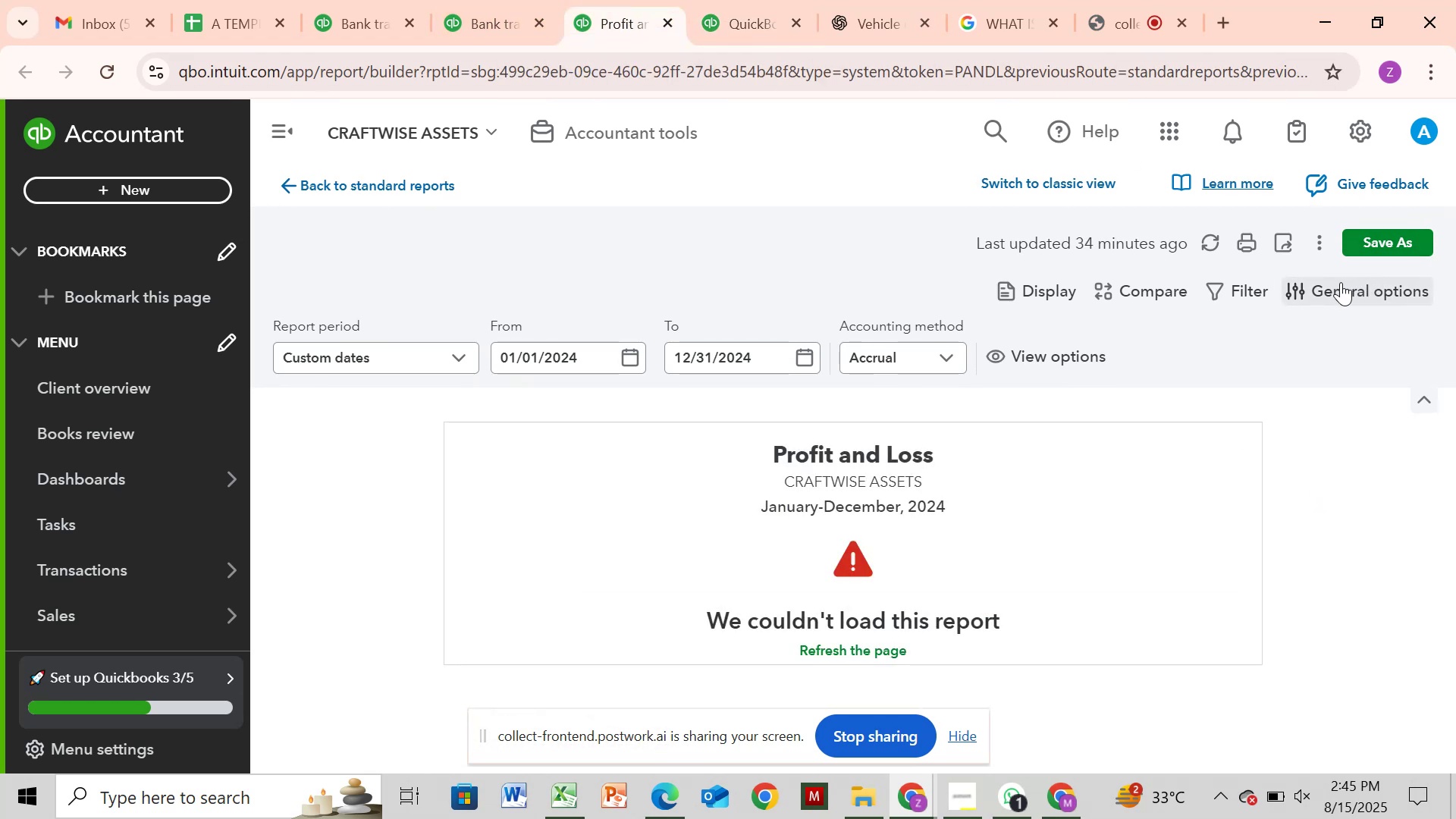 
left_click([1222, 239])
 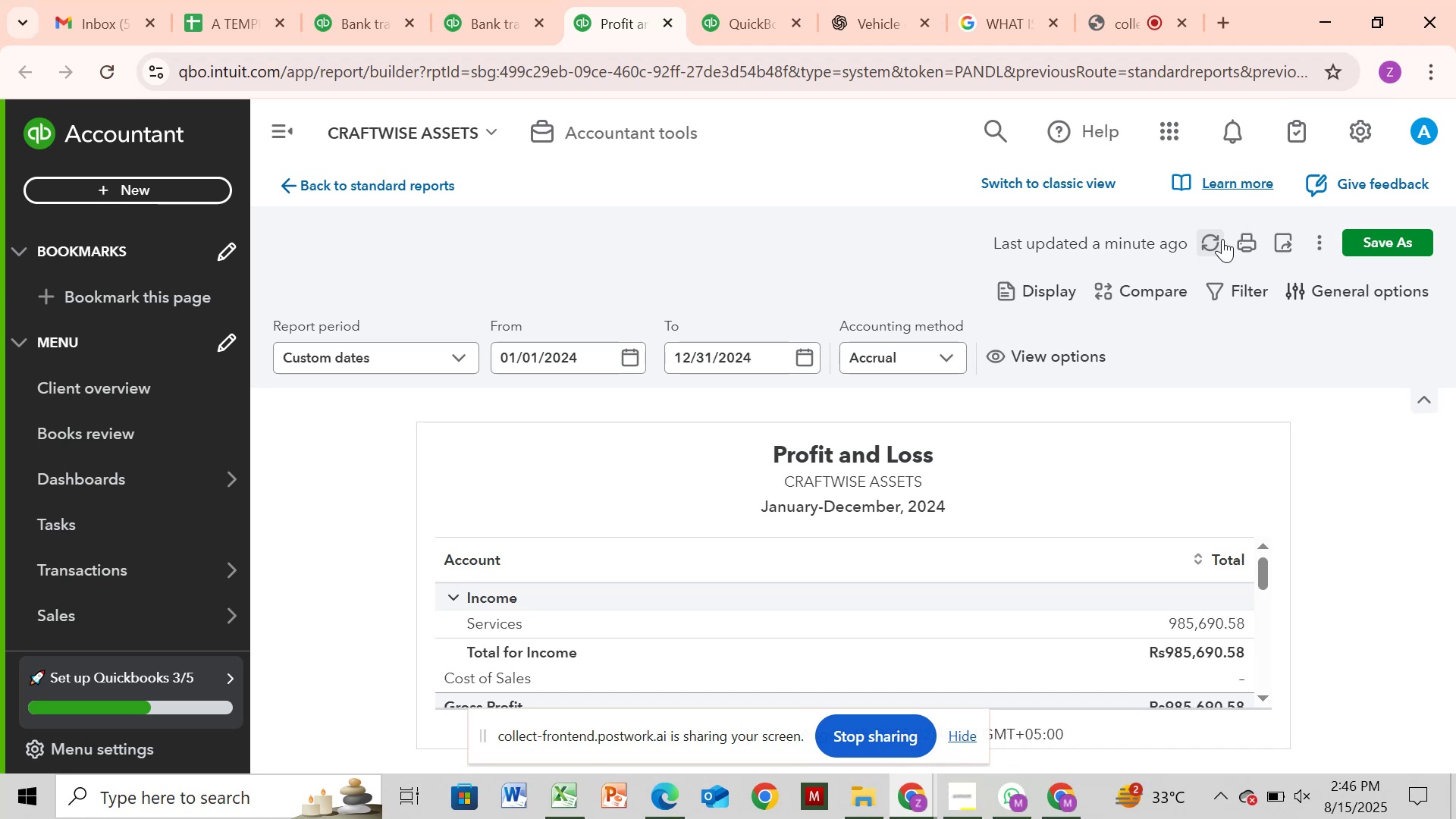 
wait(88.55)
 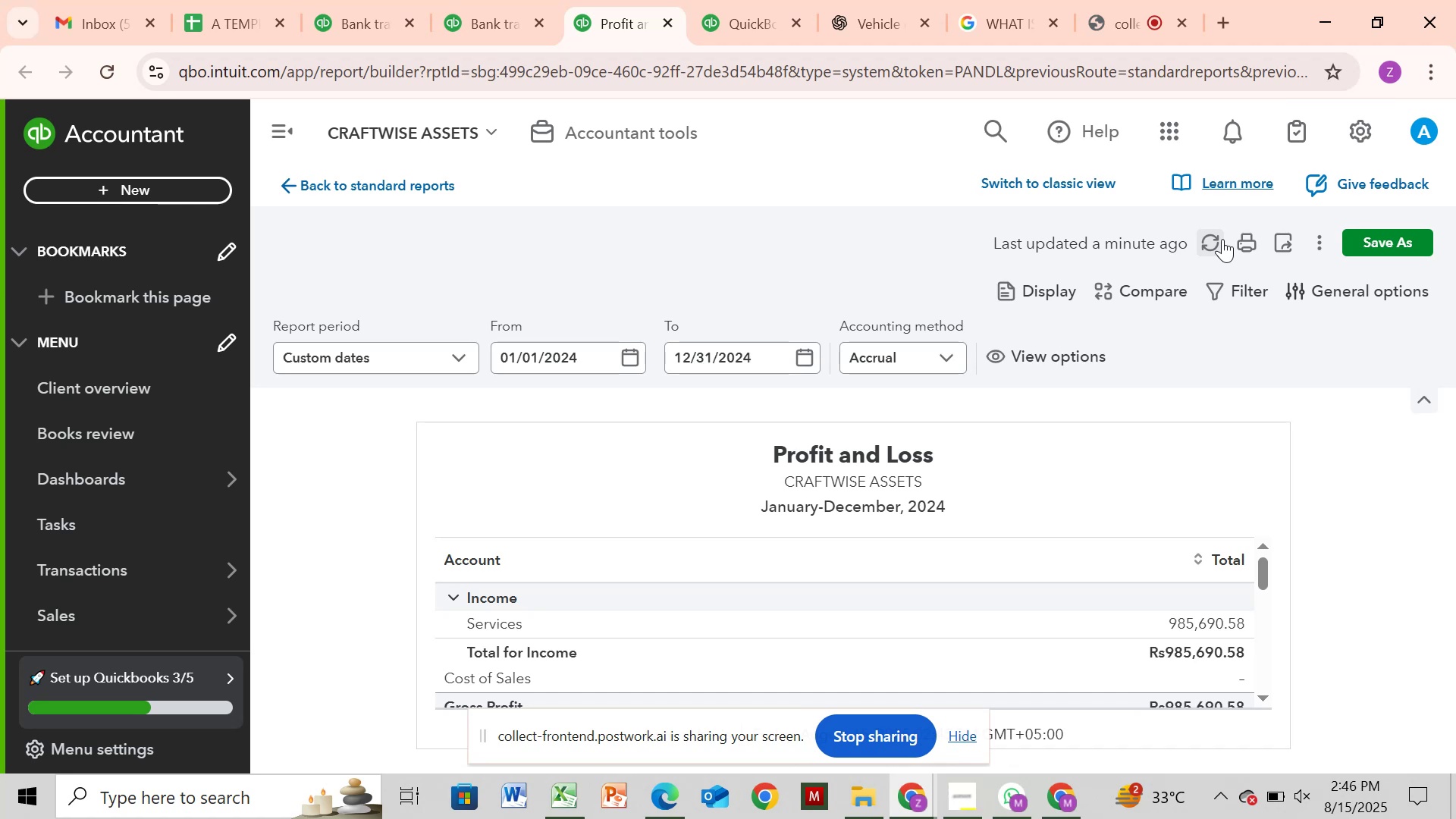 
left_click_drag(start_coordinate=[1266, 572], to_coordinate=[1265, 623])
 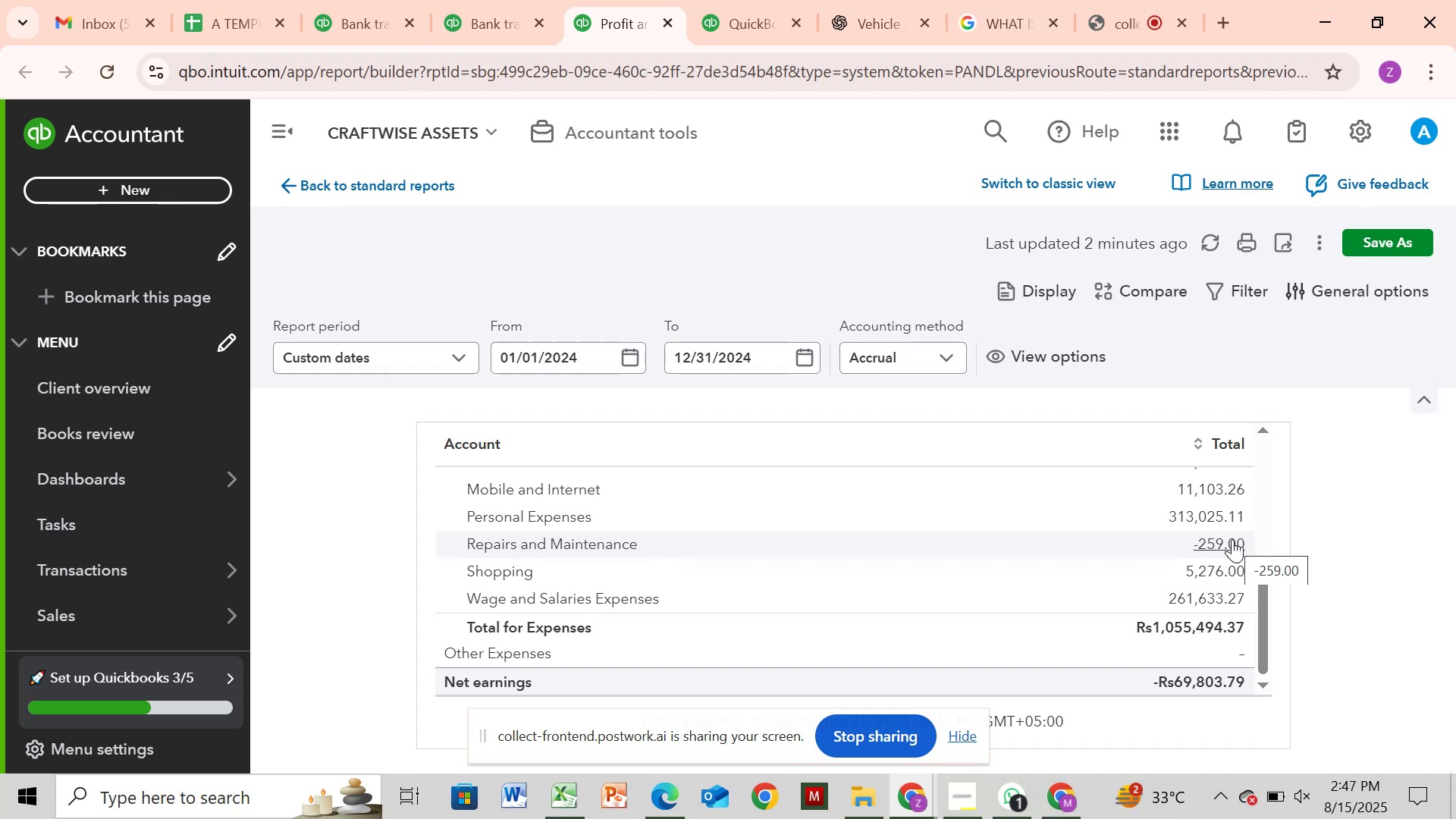 
wait(16.91)
 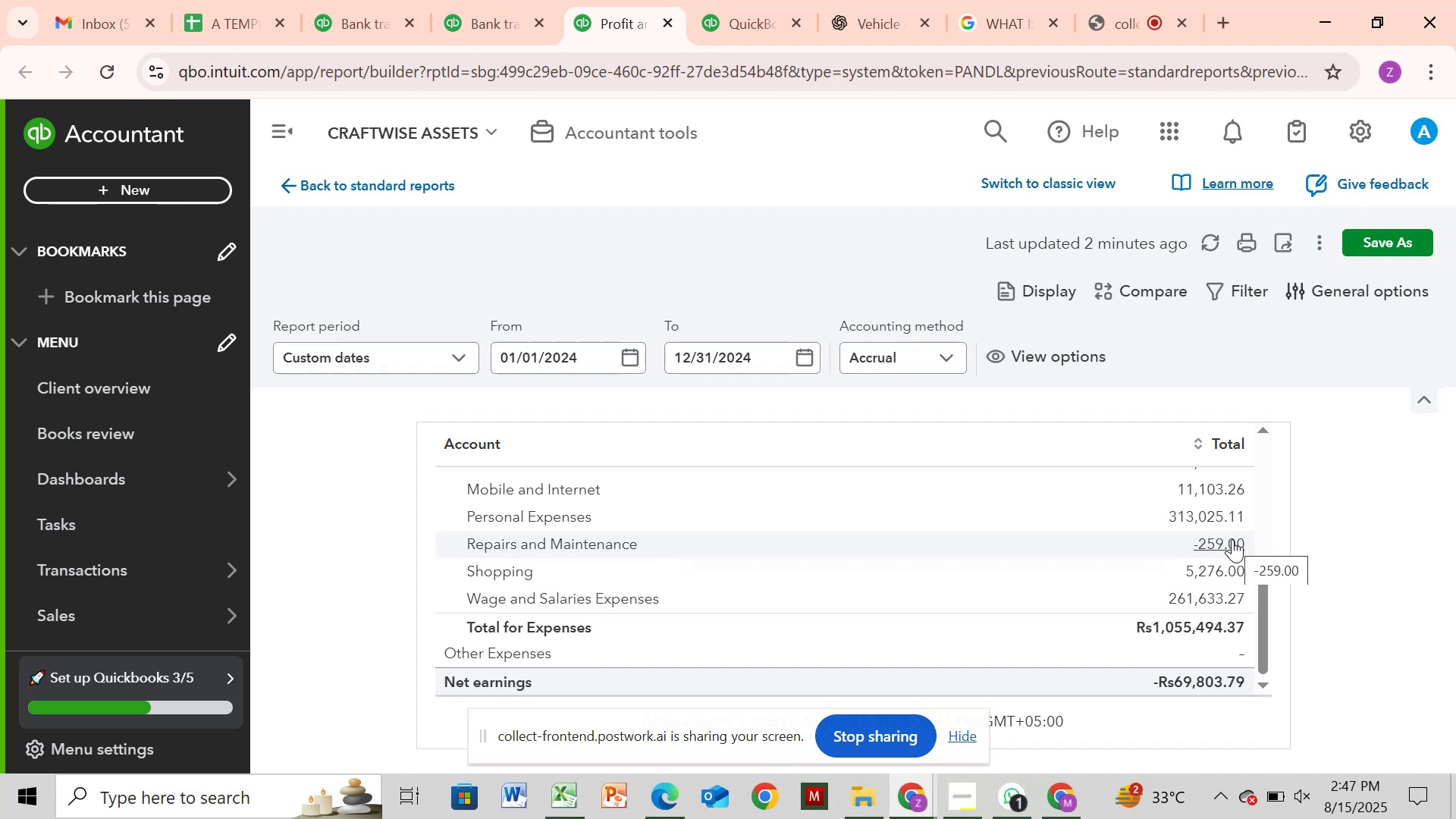 
left_click([526, 42])
 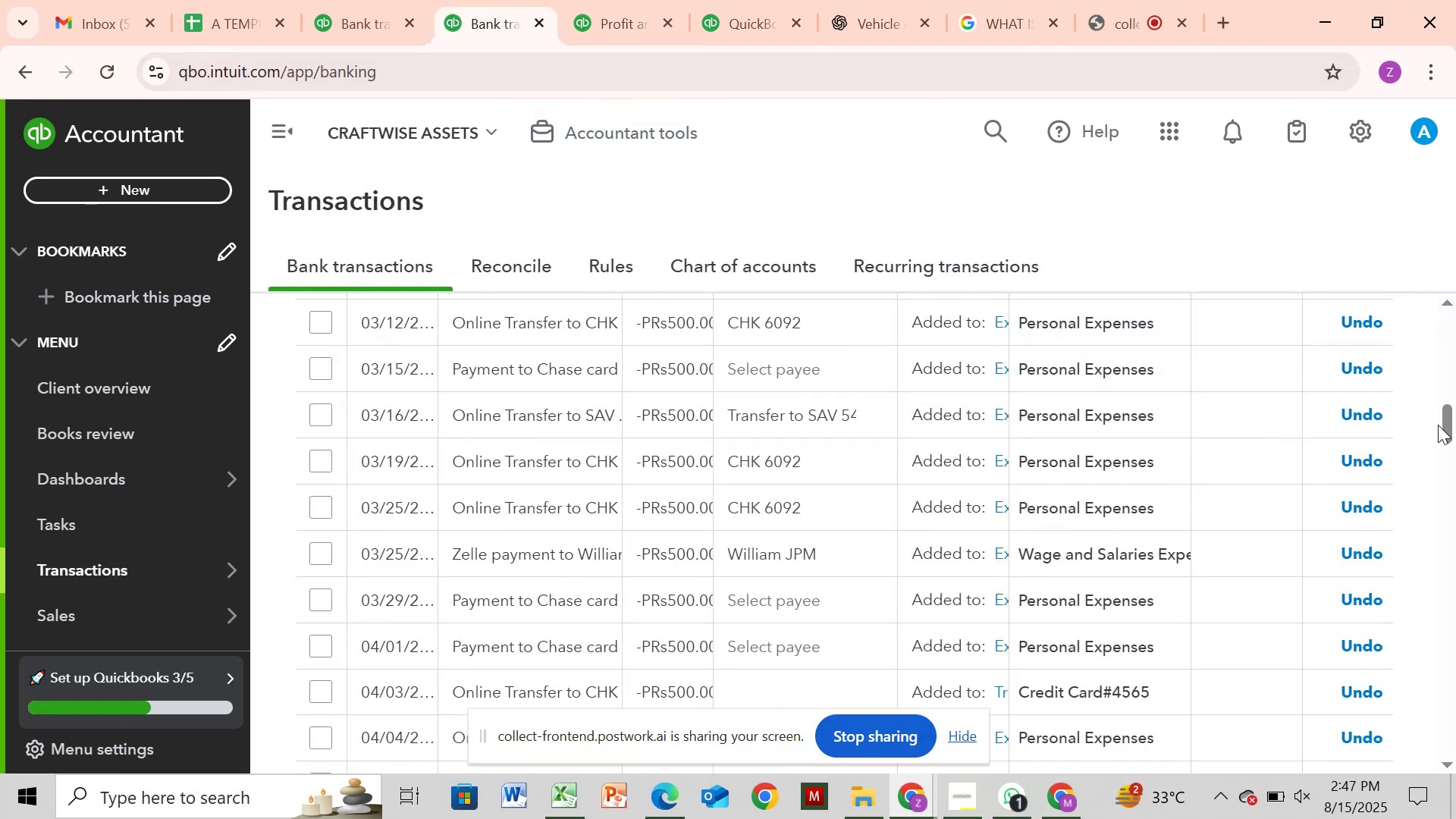 
left_click_drag(start_coordinate=[1438, 425], to_coordinate=[1455, 390])
 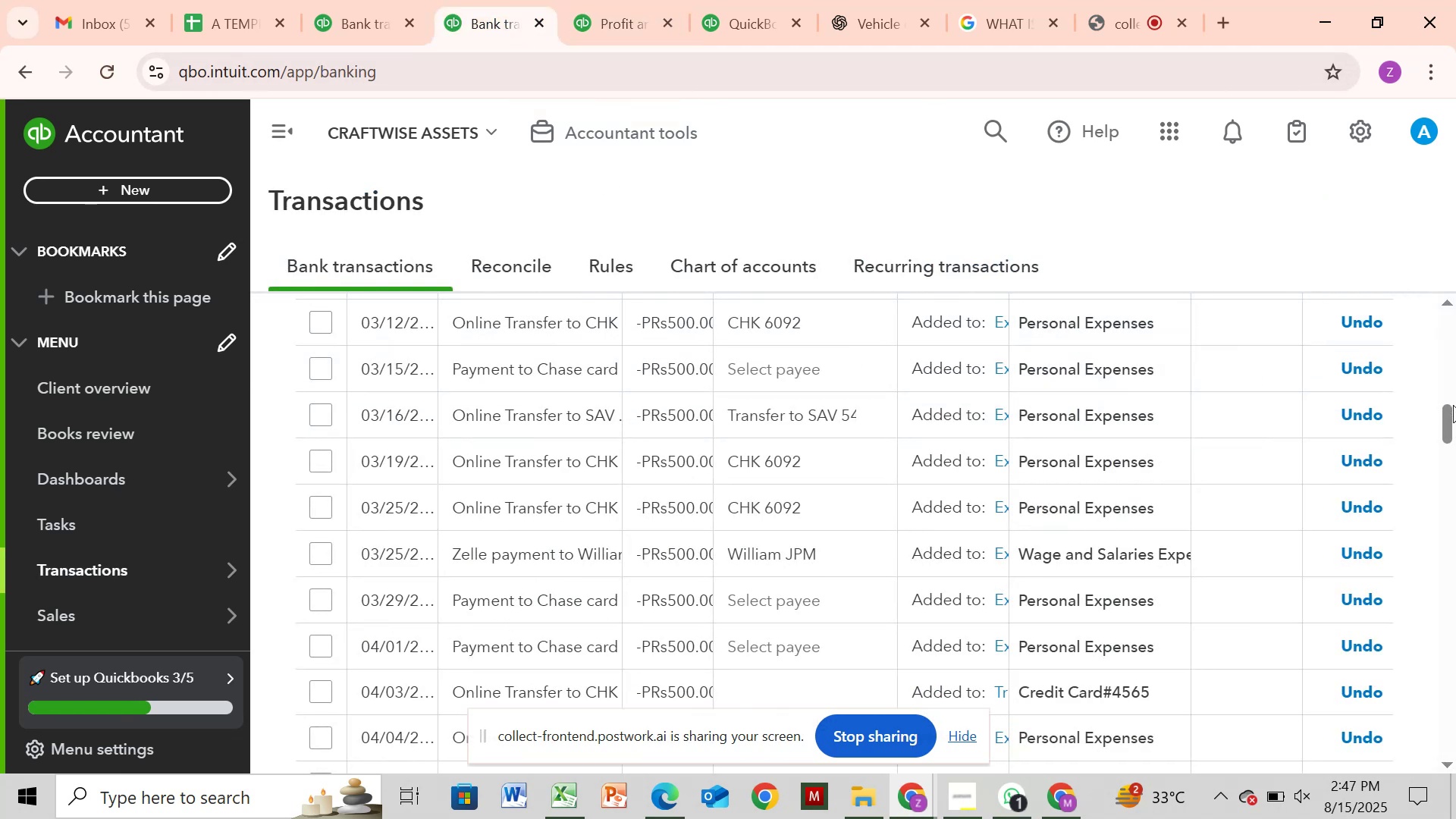 
left_click_drag(start_coordinate=[1451, 430], to_coordinate=[1455, 356])
 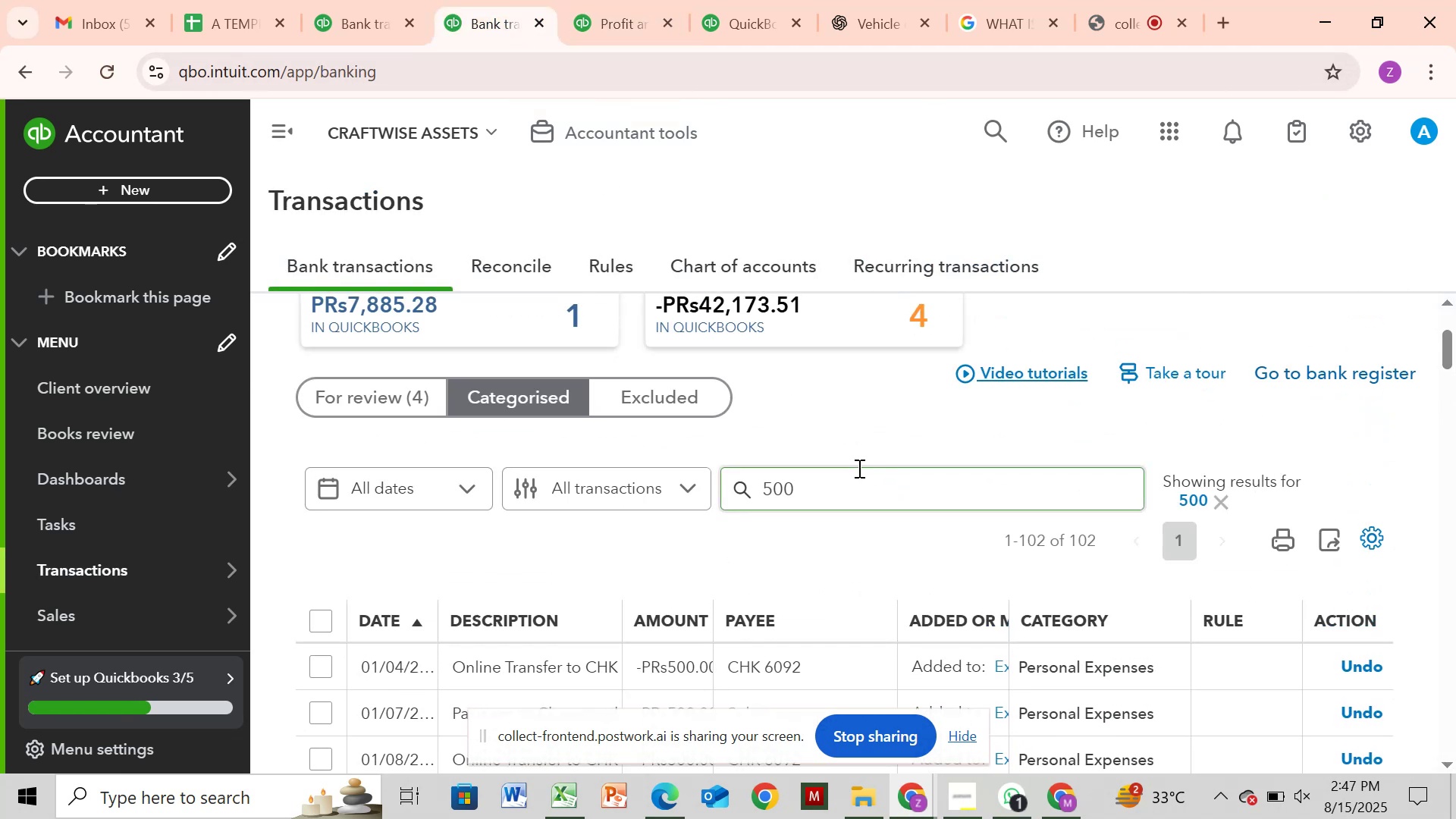 
left_click([858, 468])
 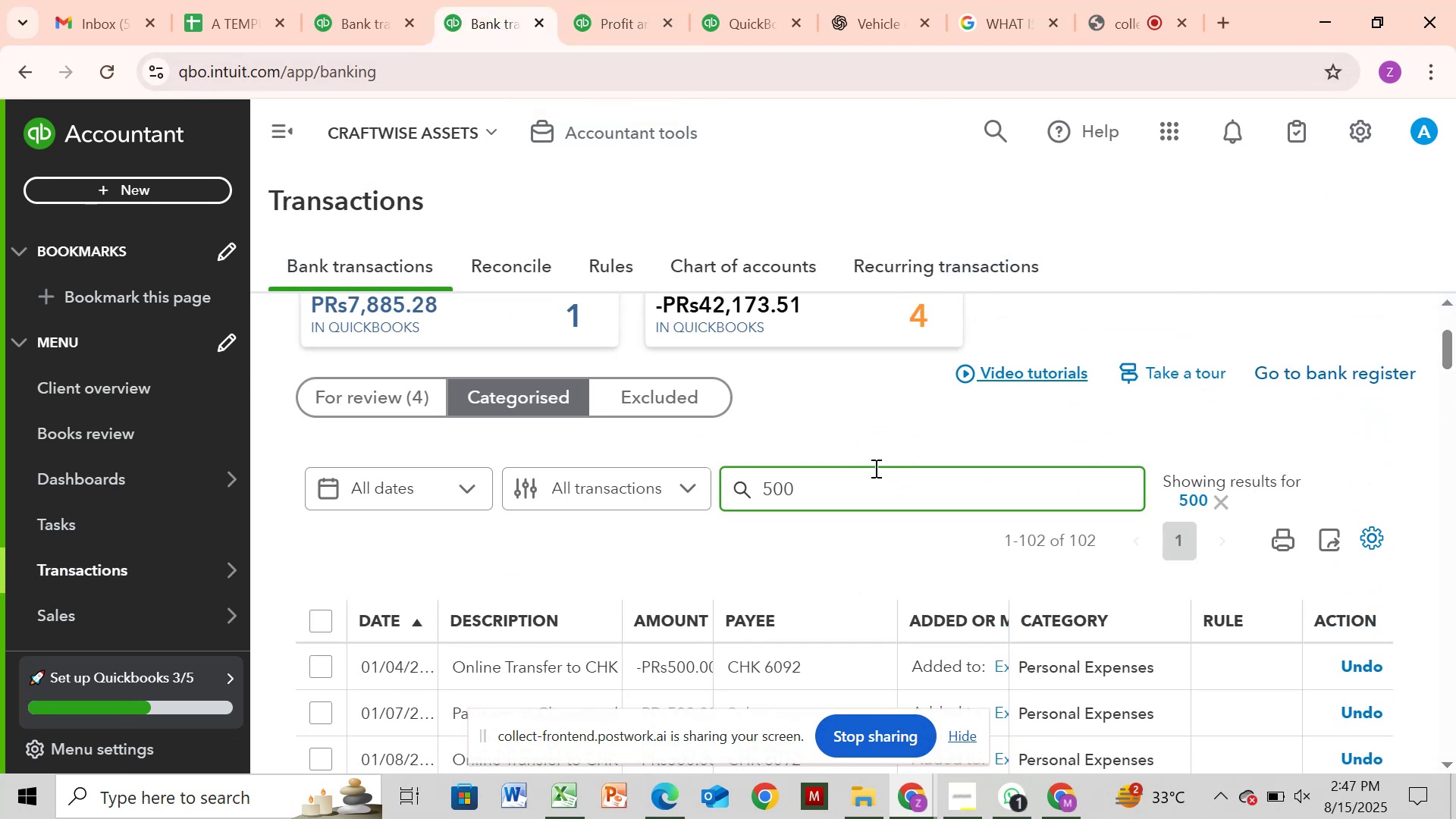 
hold_key(key=Backspace, duration=0.95)
 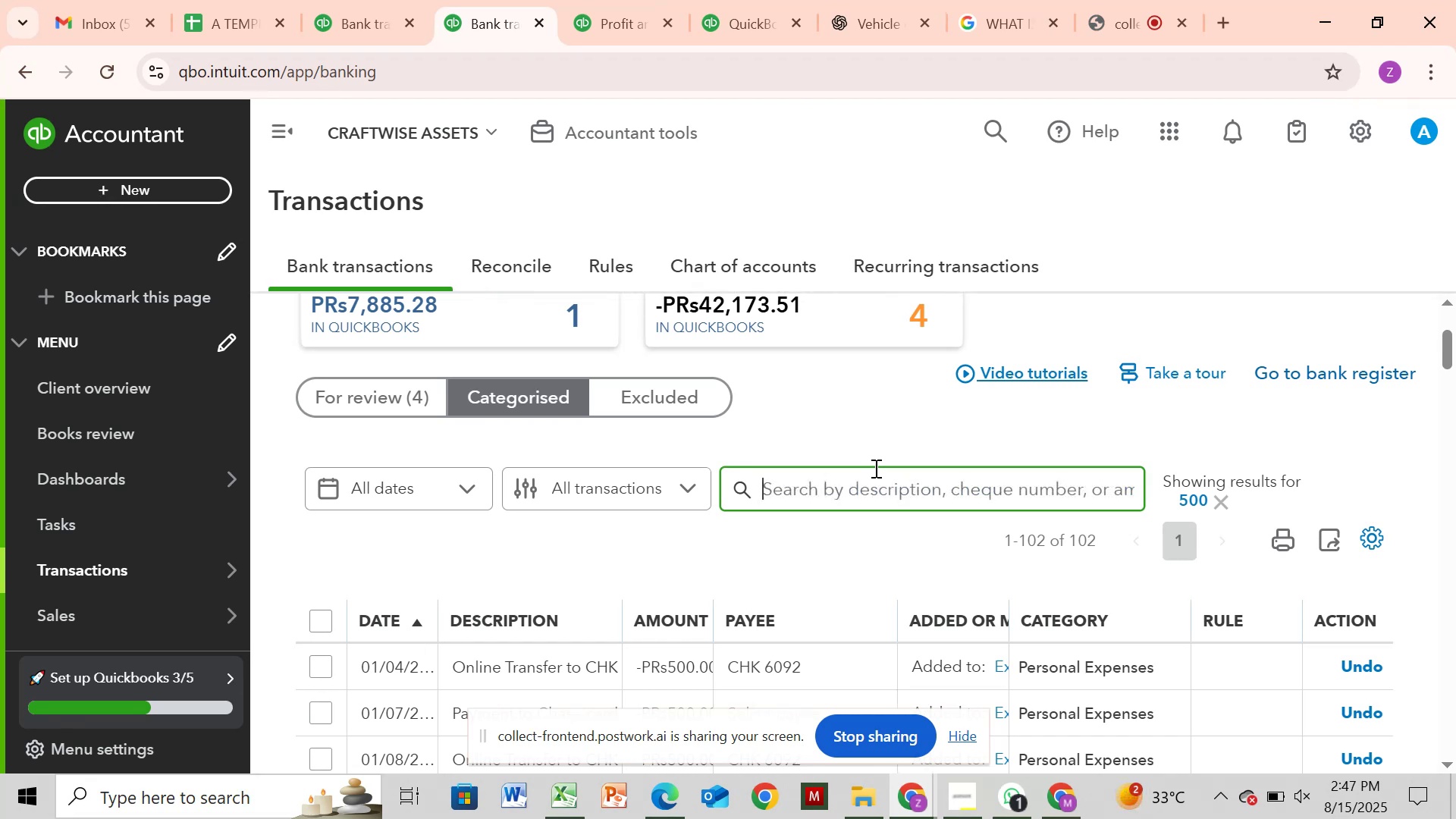 
type(repair)
 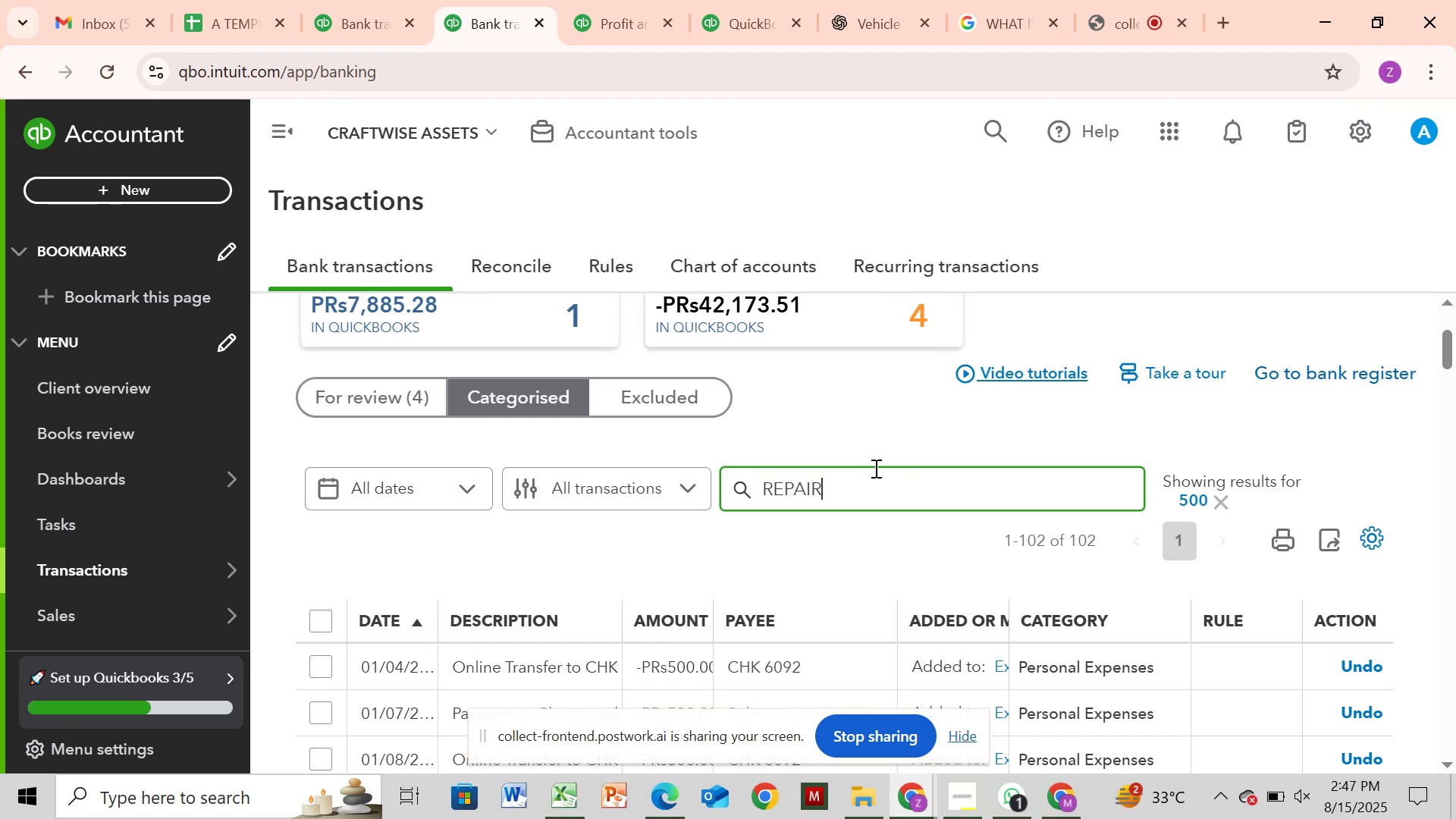 
key(Enter)
 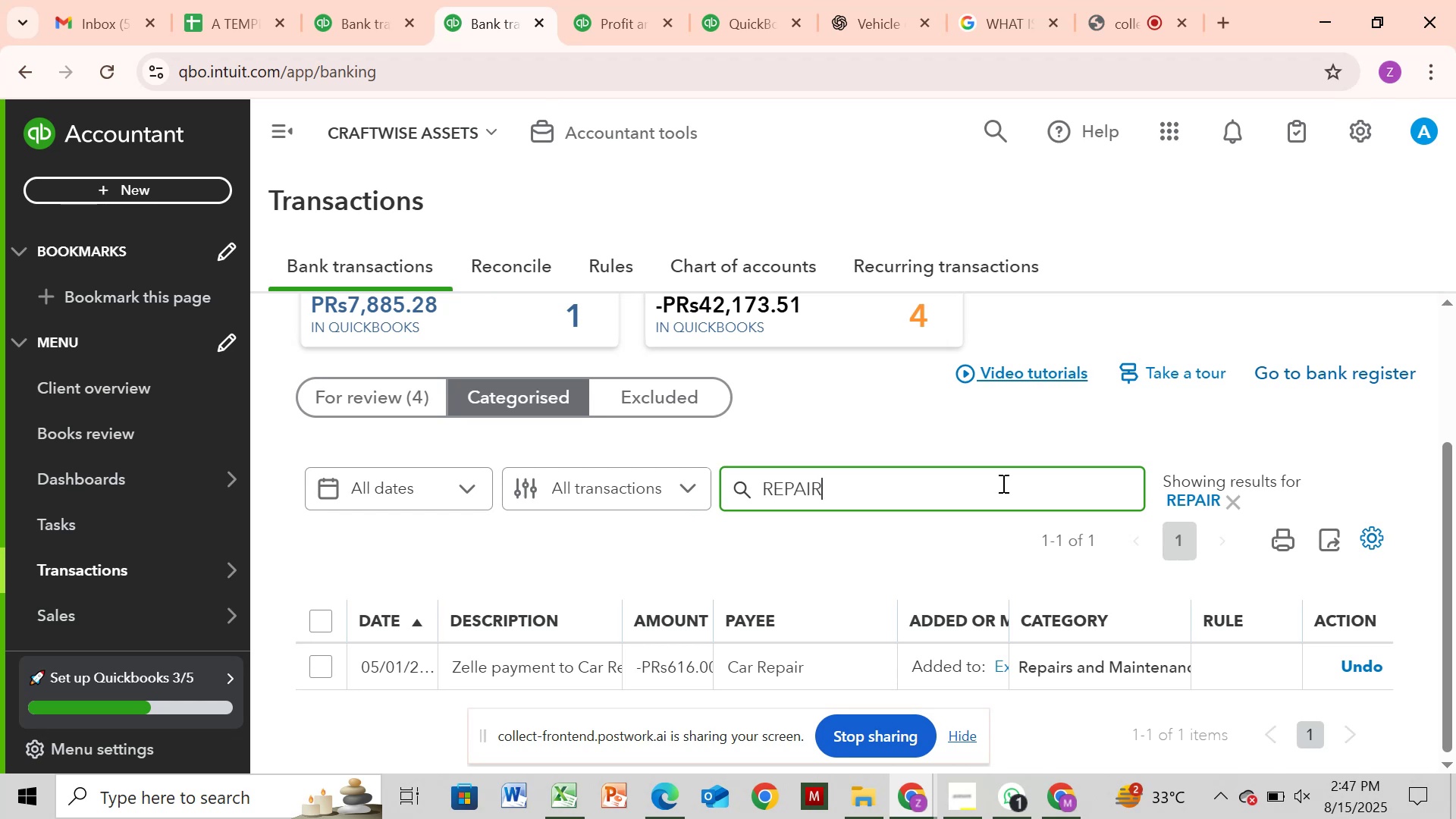 
wait(18.53)
 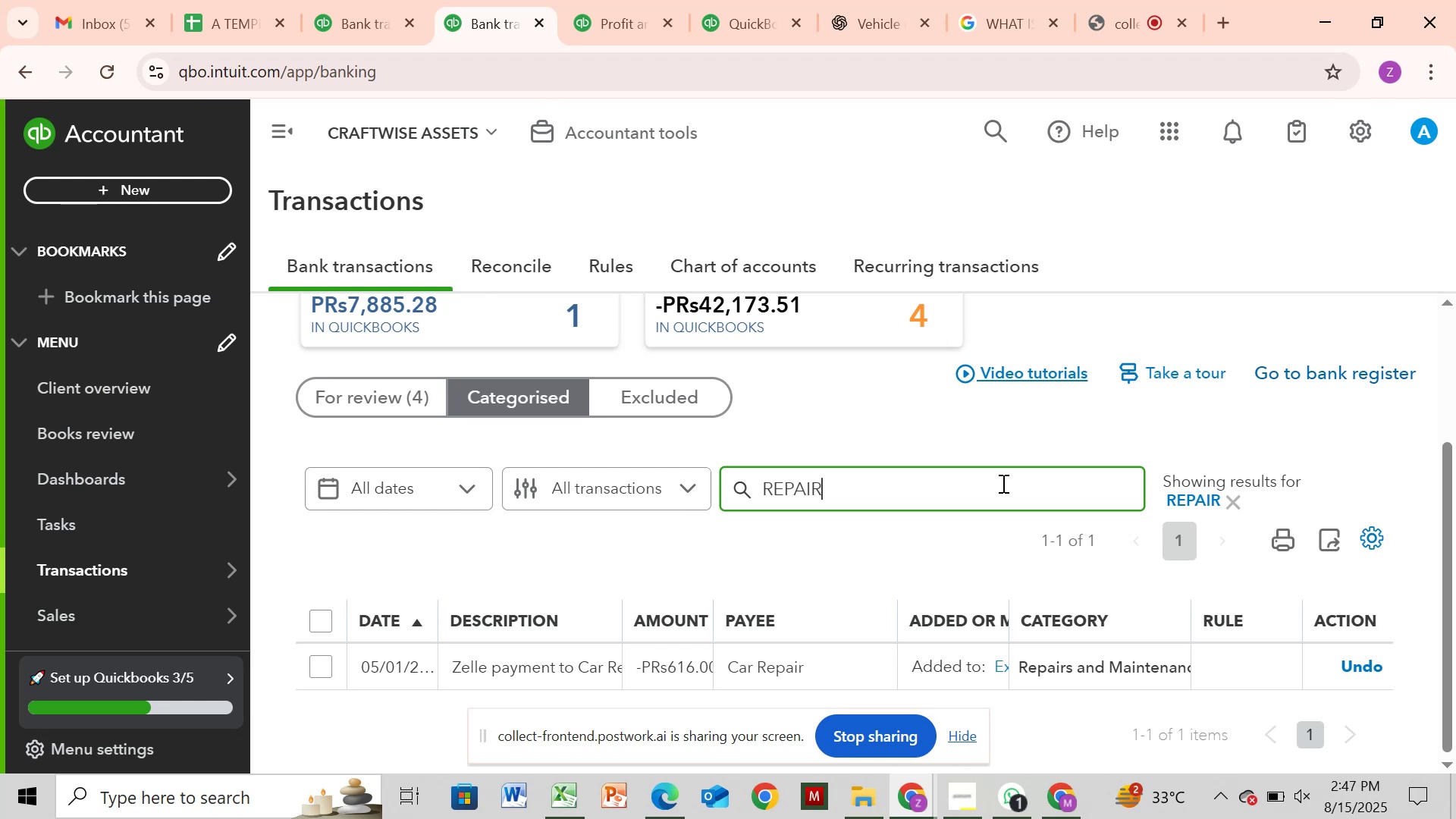 
left_click([629, 8])
 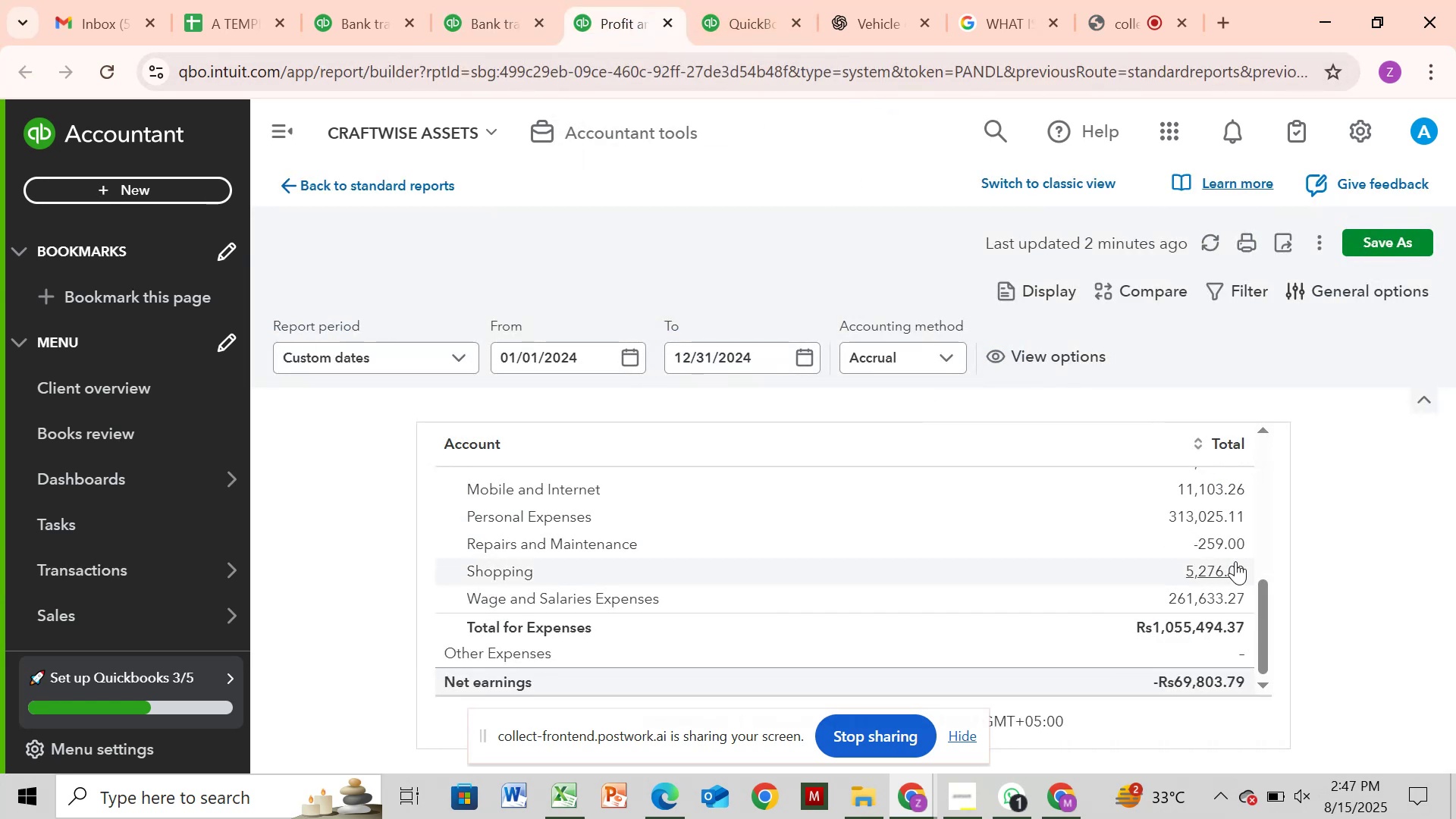 
double_click([1230, 535])
 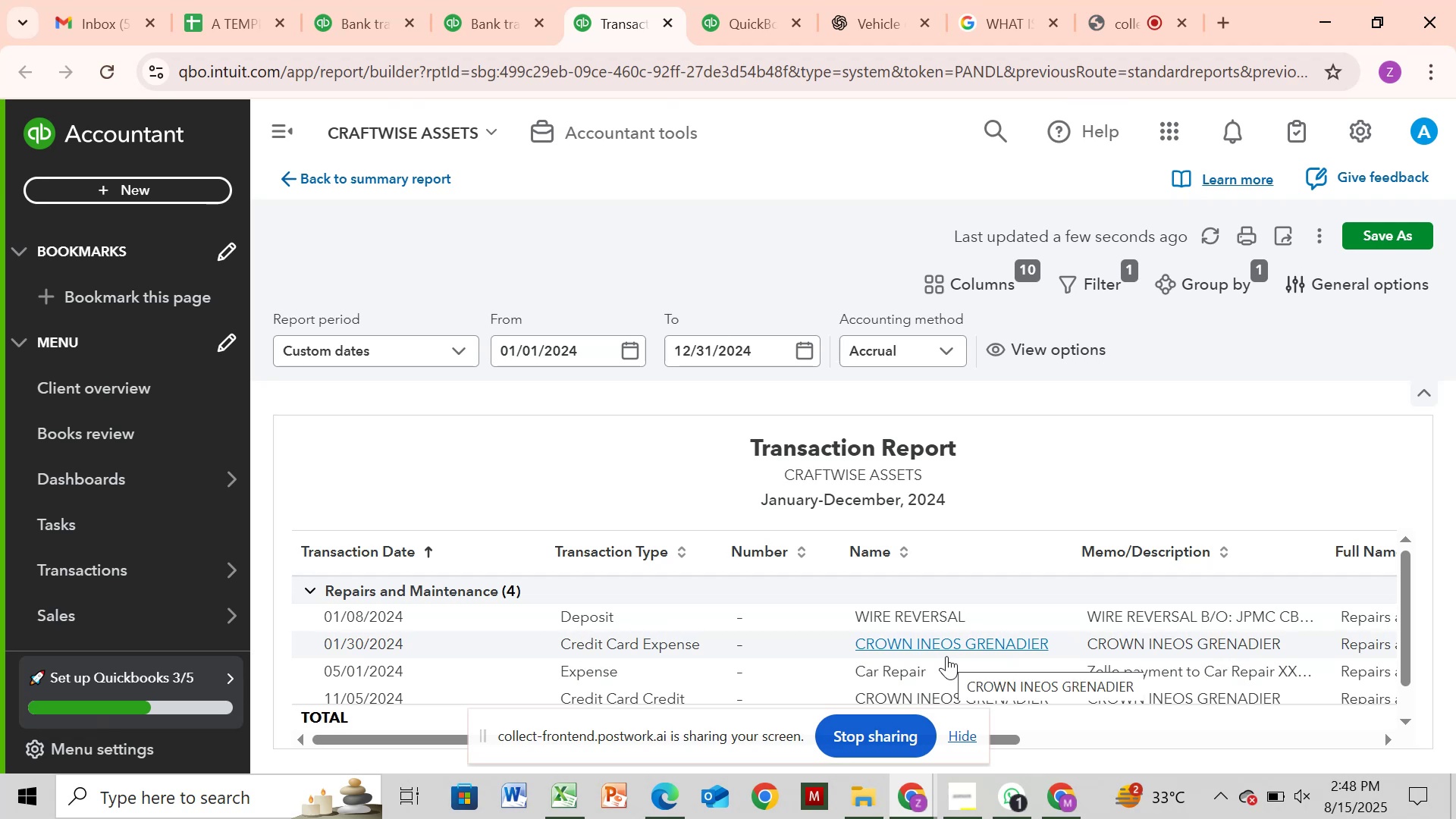 
wait(27.24)
 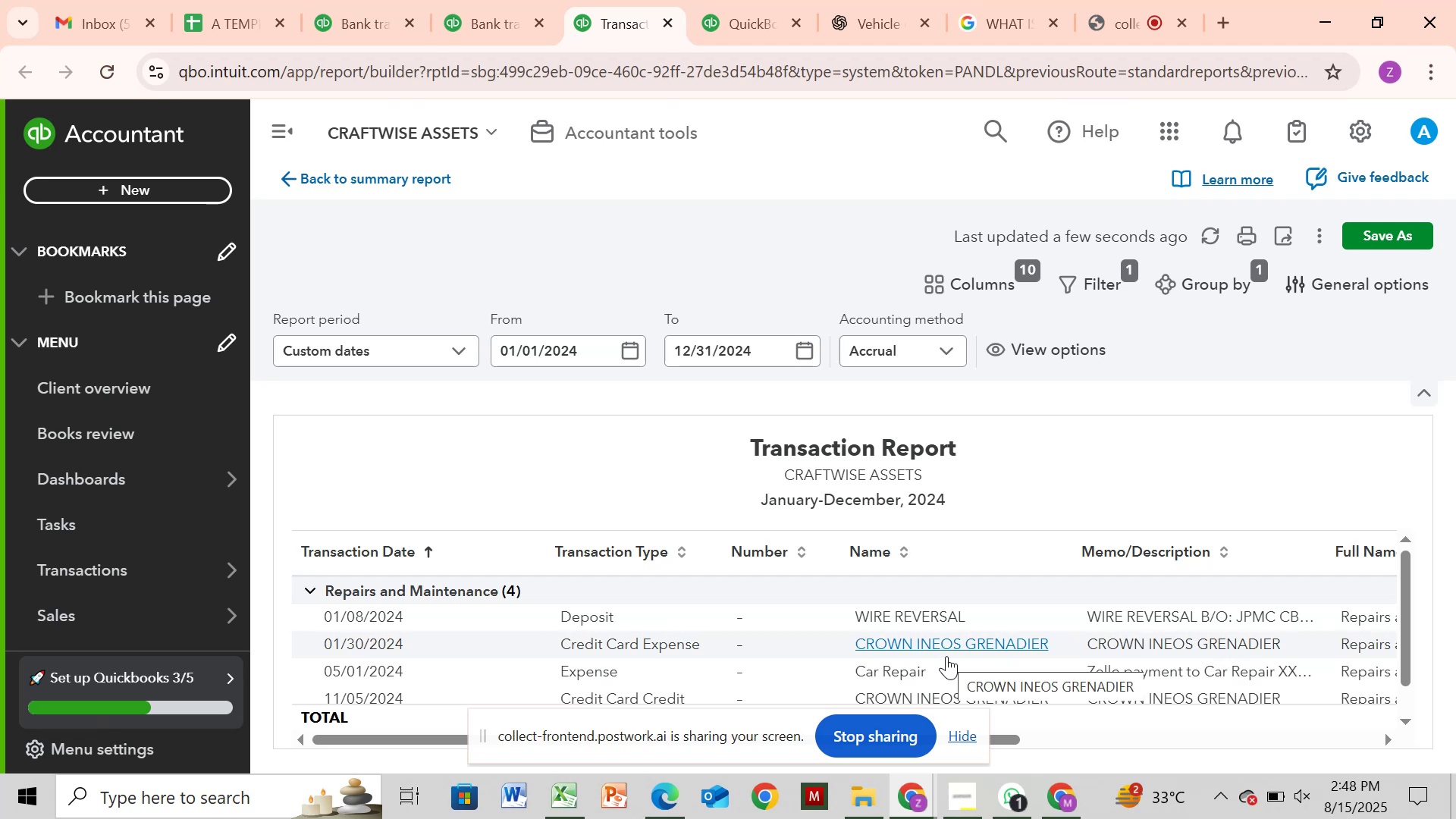 
left_click([861, 639])
 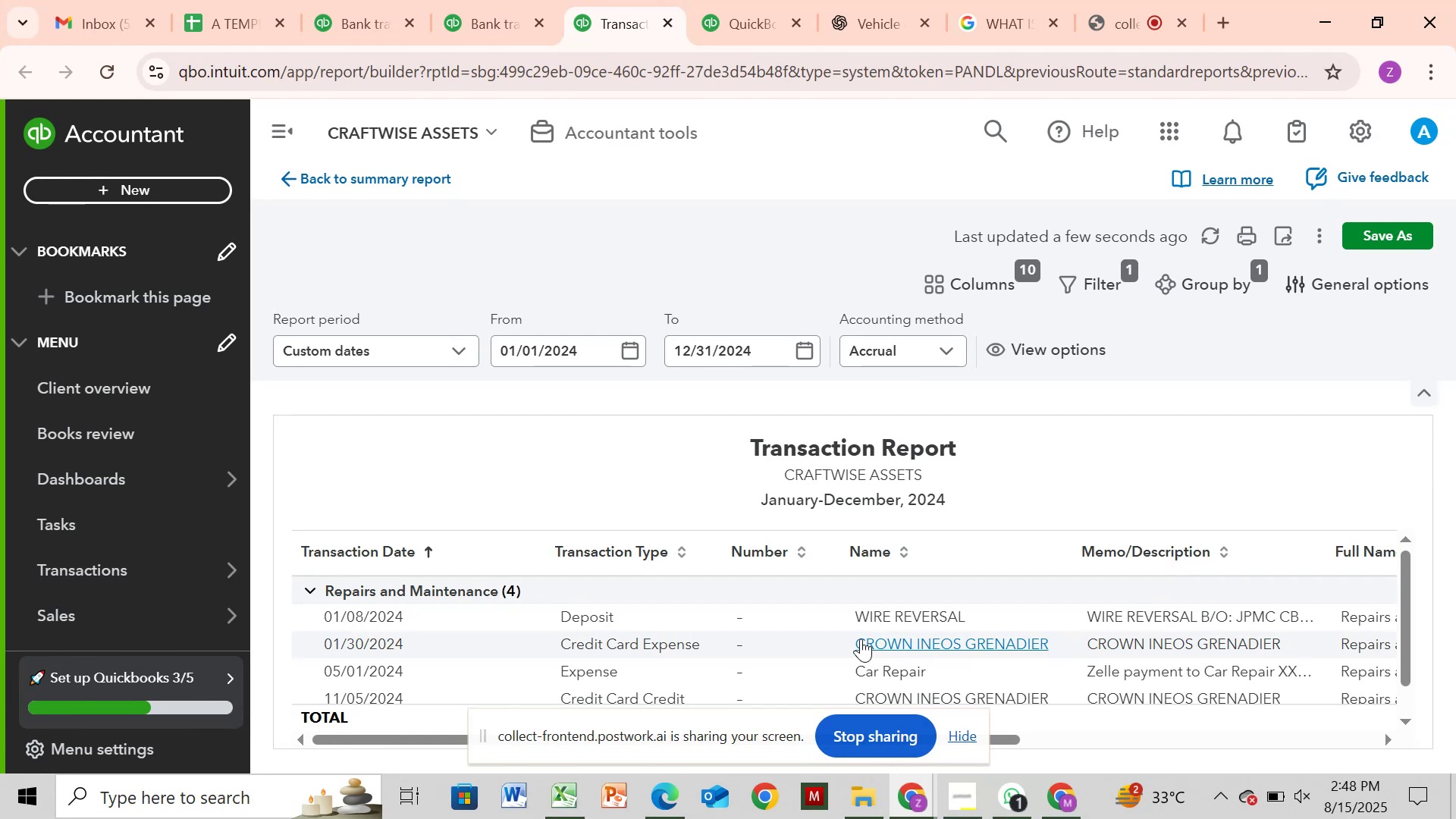 
left_click_drag(start_coordinate=[861, 639], to_coordinate=[867, 639])
 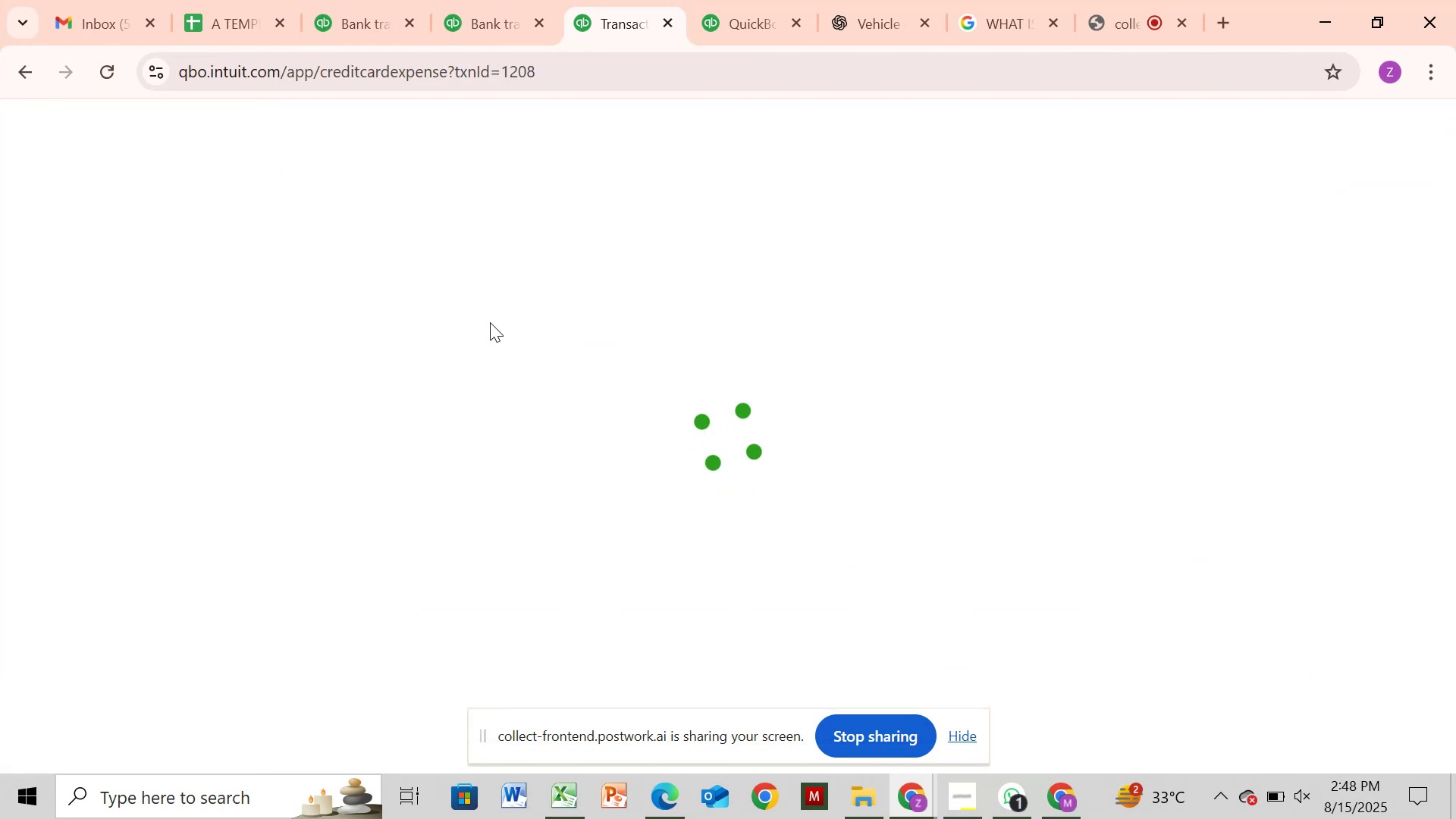 
wait(6.46)
 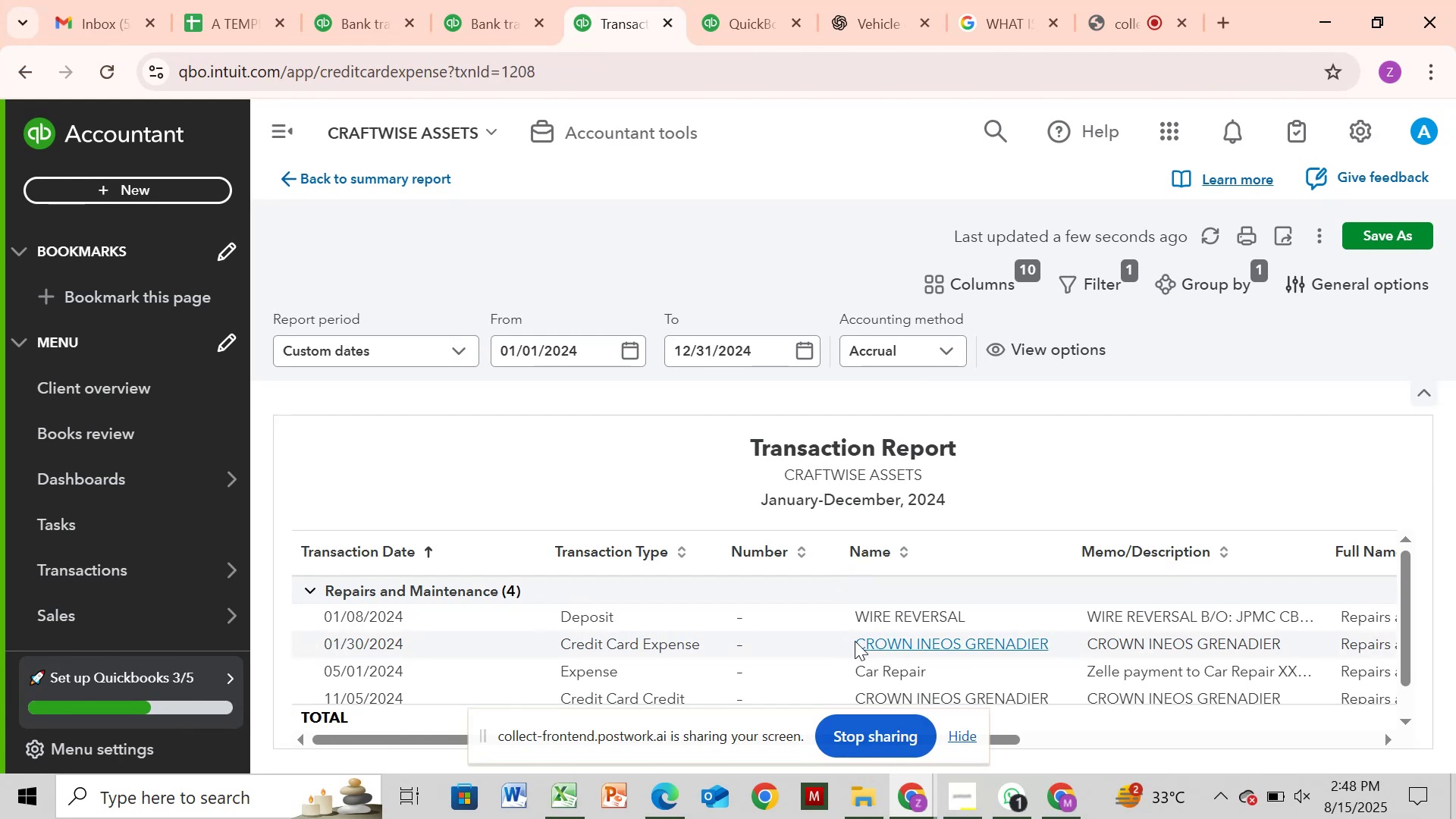 
left_click([386, 11])
 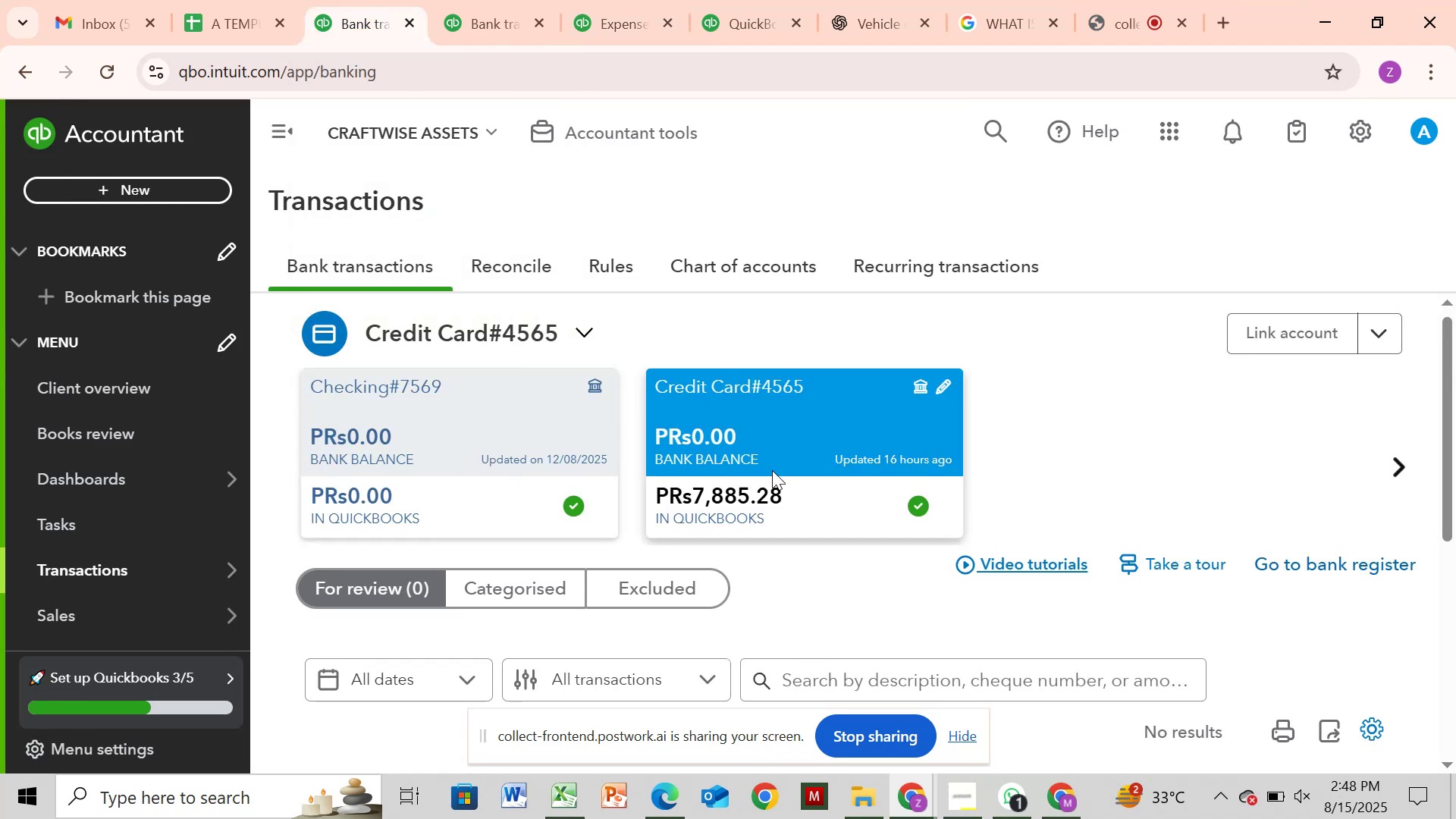 
left_click([855, 466])
 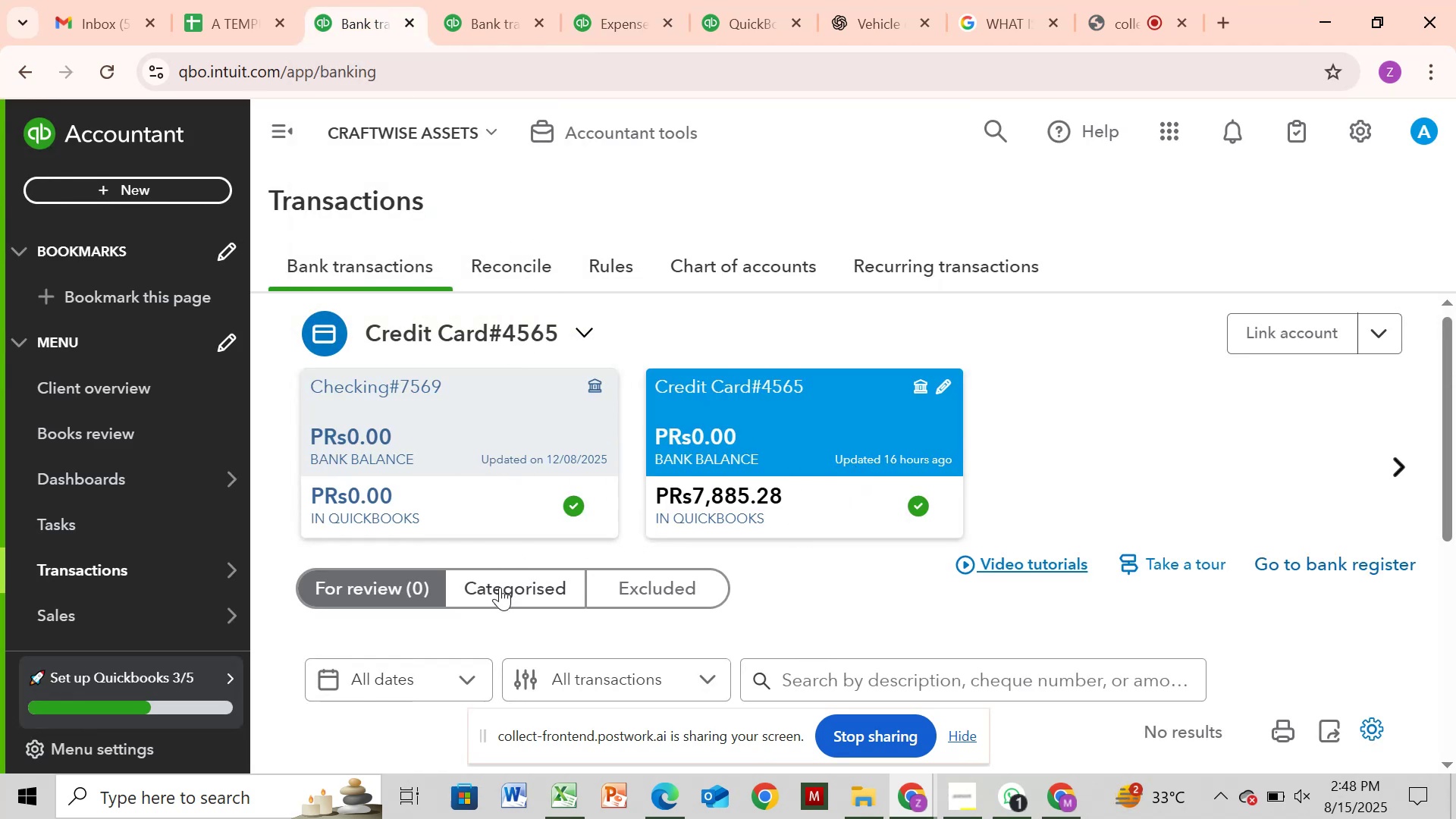 
left_click_drag(start_coordinate=[504, 593], to_coordinate=[511, 595])
 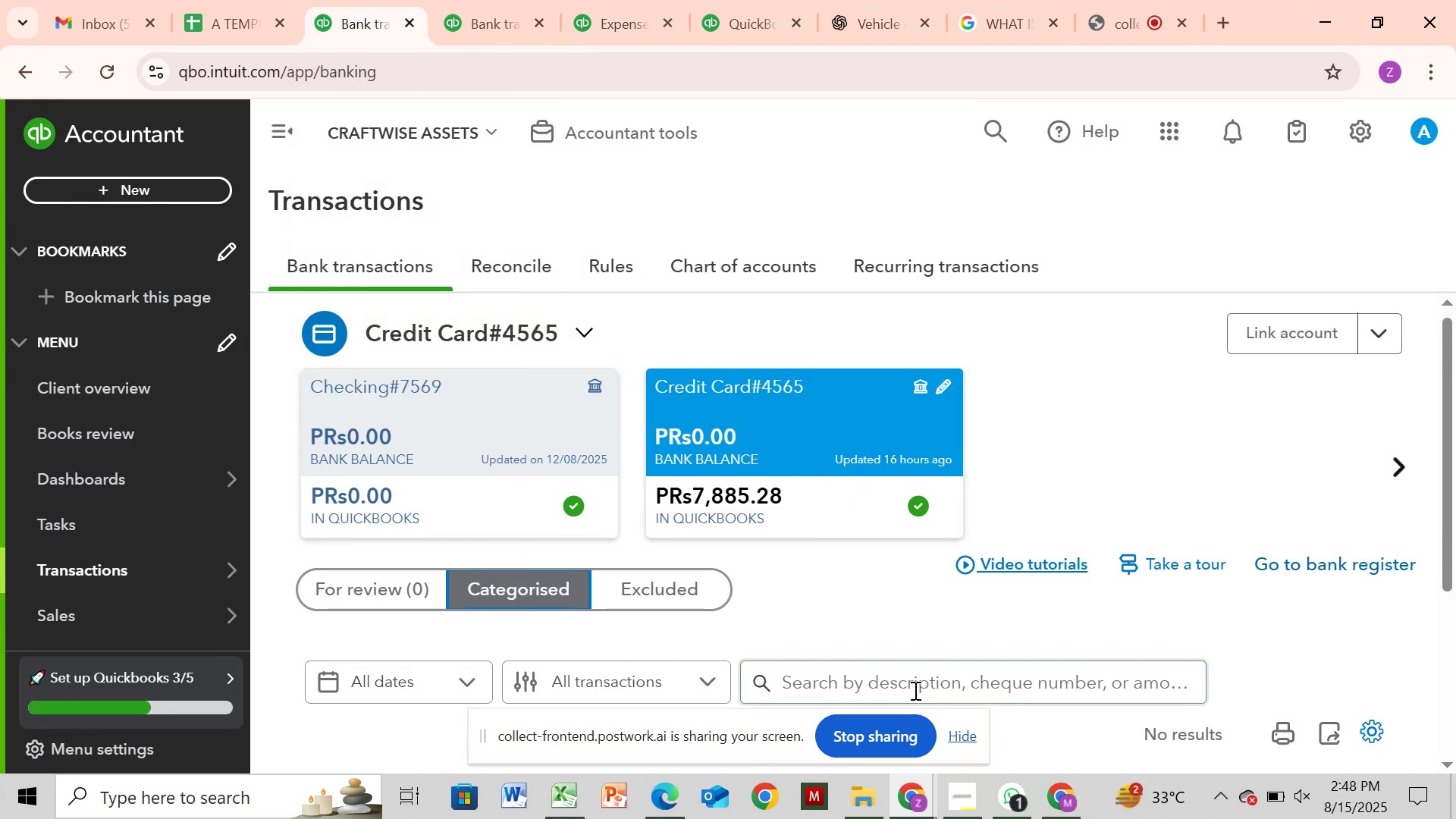 
left_click([916, 686])
 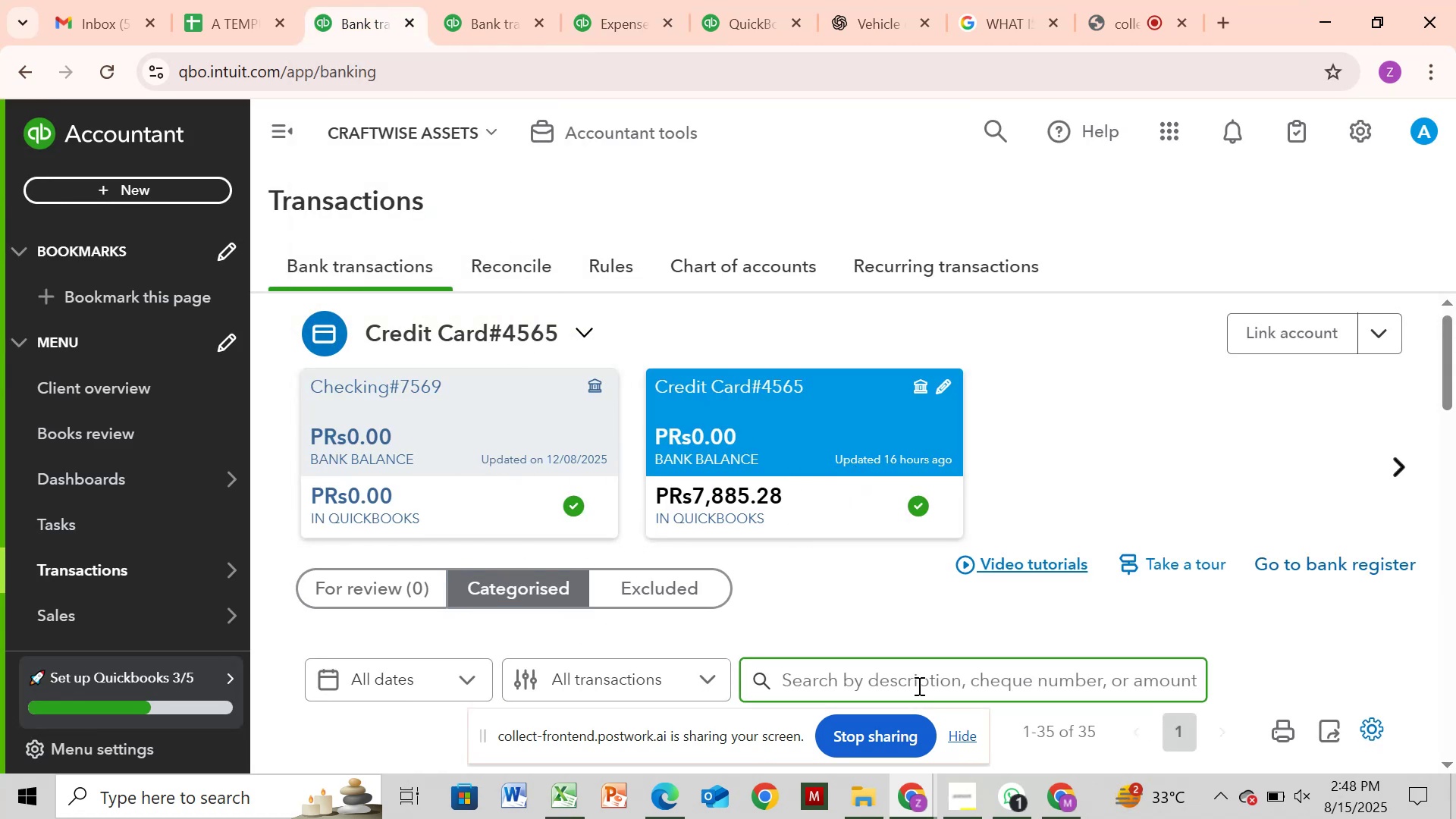 
key(Control+V)
 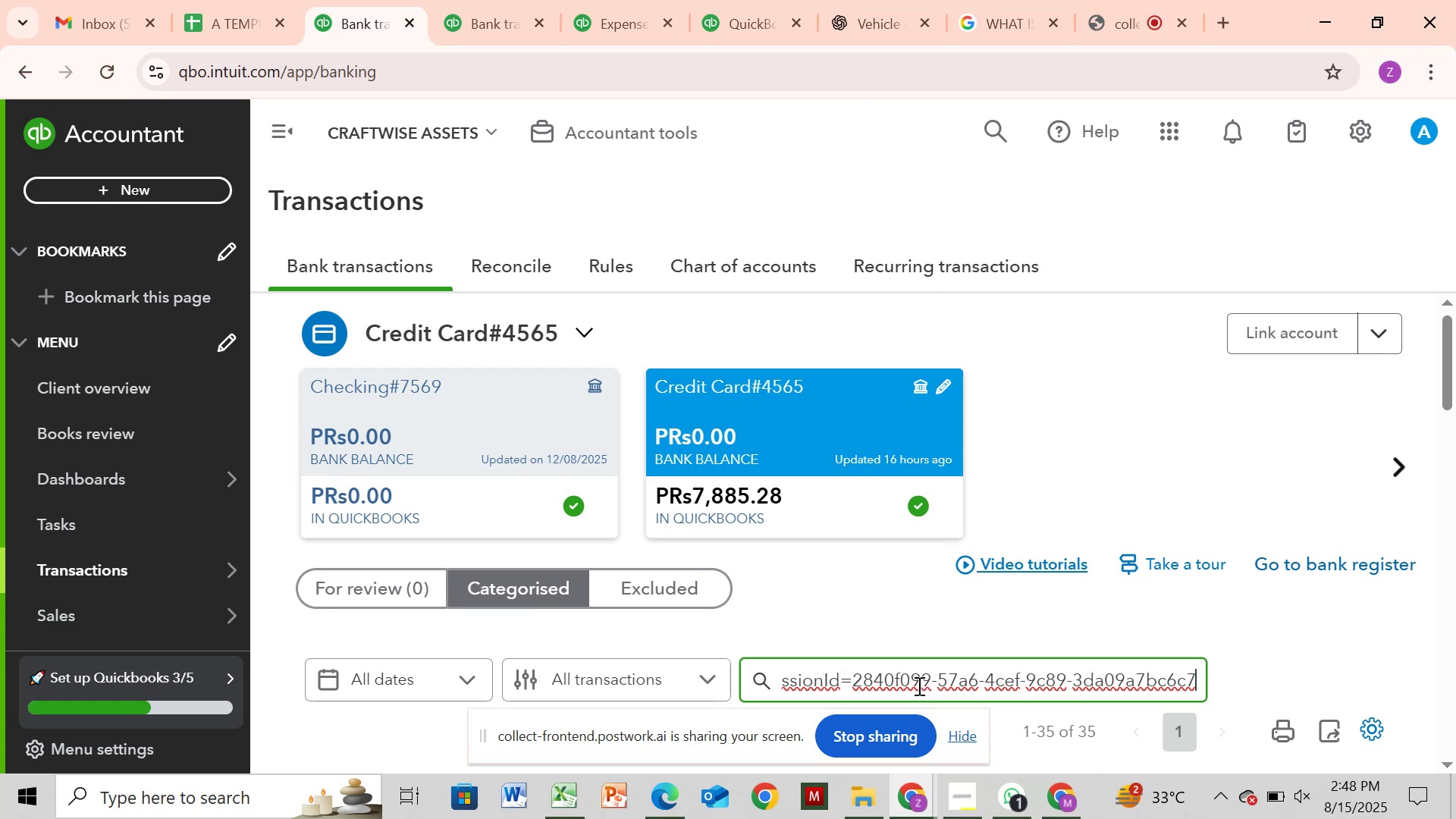 
hold_key(key=Backspace, duration=1.52)
 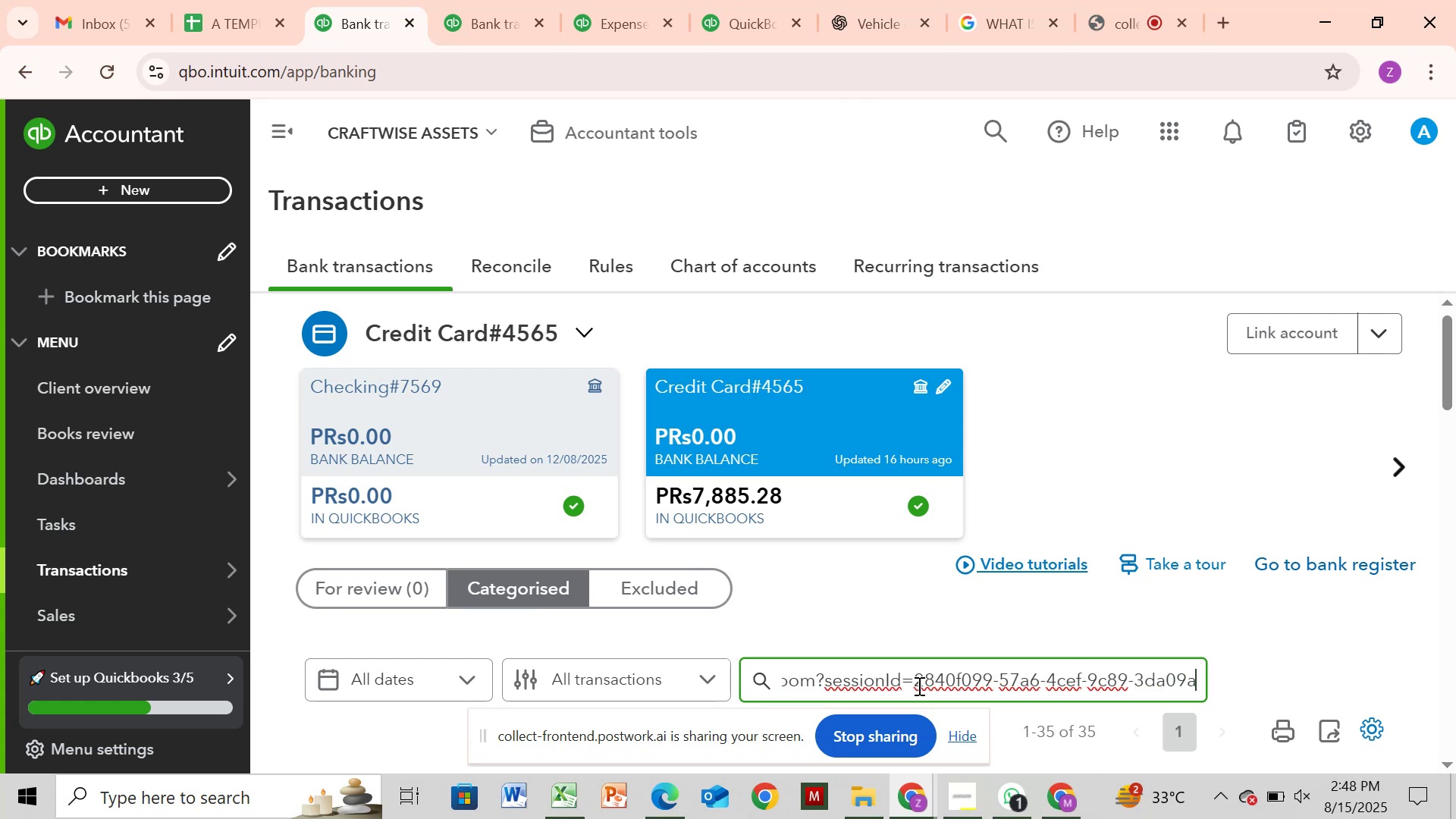 
hold_key(key=Backspace, duration=0.64)
 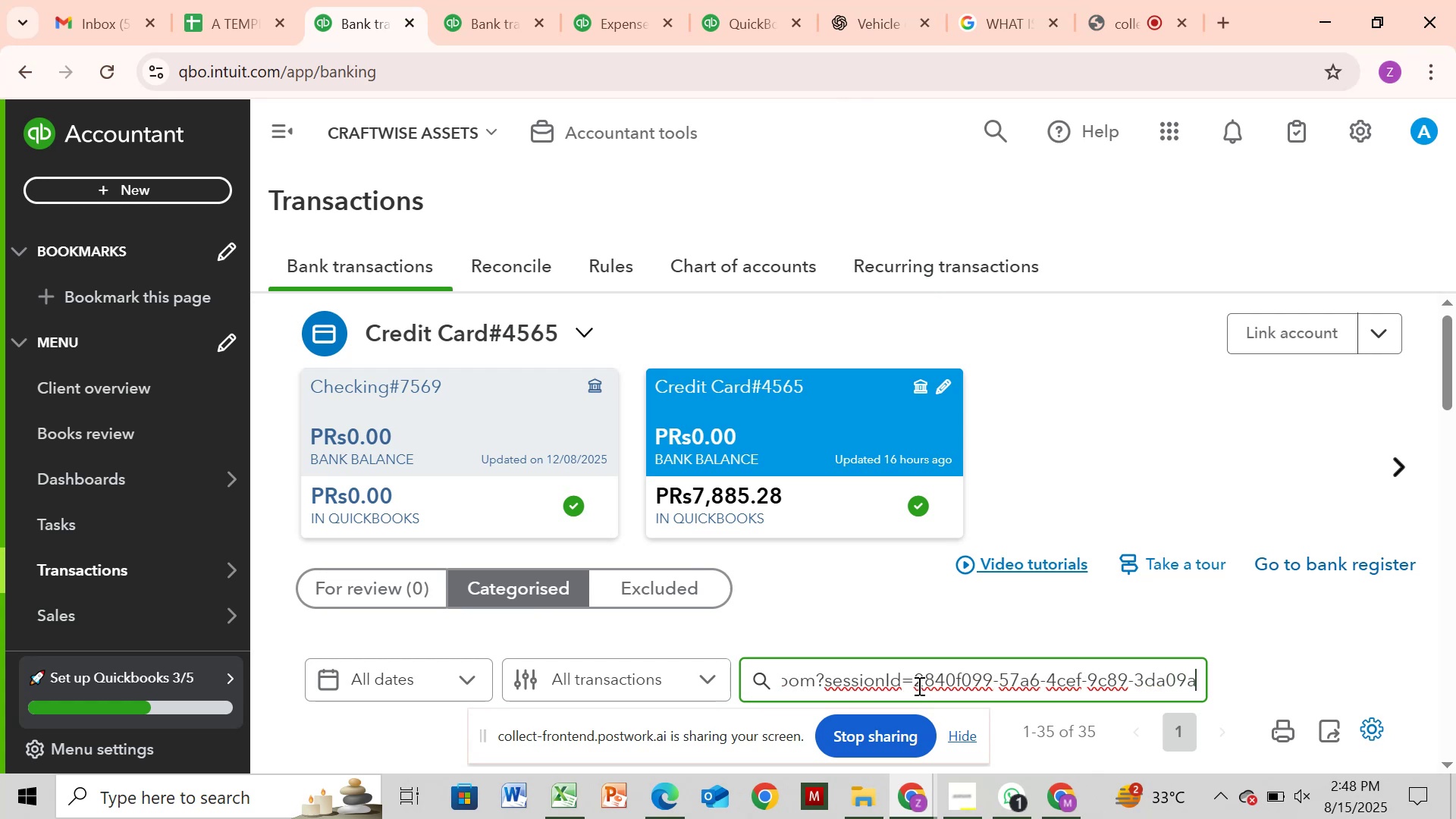 
key(Backspace)
 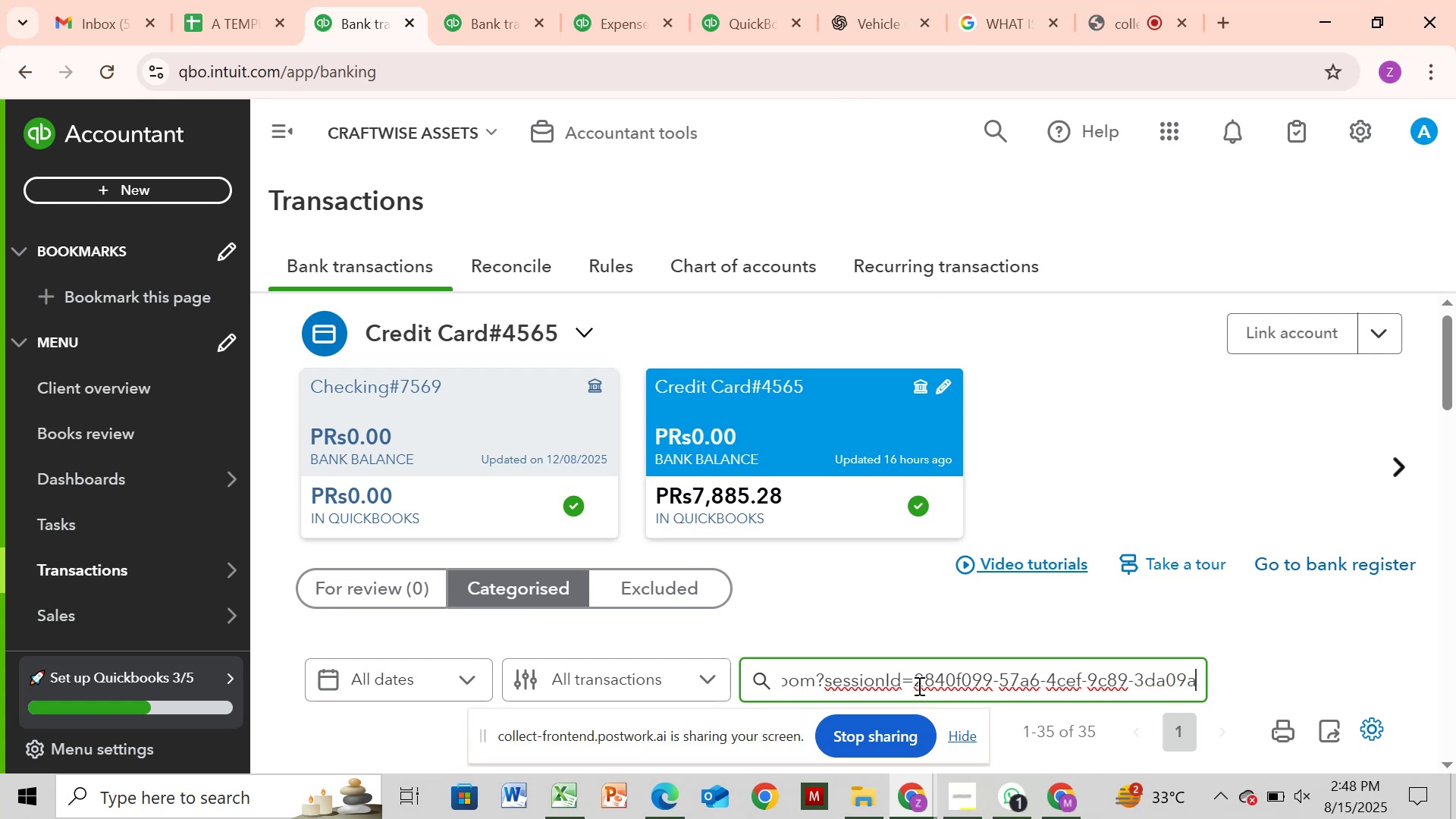 
key(Backspace)
 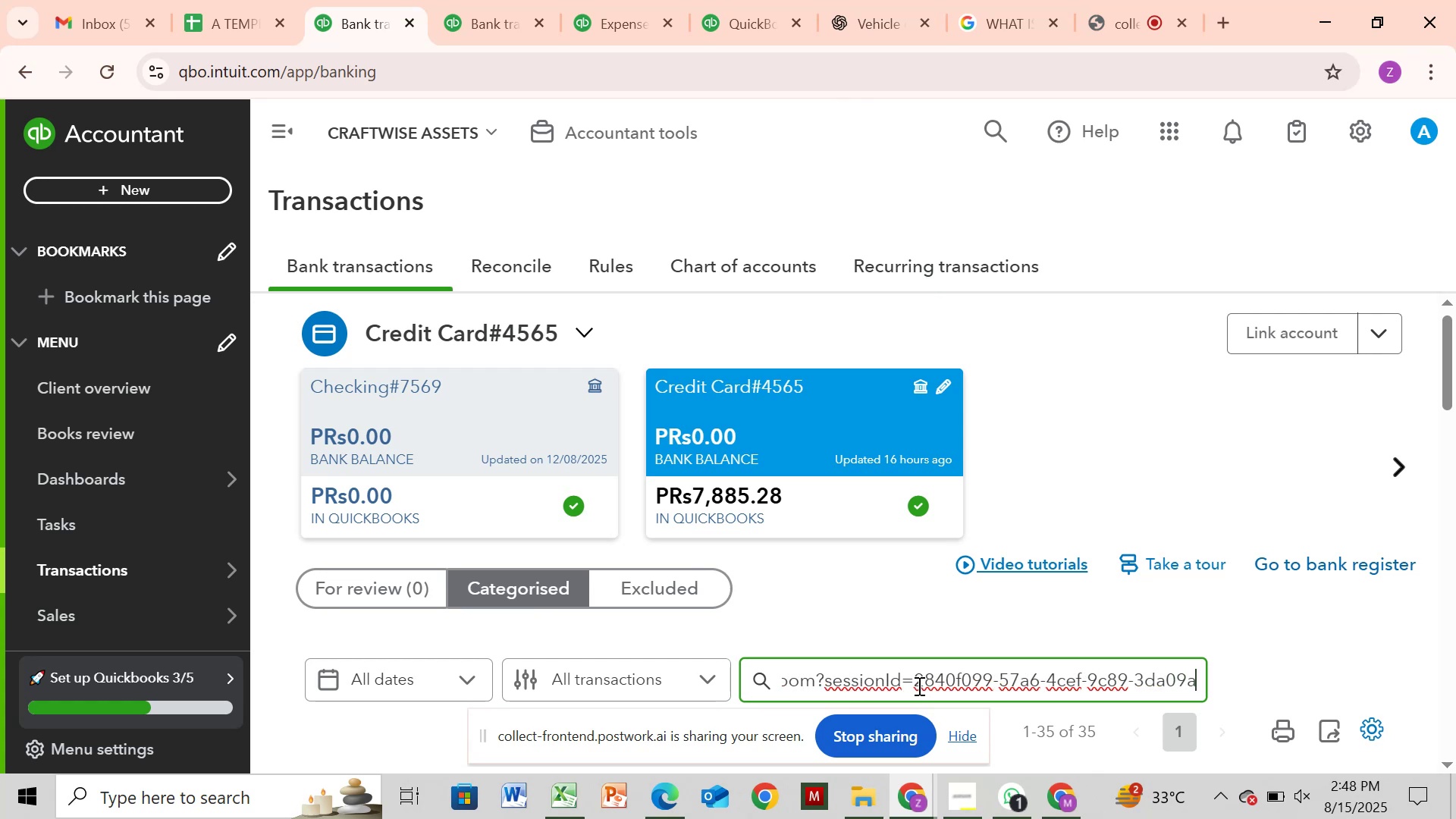 
hold_key(key=Backspace, duration=0.42)
 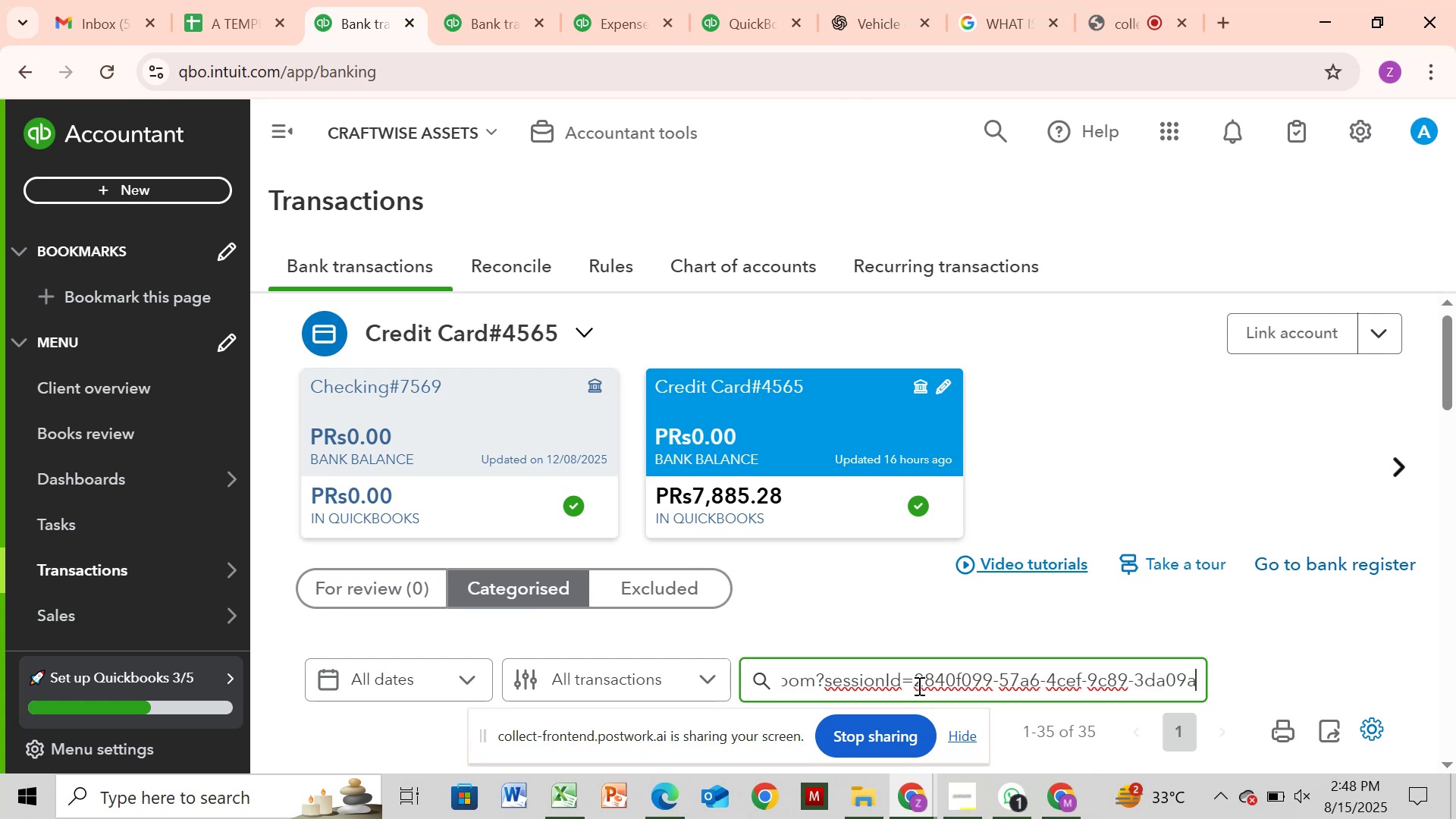 
key(Backspace)
 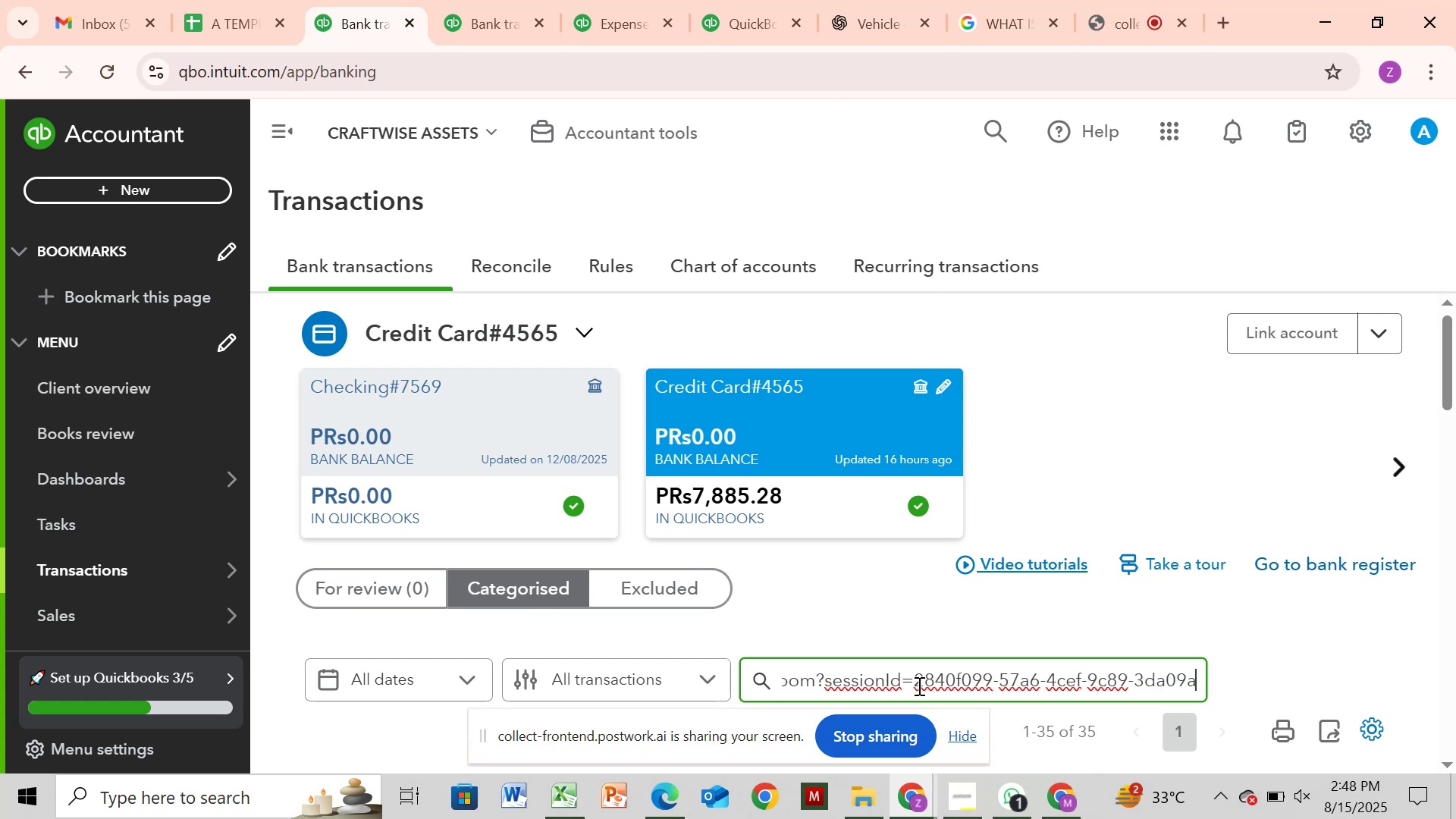 
hold_key(key=Backspace, duration=1.52)
 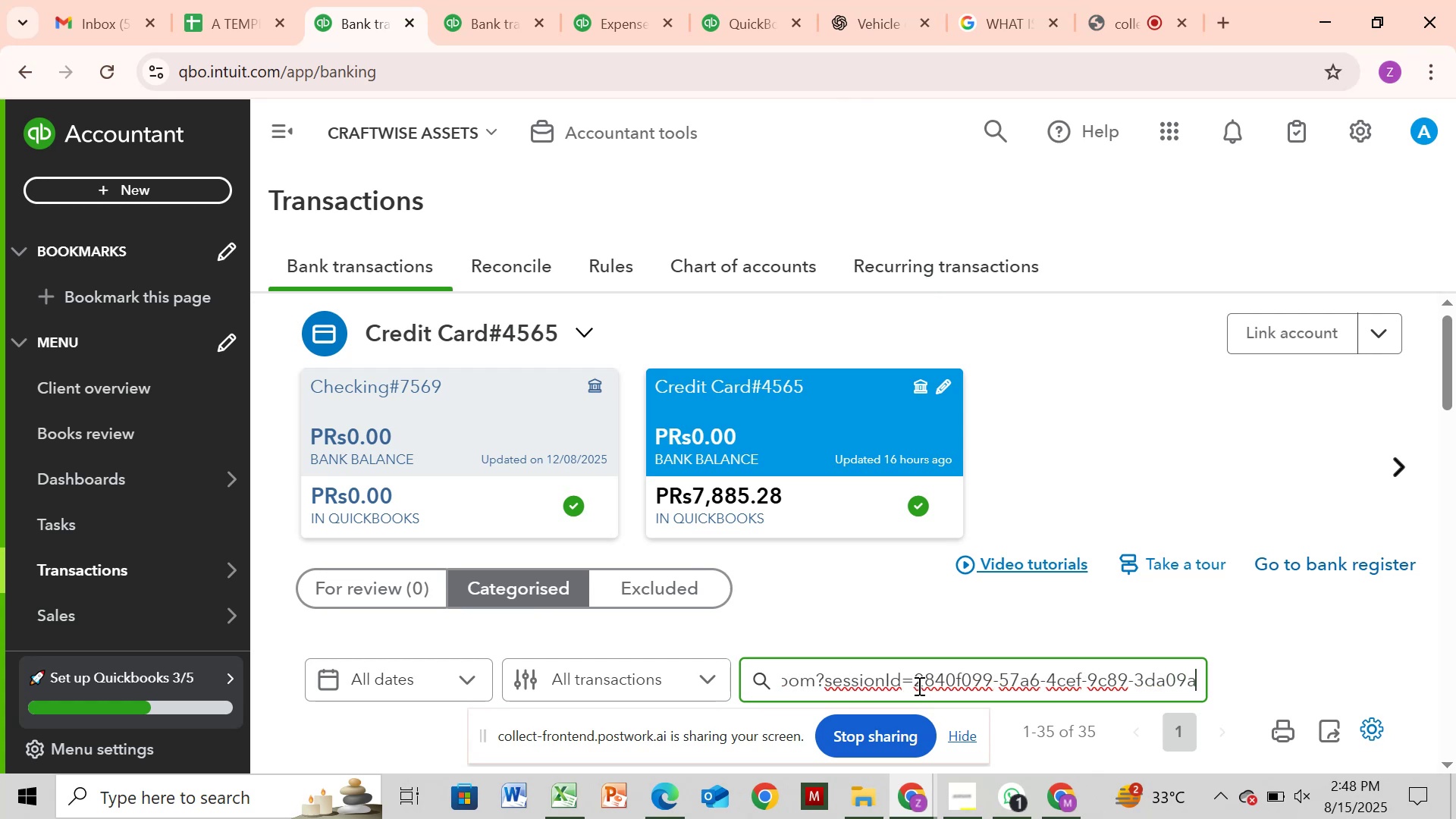 
hold_key(key=Backspace, duration=0.36)
 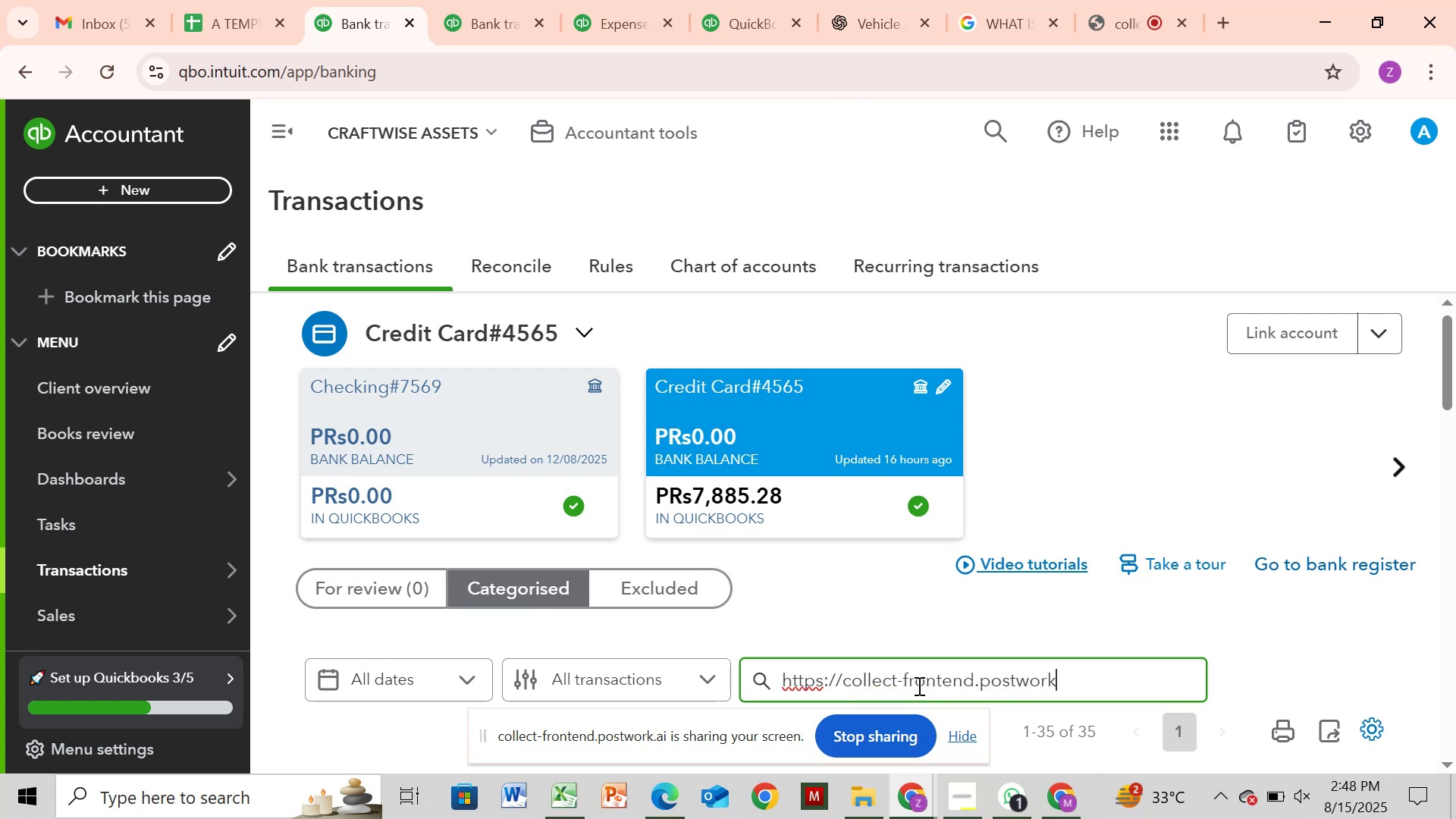 
hold_key(key=Backspace, duration=1.52)
 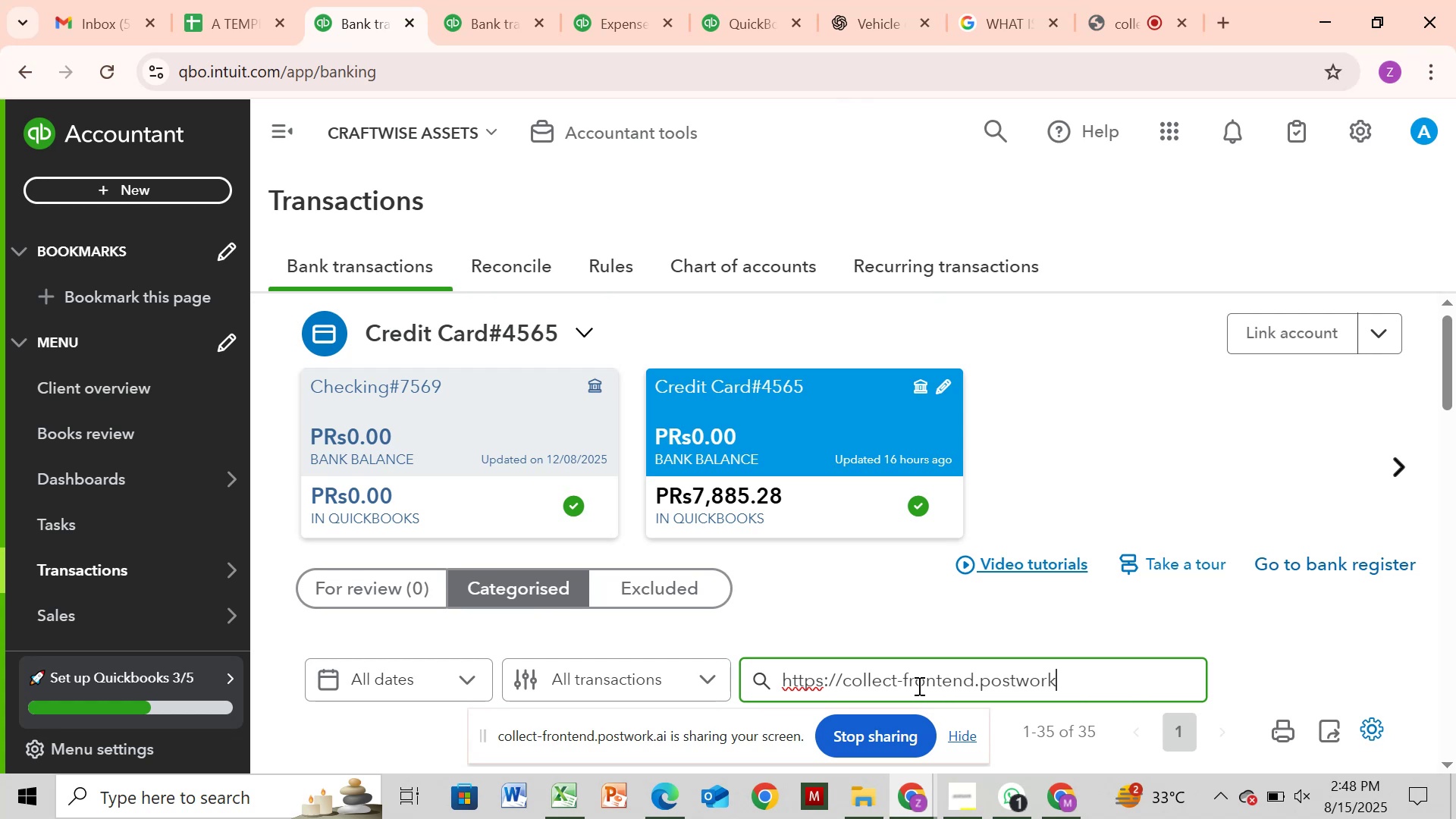 
key(Backspace)
key(Backspace)
key(Backspace)
key(Backspace)
key(Backspace)
type(crown)
 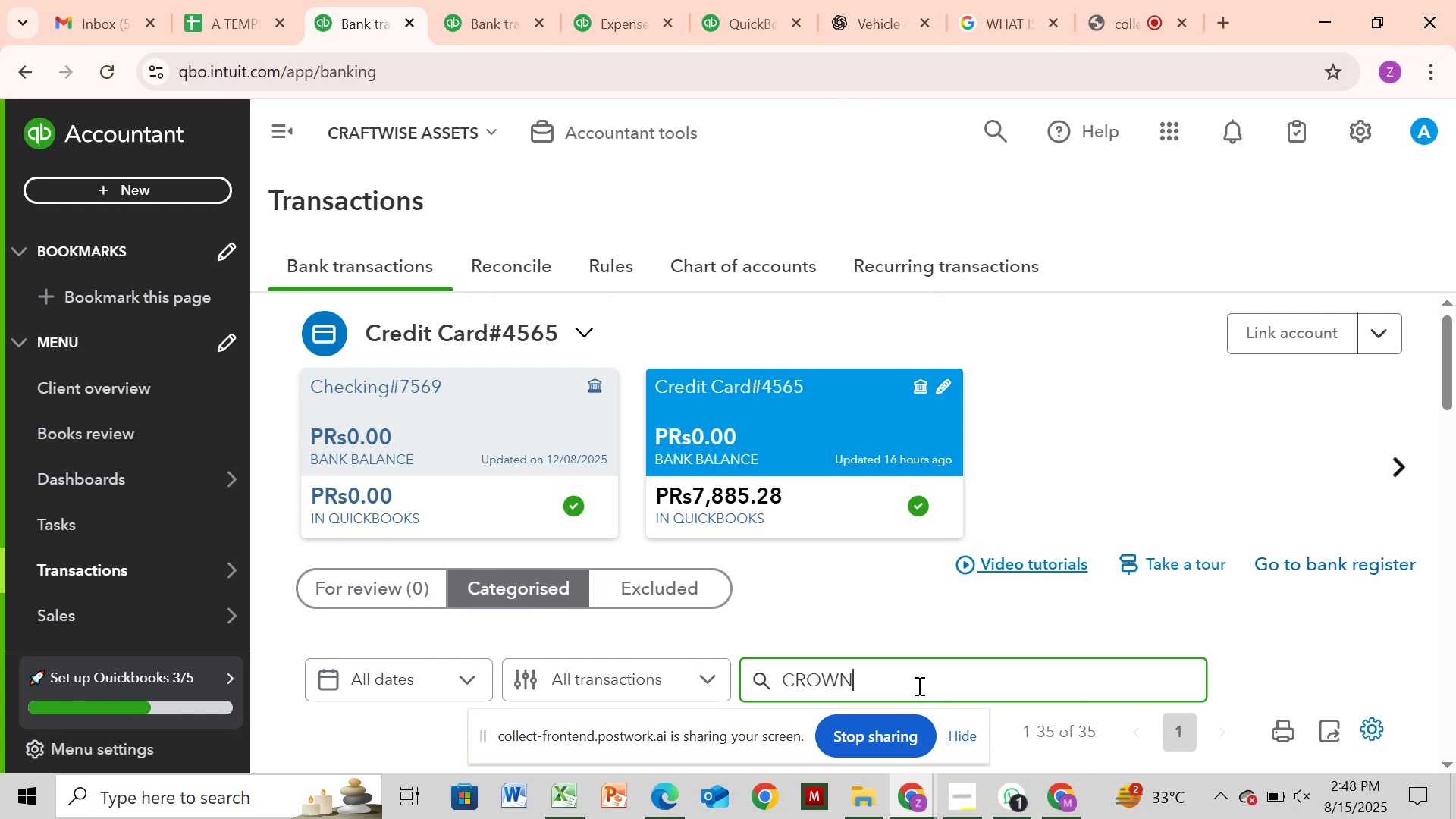 
key(Enter)
 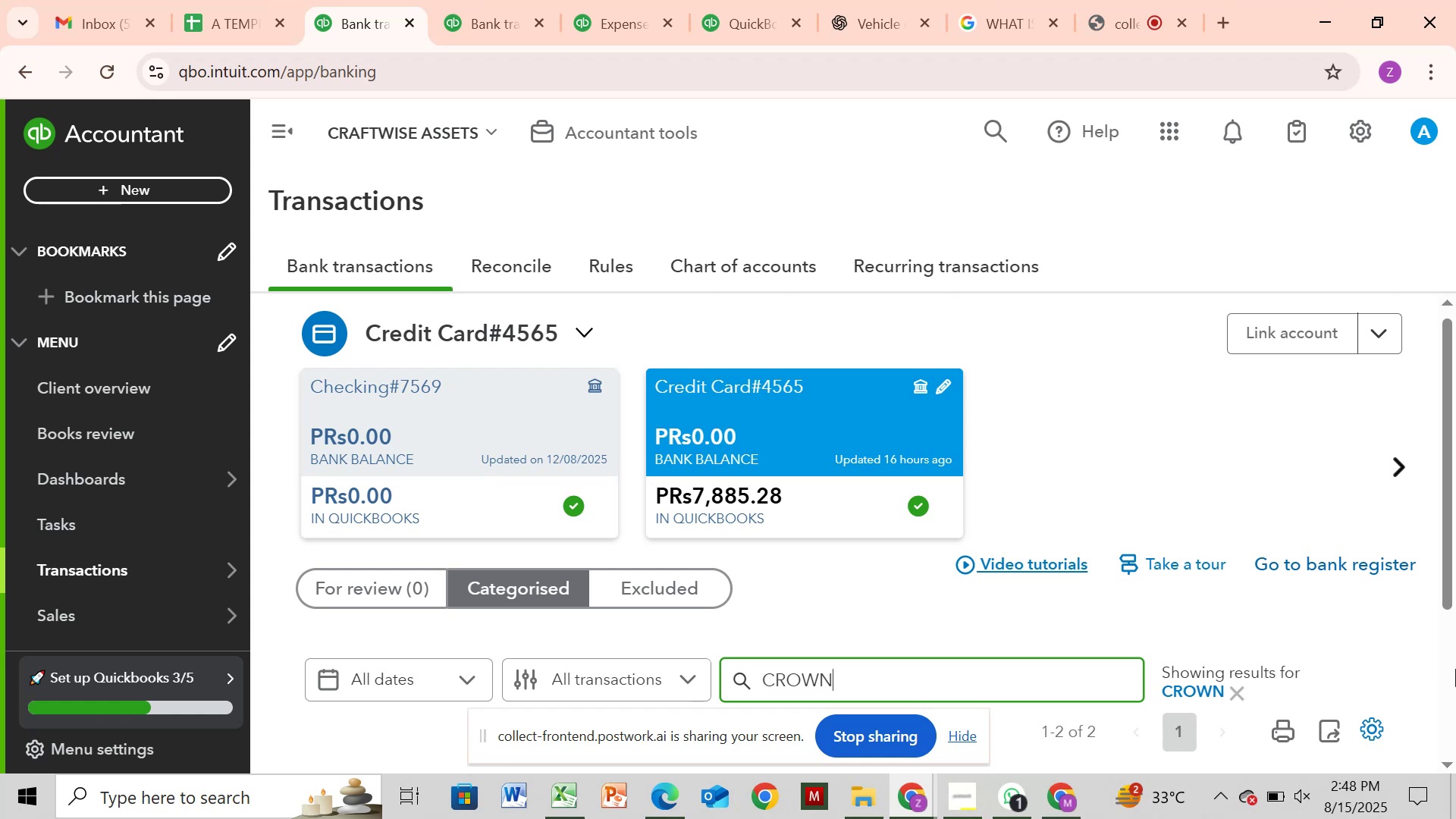 
left_click_drag(start_coordinate=[1447, 585], to_coordinate=[1430, 818])
 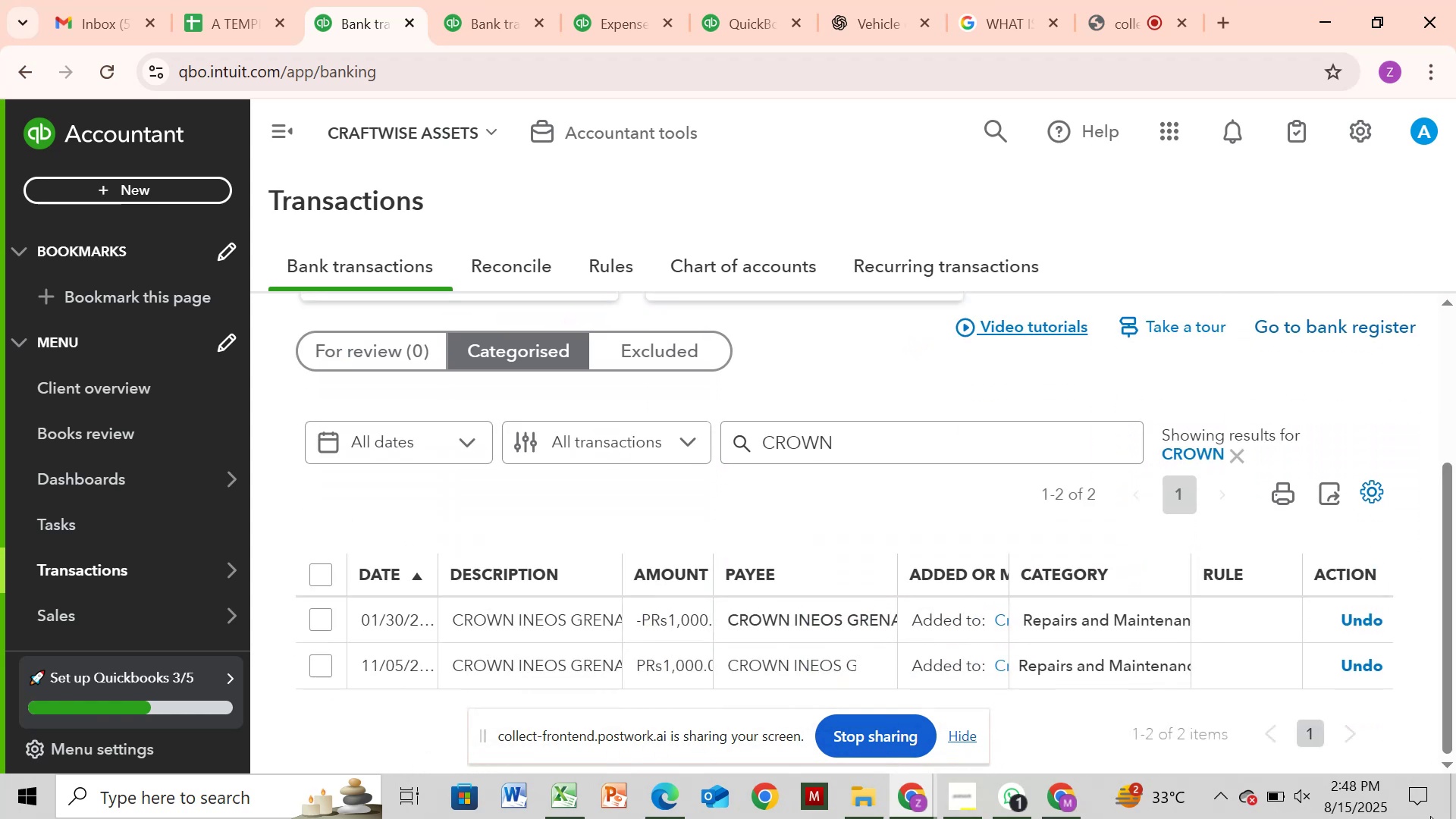 
mouse_move([1411, 786])
 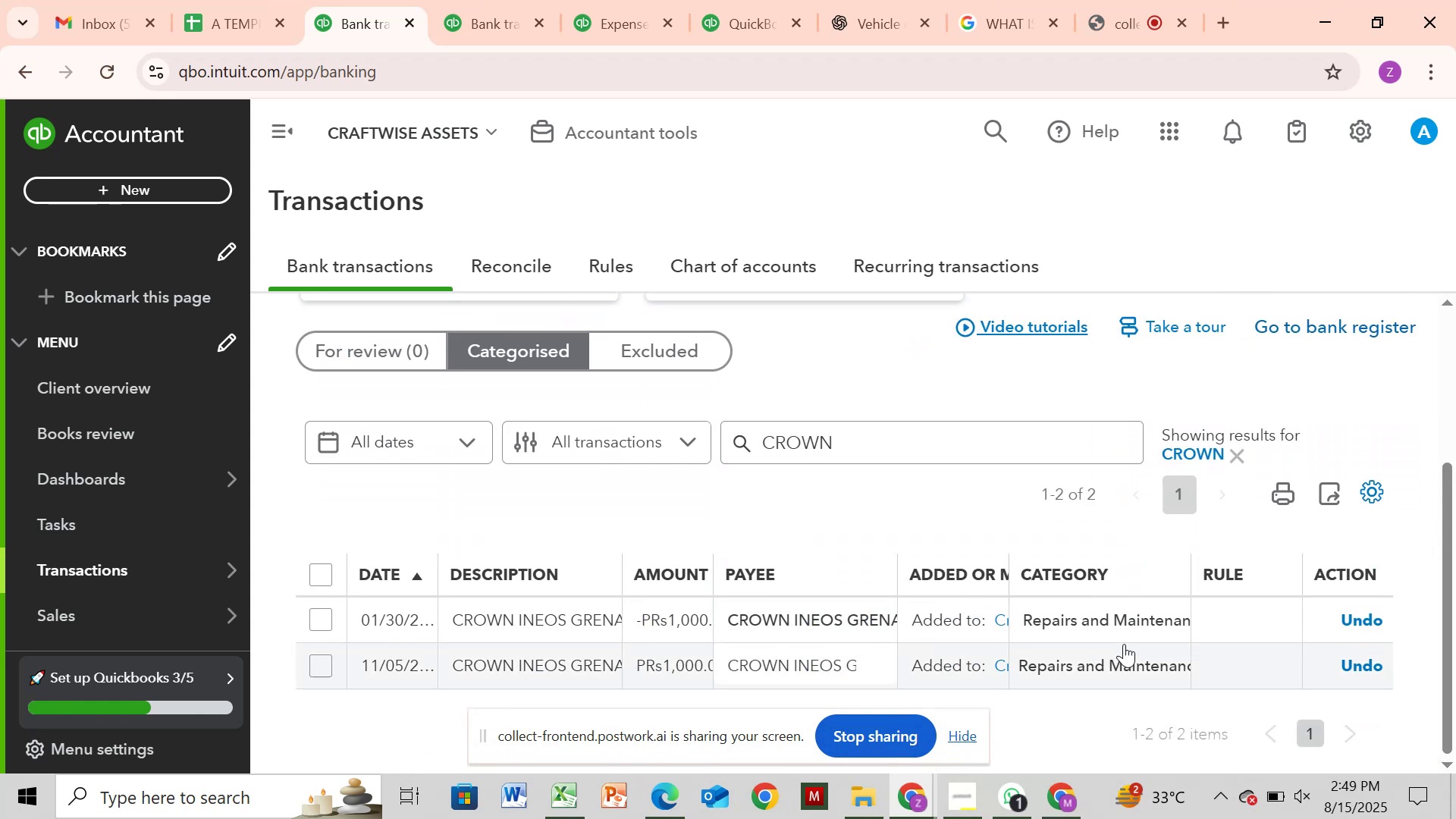 
left_click([1373, 630])
 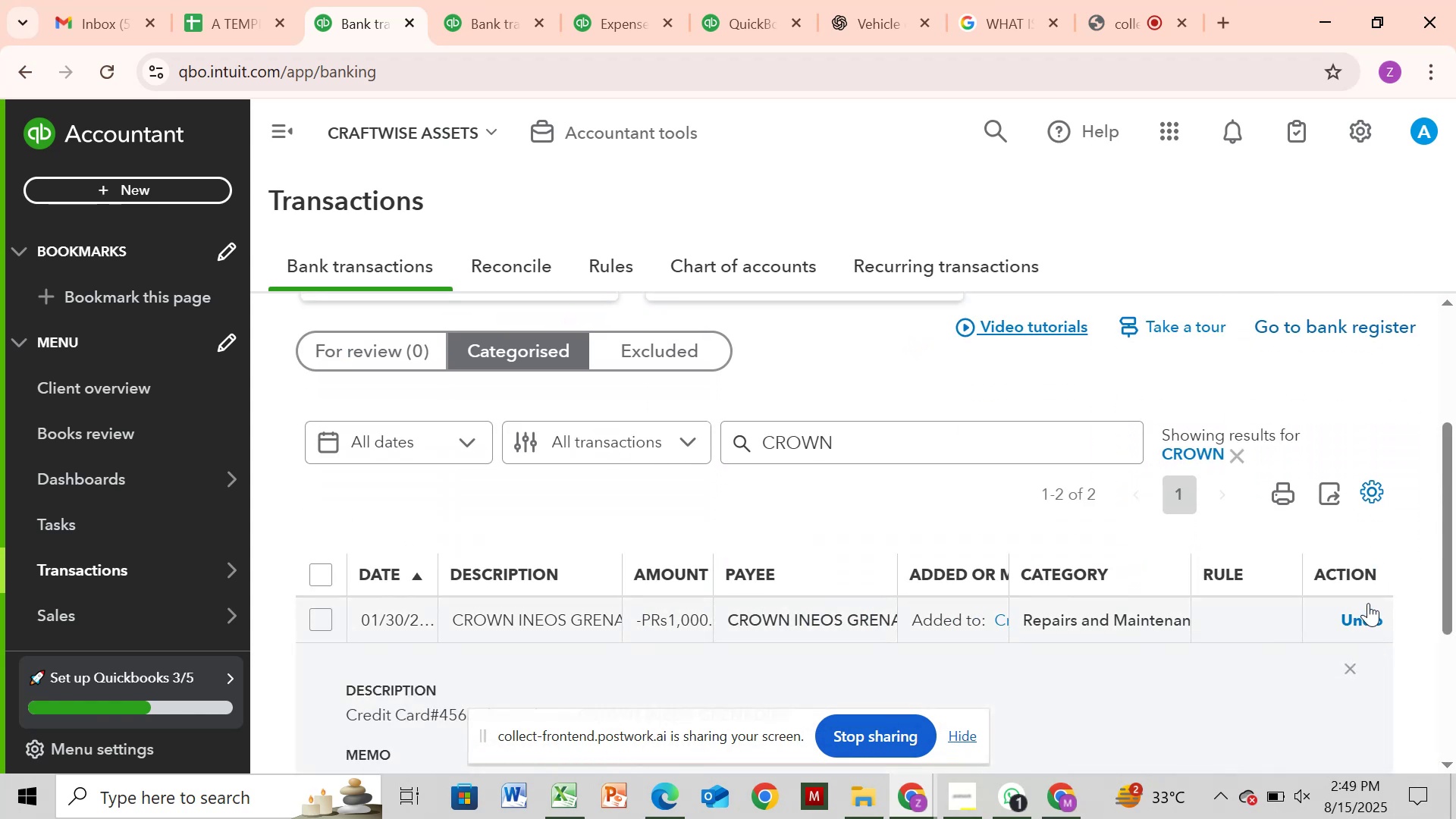 
left_click([1363, 608])
 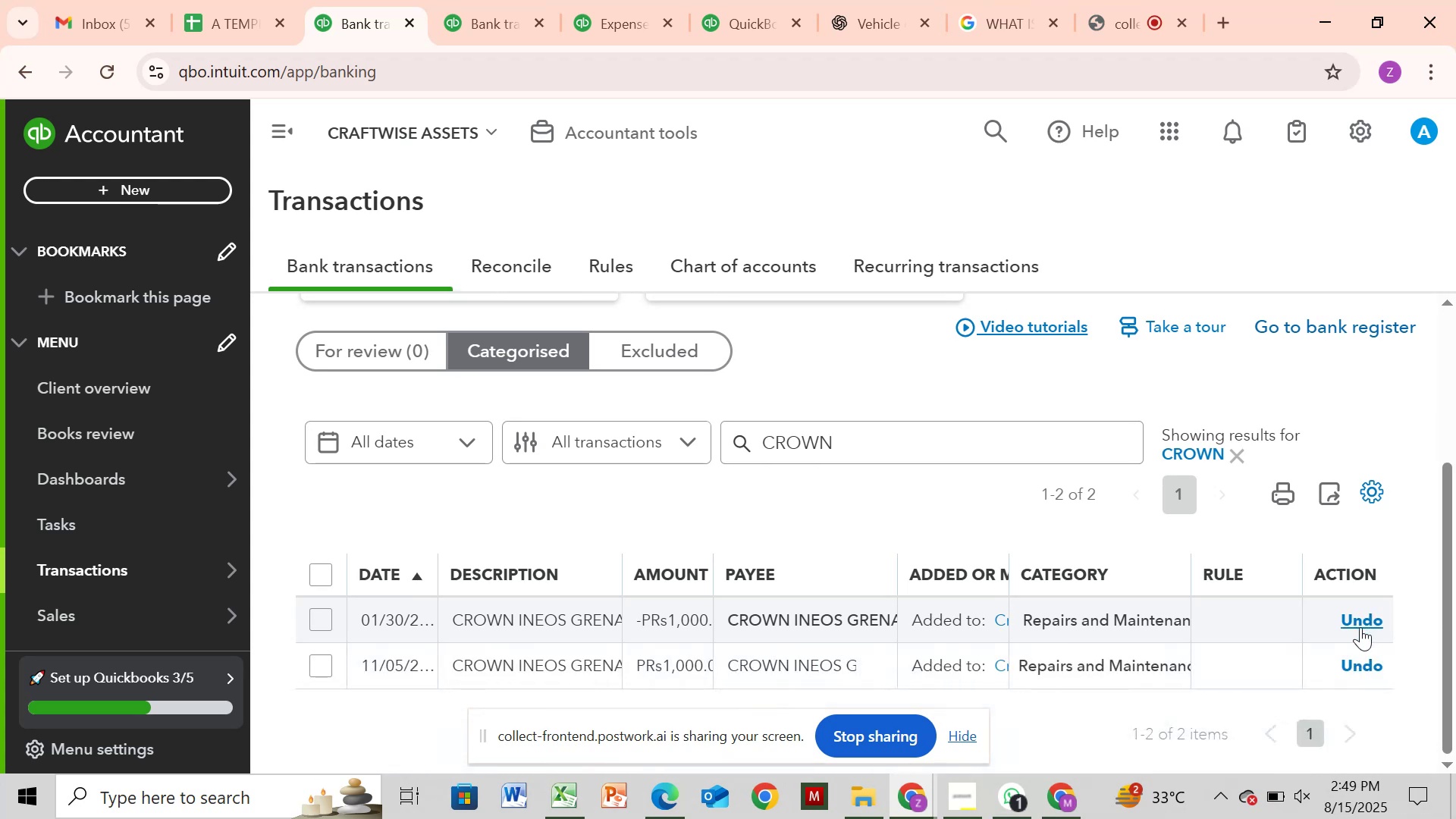 
left_click([1361, 627])
 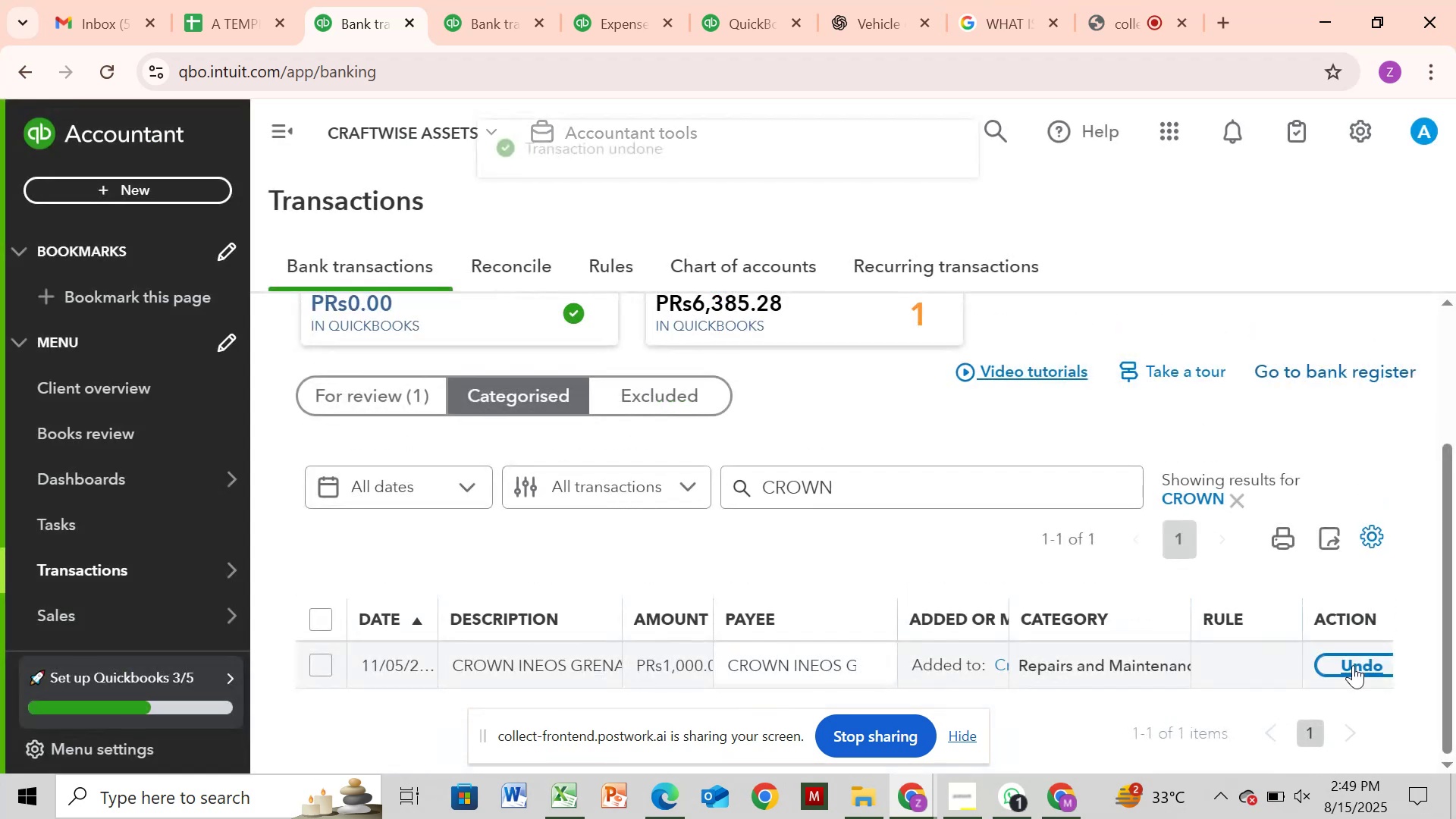 
left_click([1353, 665])
 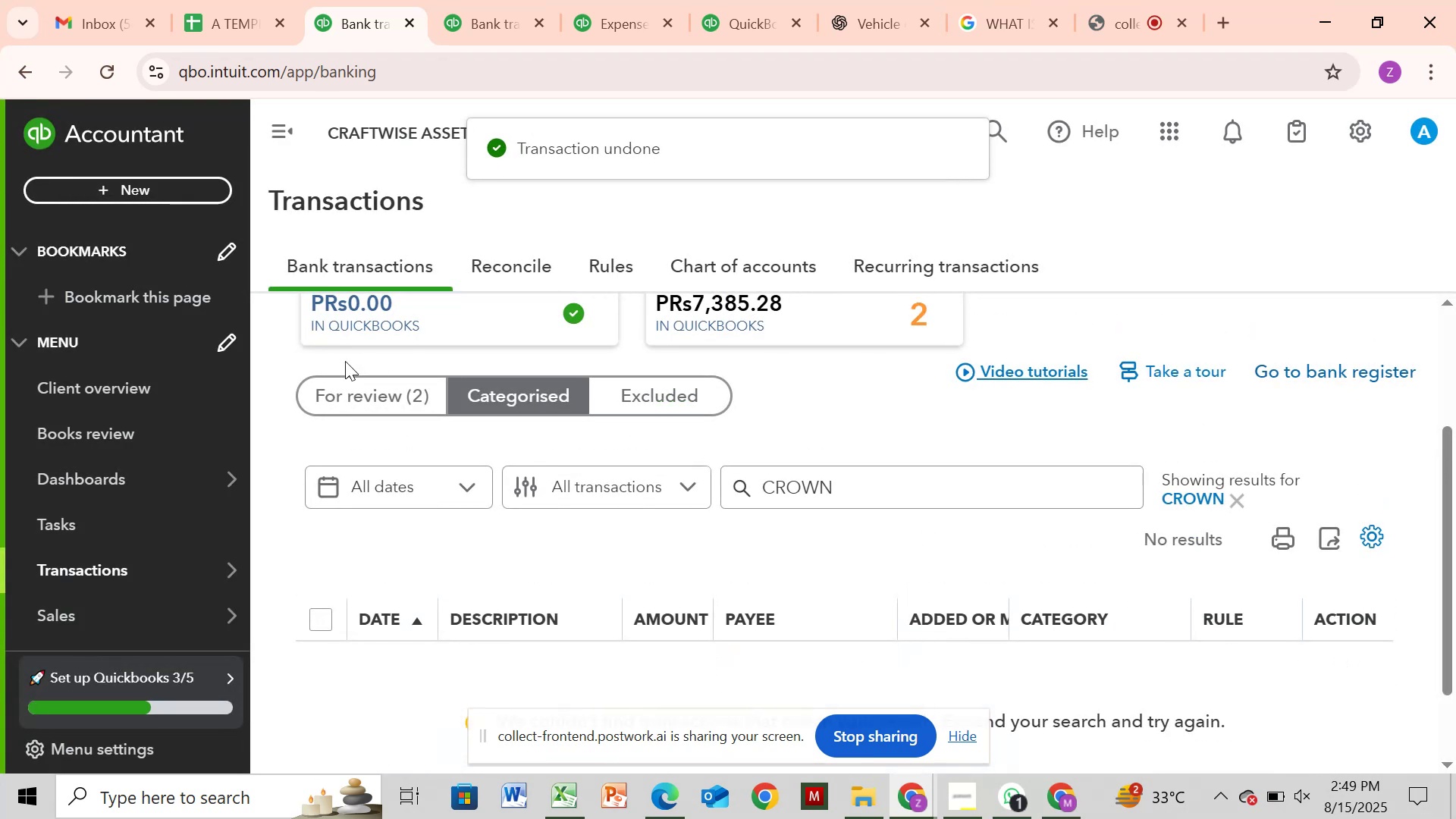 
left_click([359, 391])
 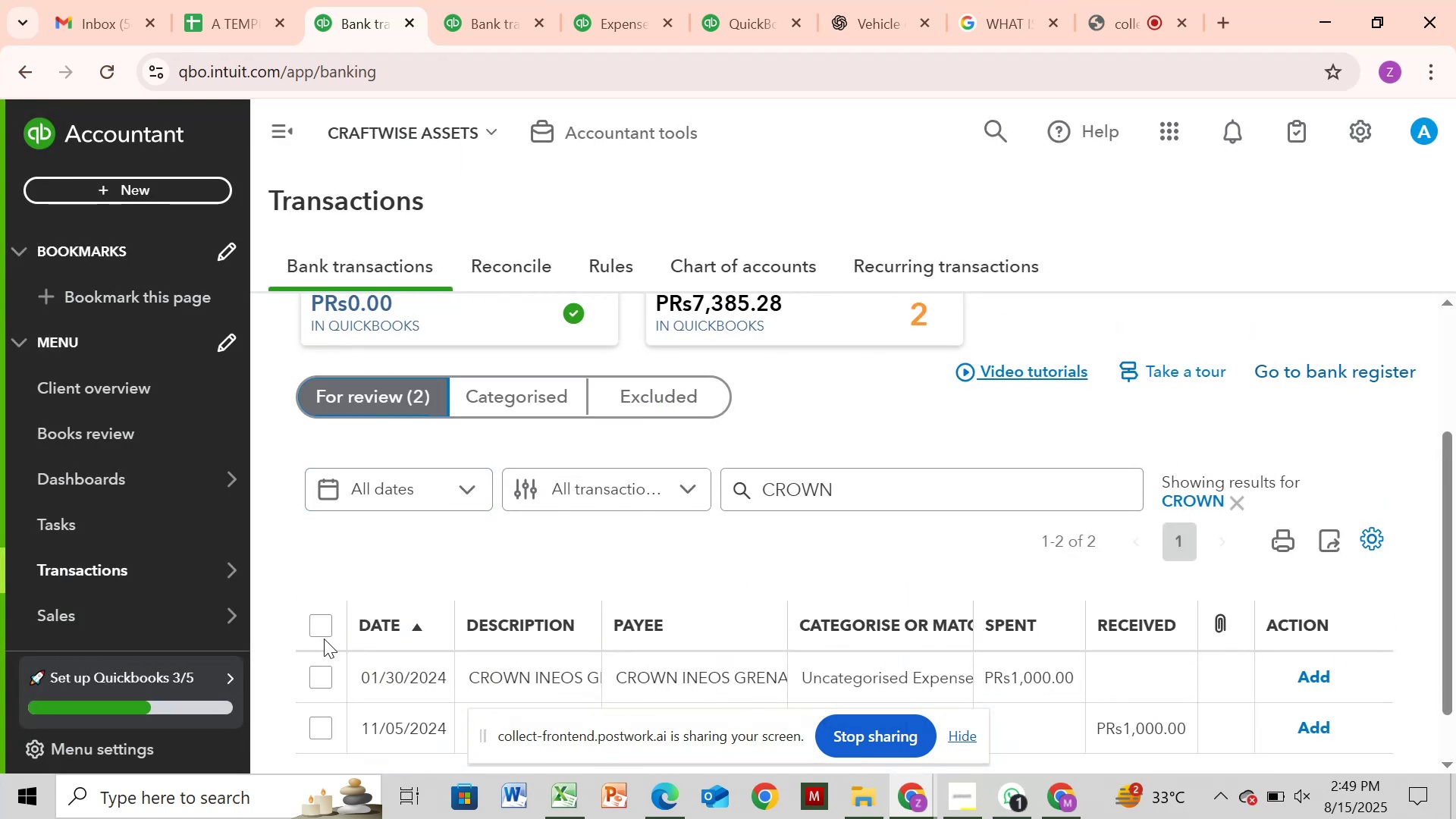 
left_click([324, 614])
 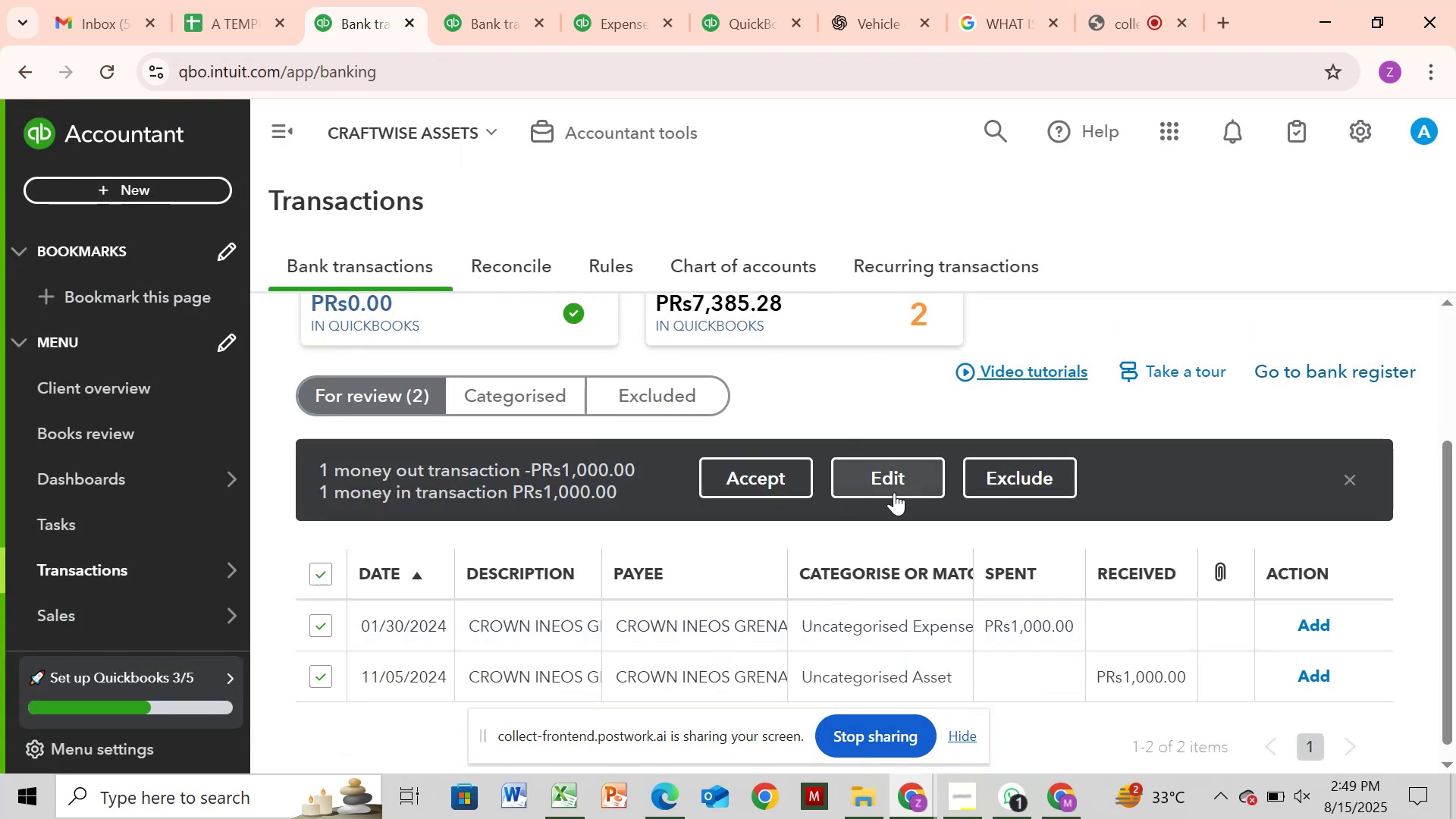 
left_click([896, 483])
 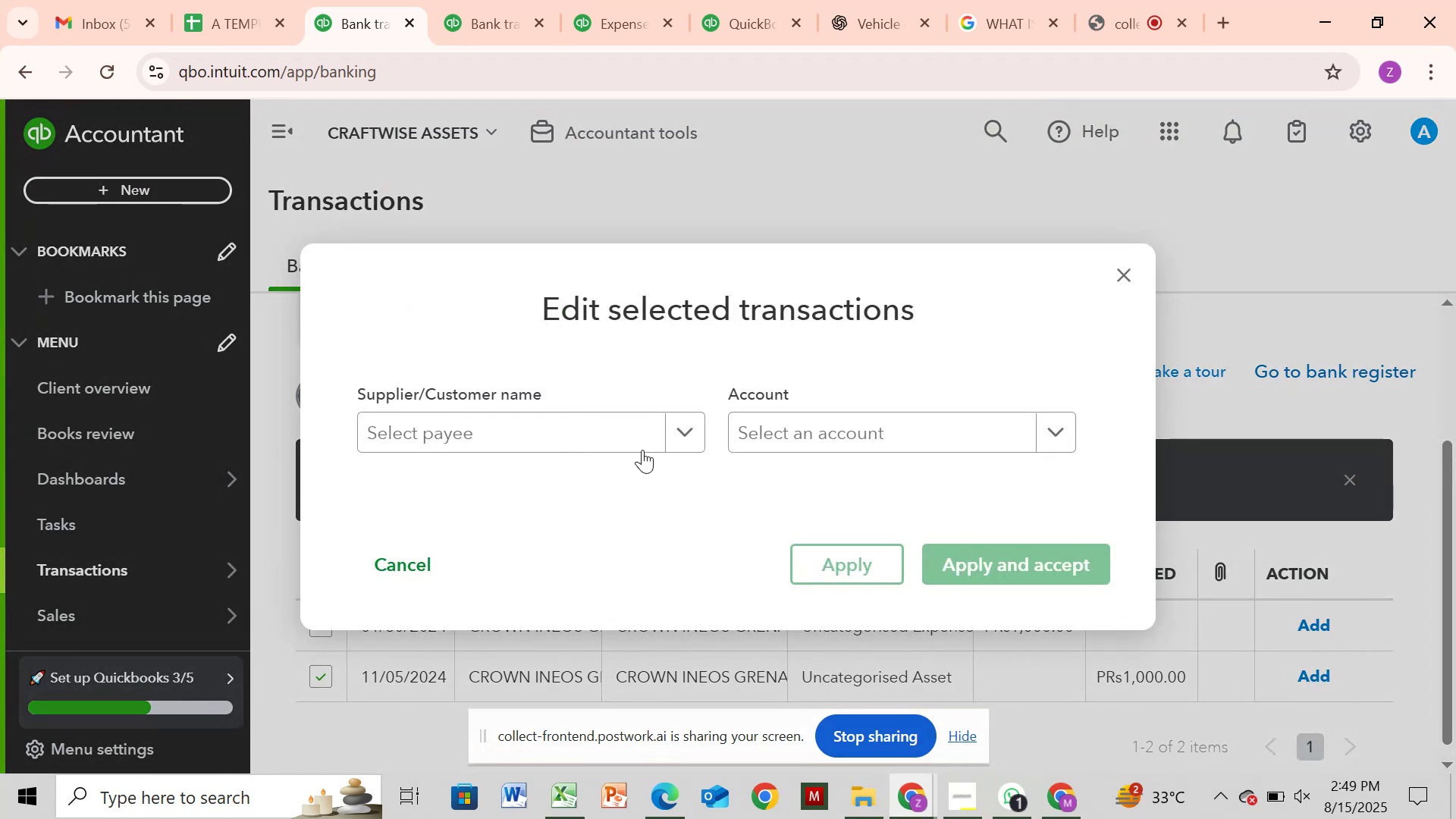 
left_click([604, 442])
 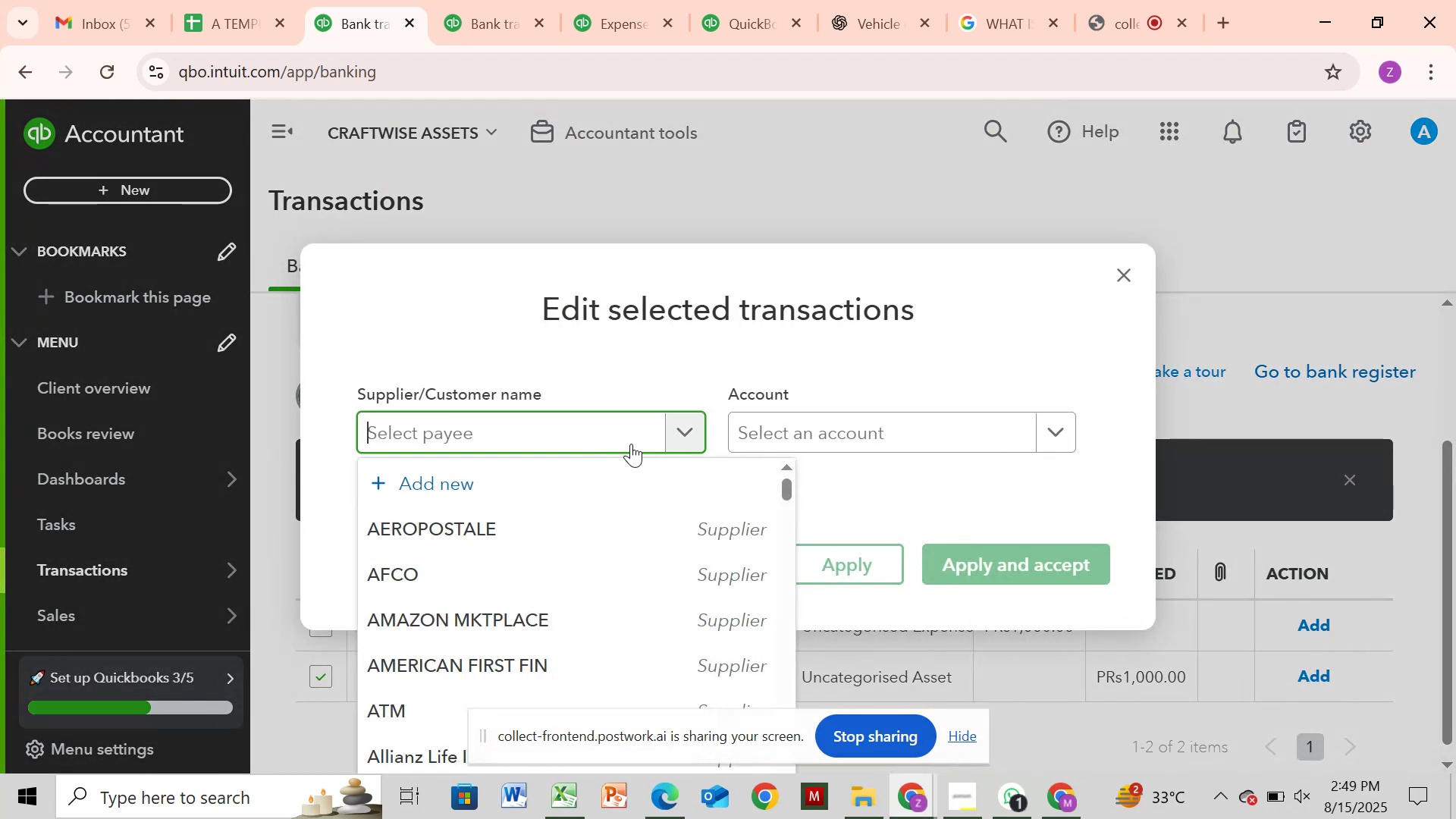 
hold_key(key=ControlLeft, duration=0.78)
 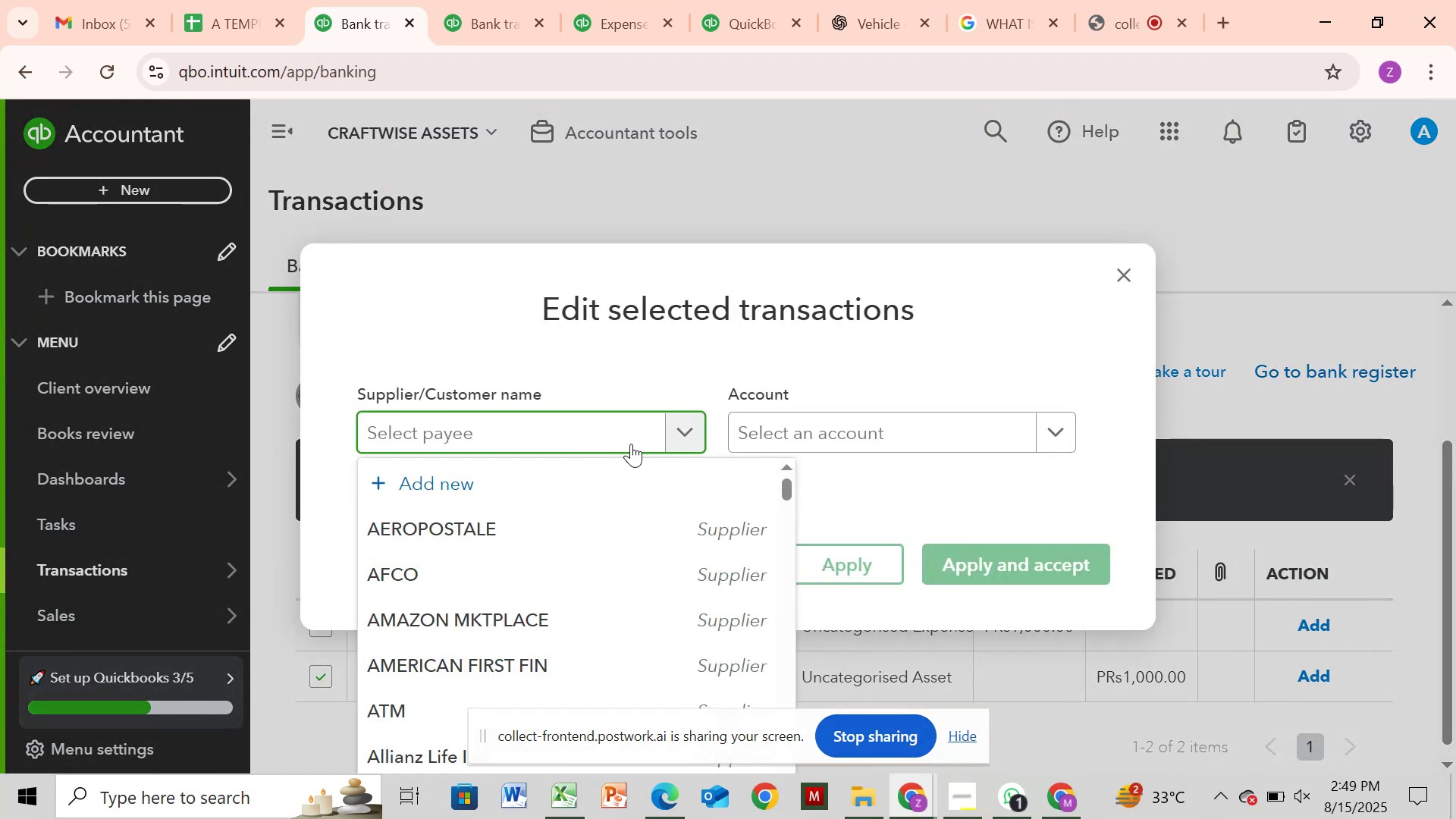 
type(cr)
 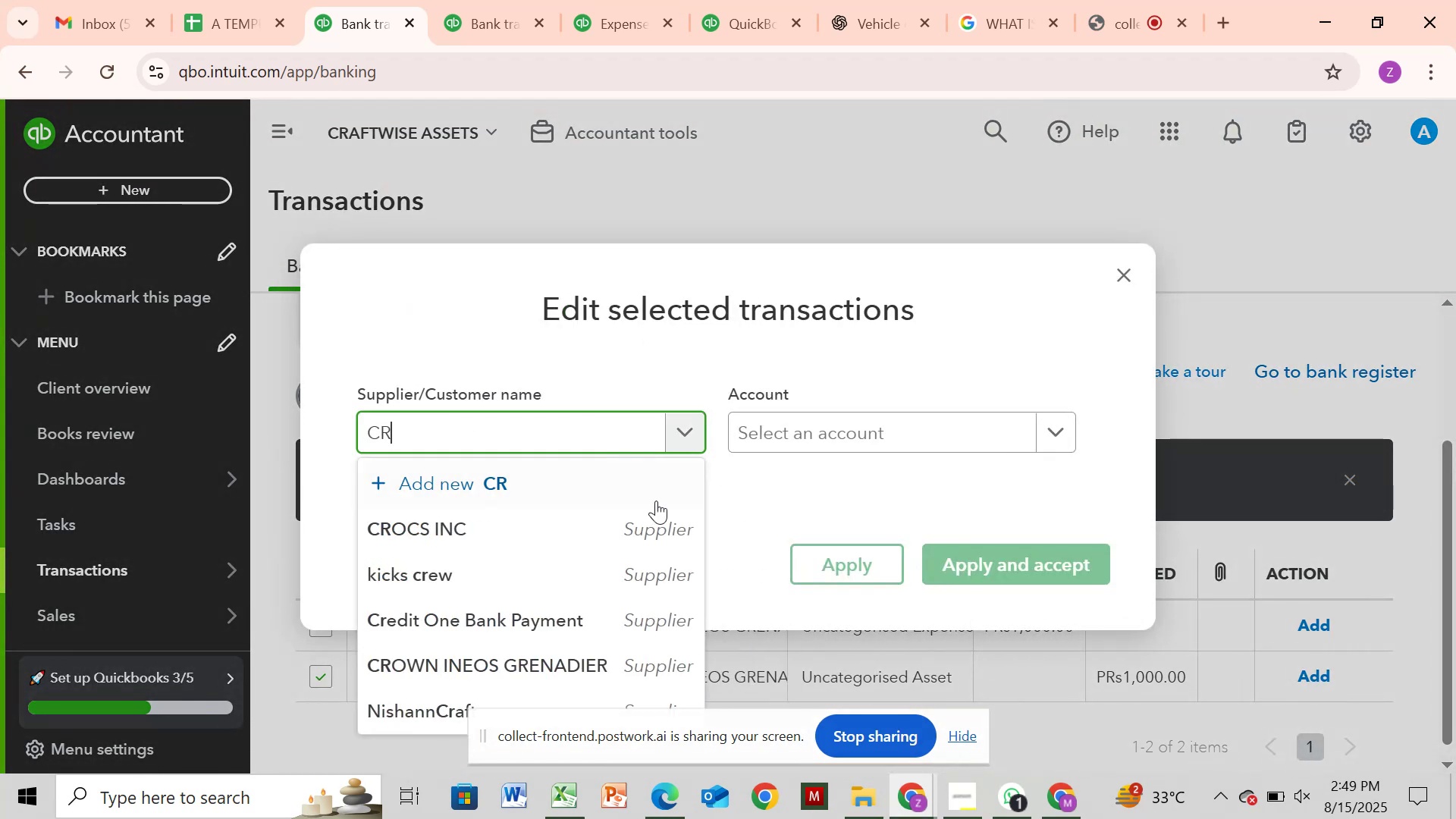 
left_click([656, 665])
 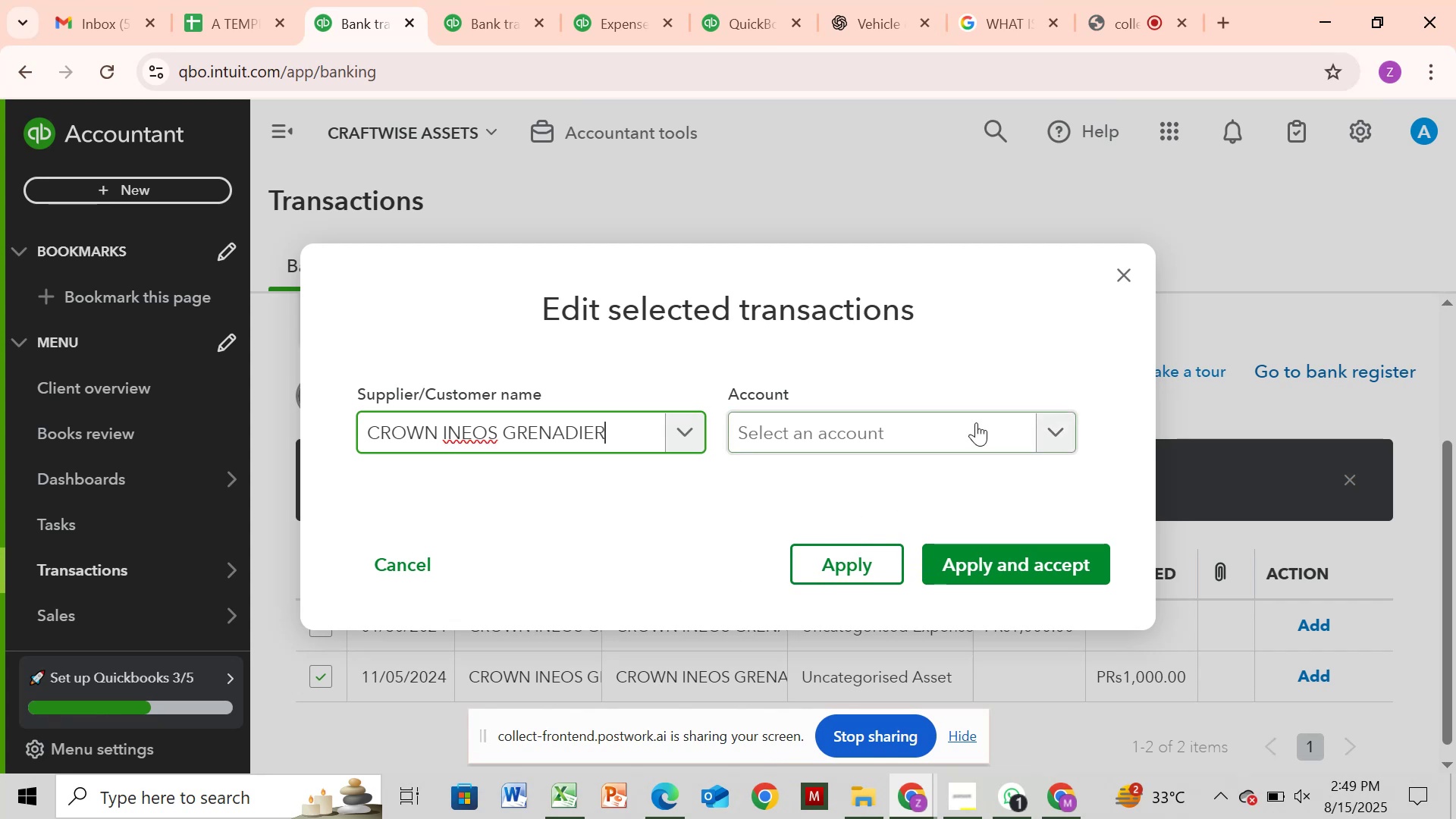 
left_click([976, 422])
 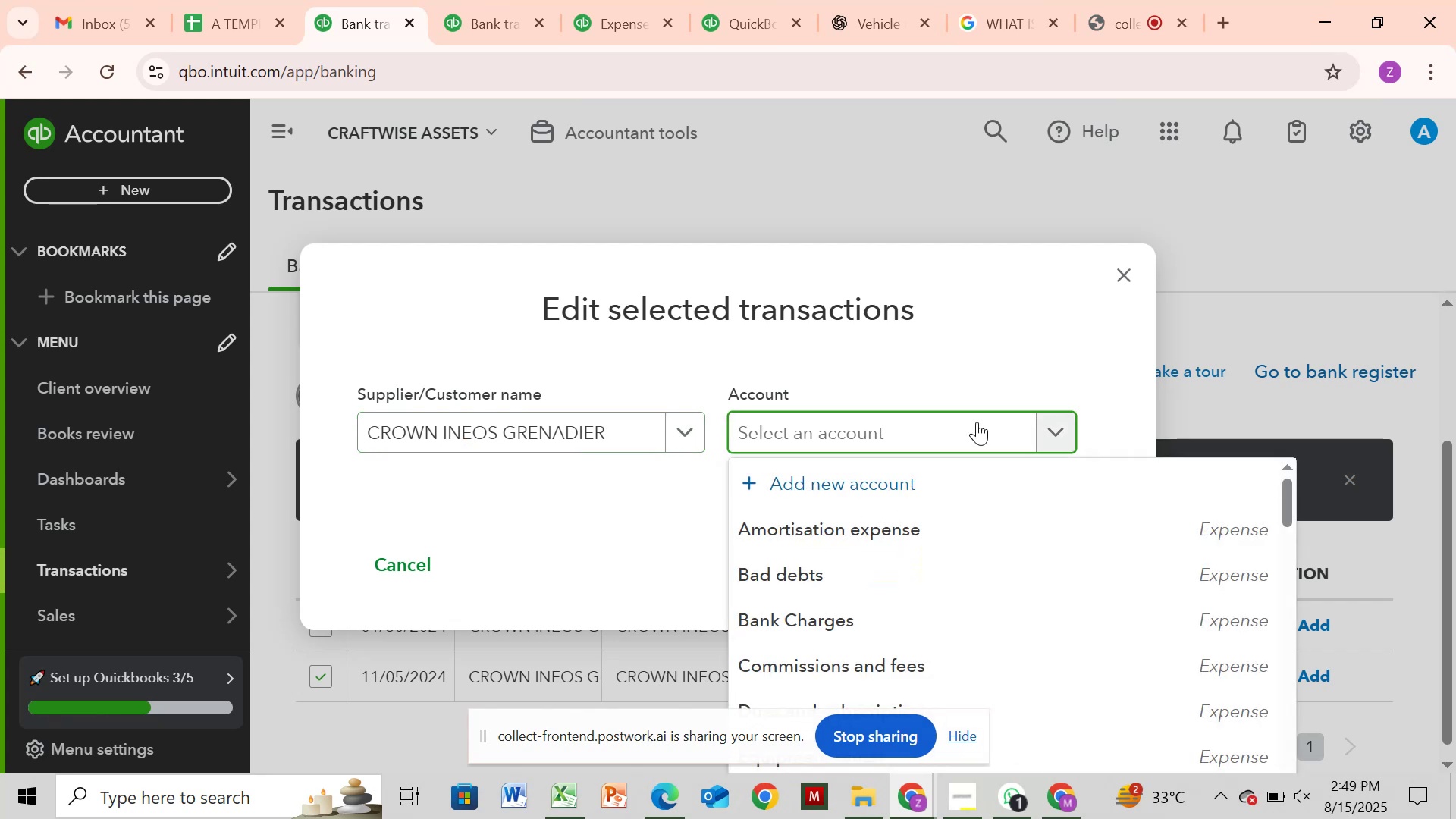 
type(tra)
 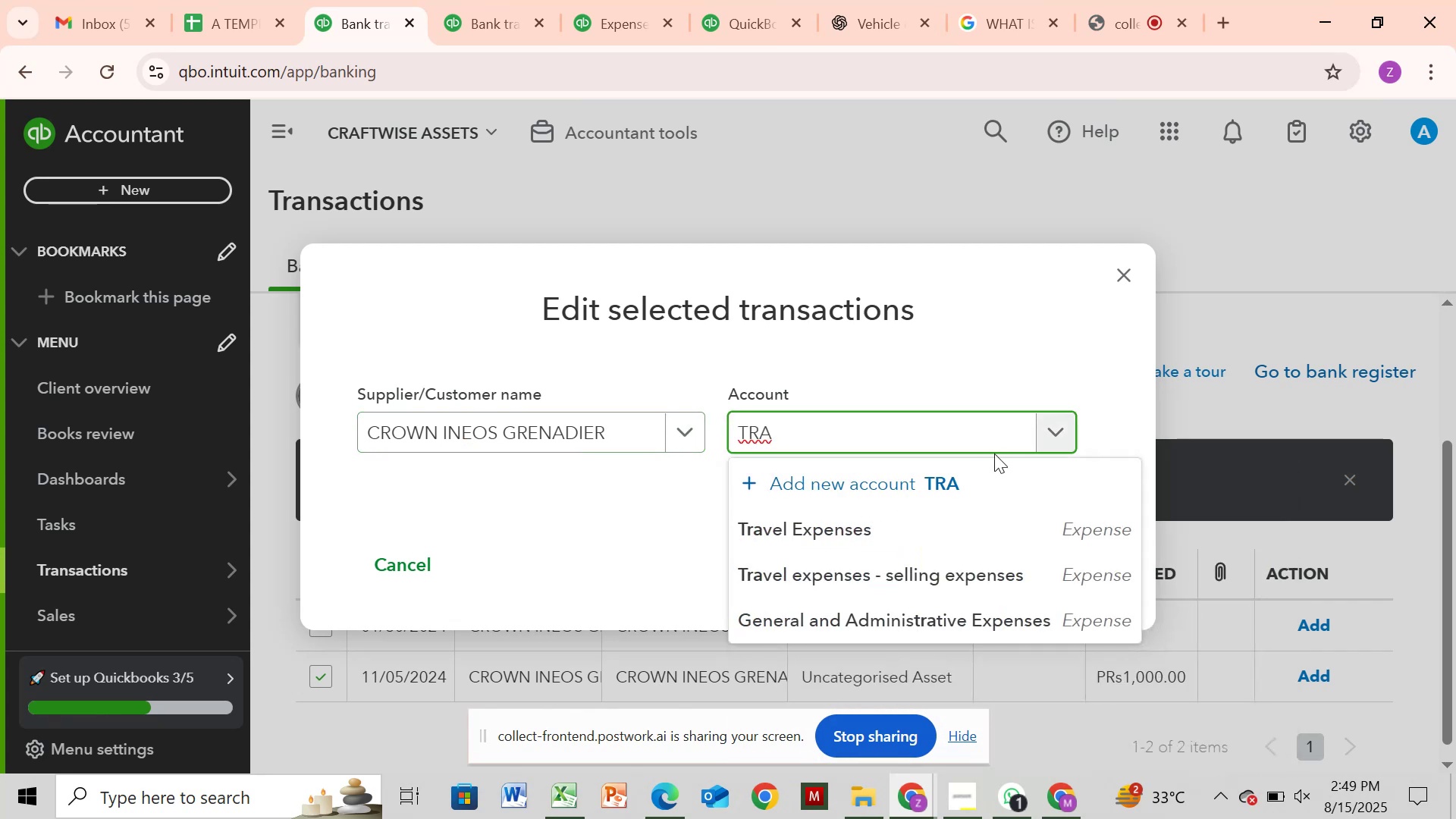 
left_click([987, 542])
 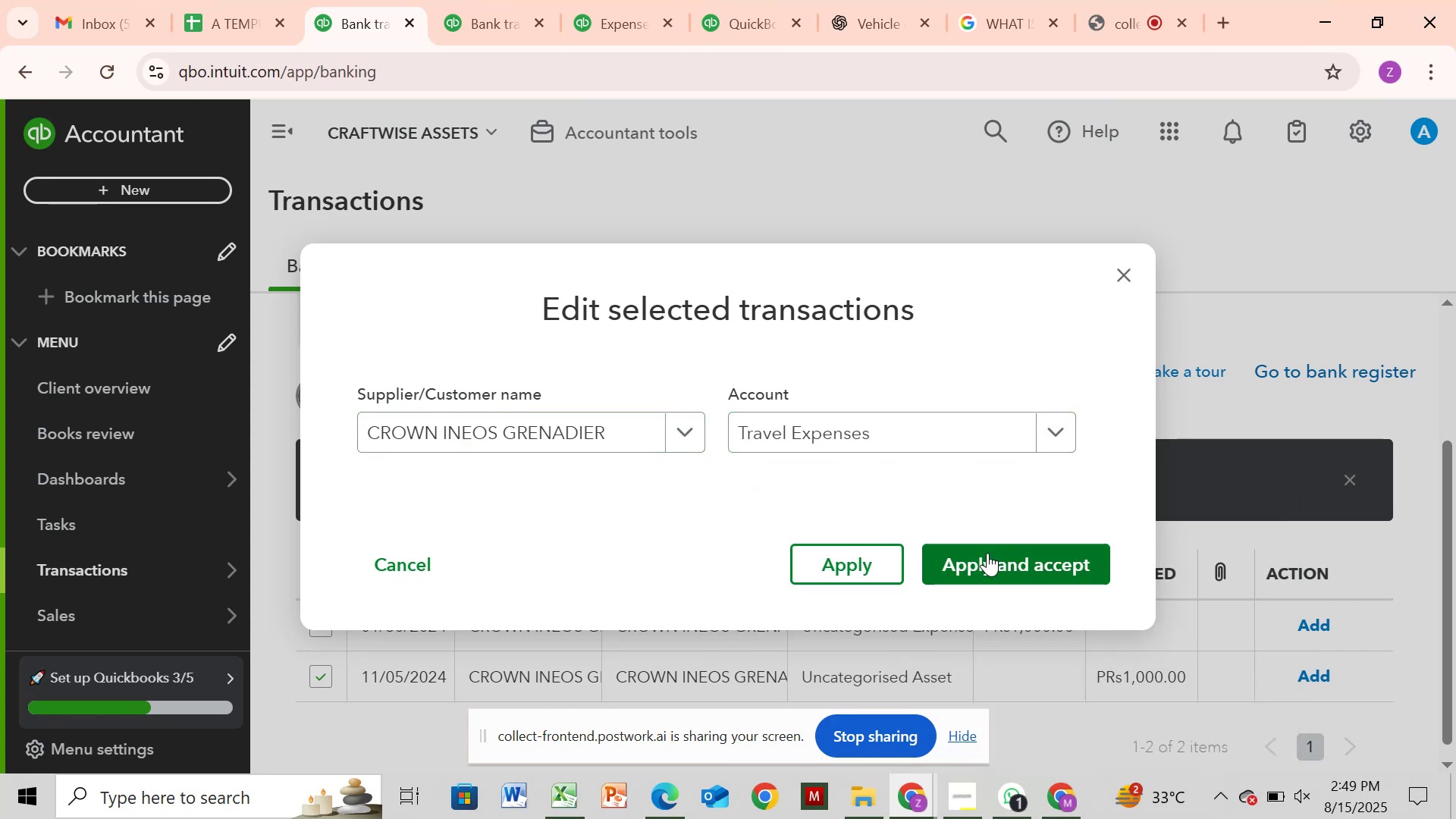 
left_click([988, 555])
 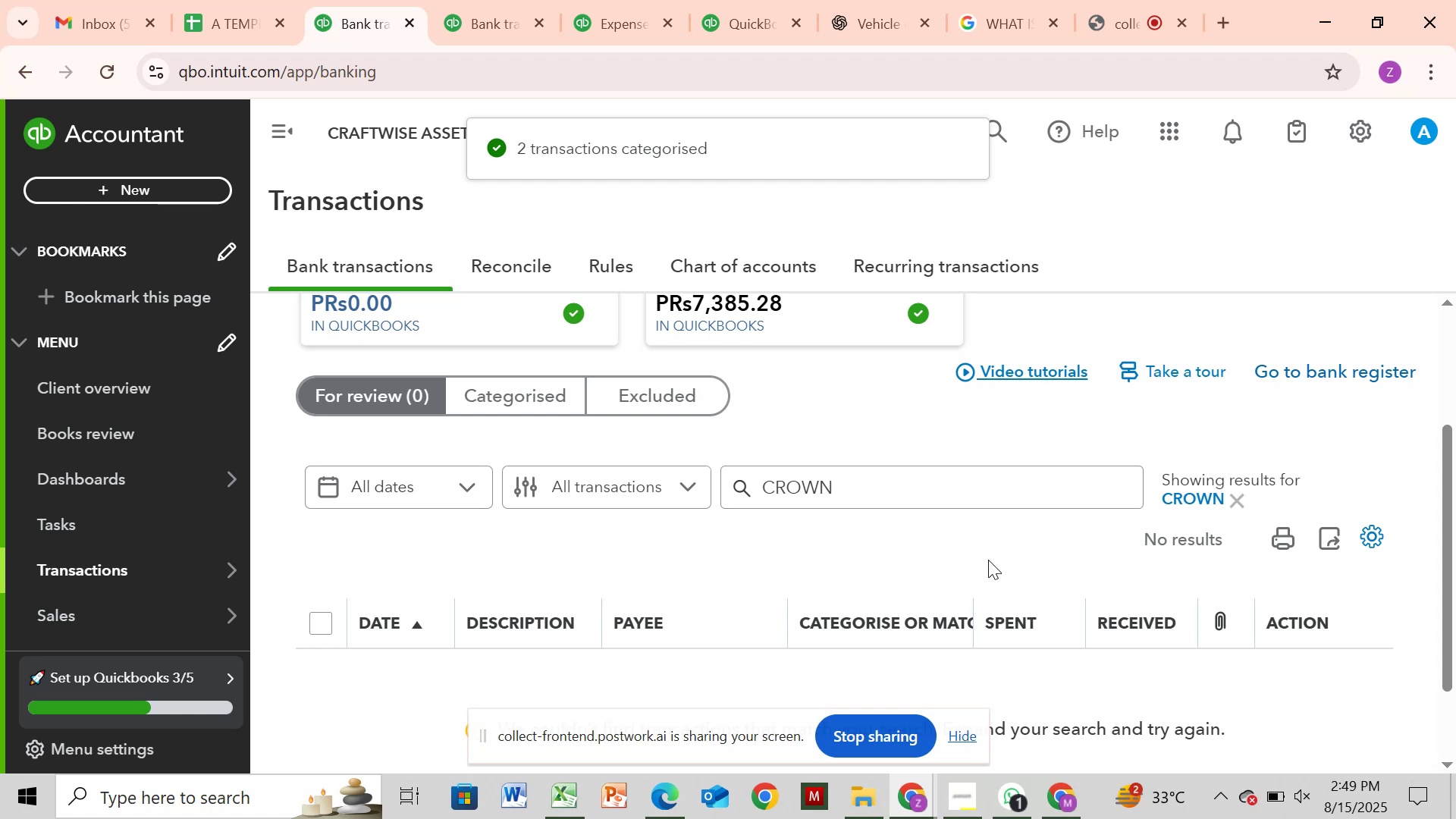 
wait(9.57)
 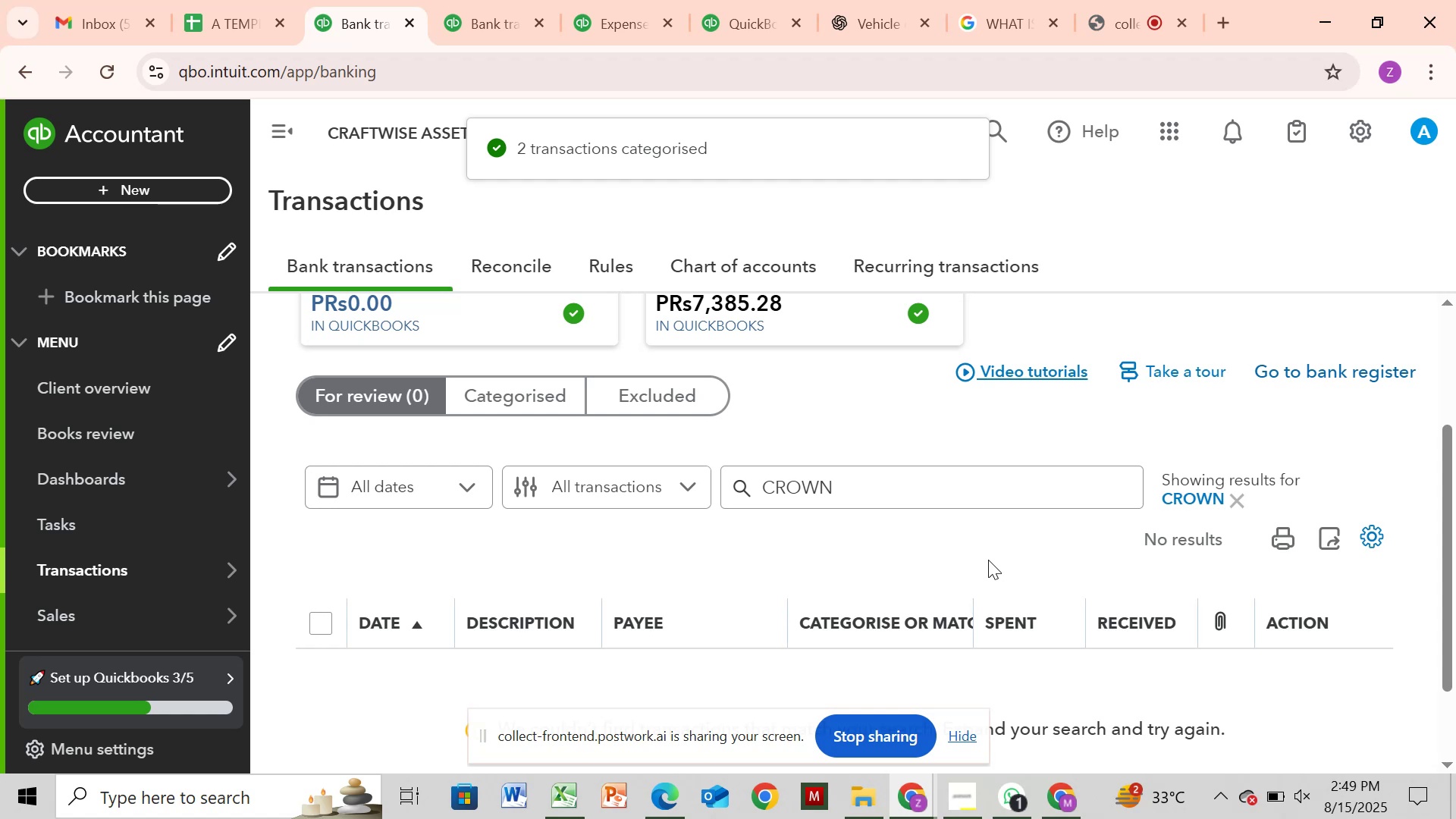 
mouse_move([578, 27])
 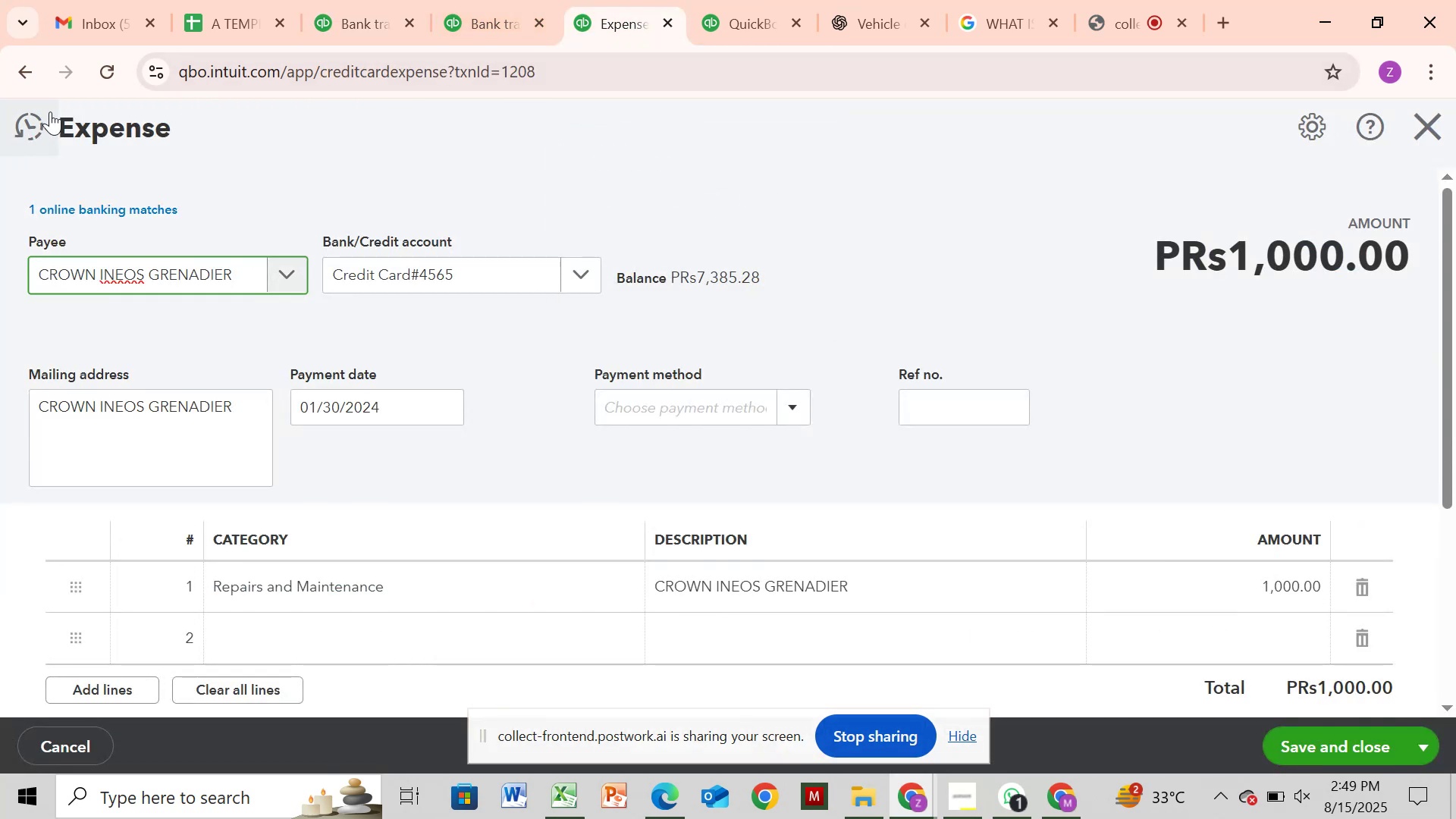 
wait(6.83)
 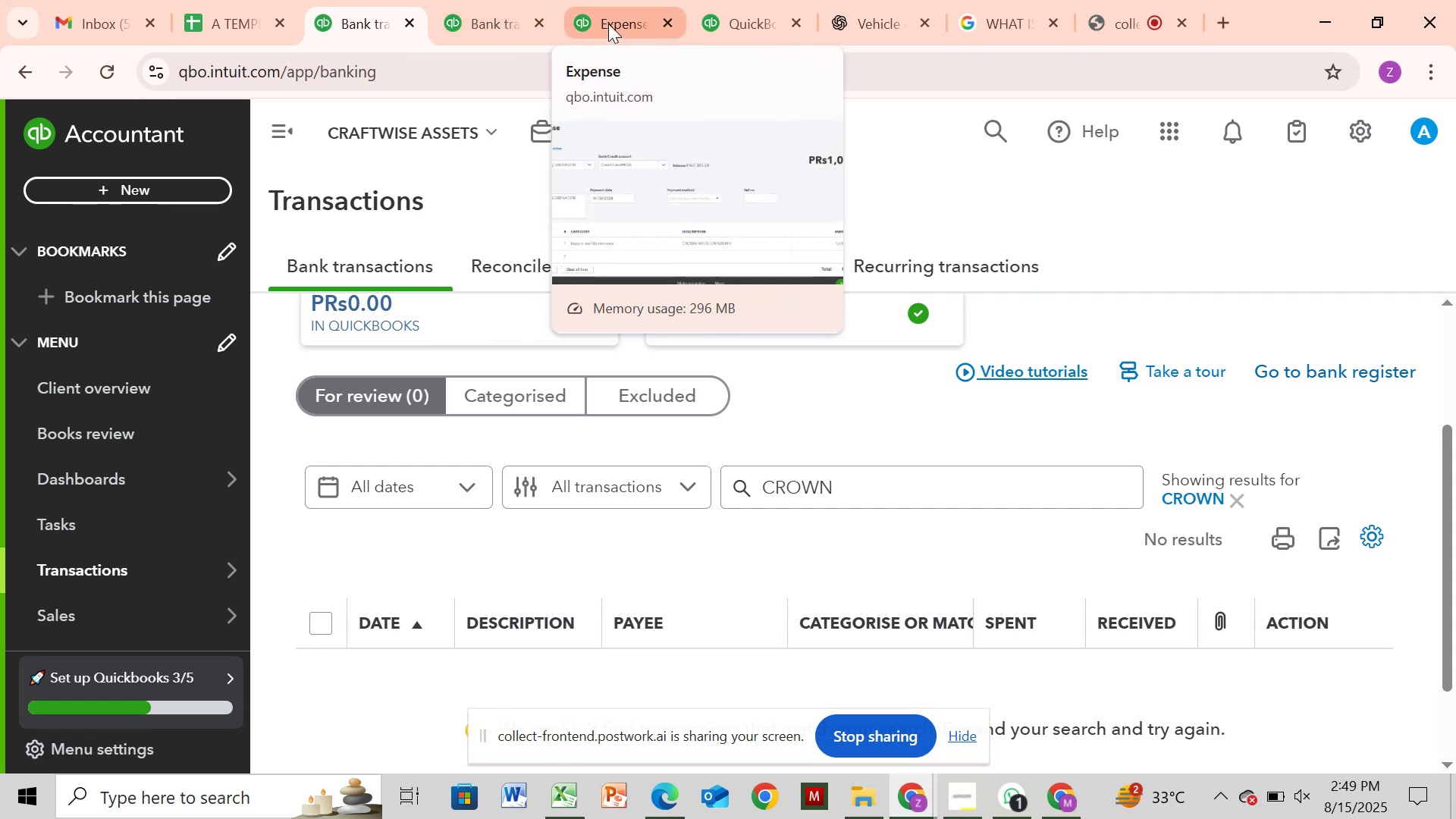 
mouse_move([1414, 129])
 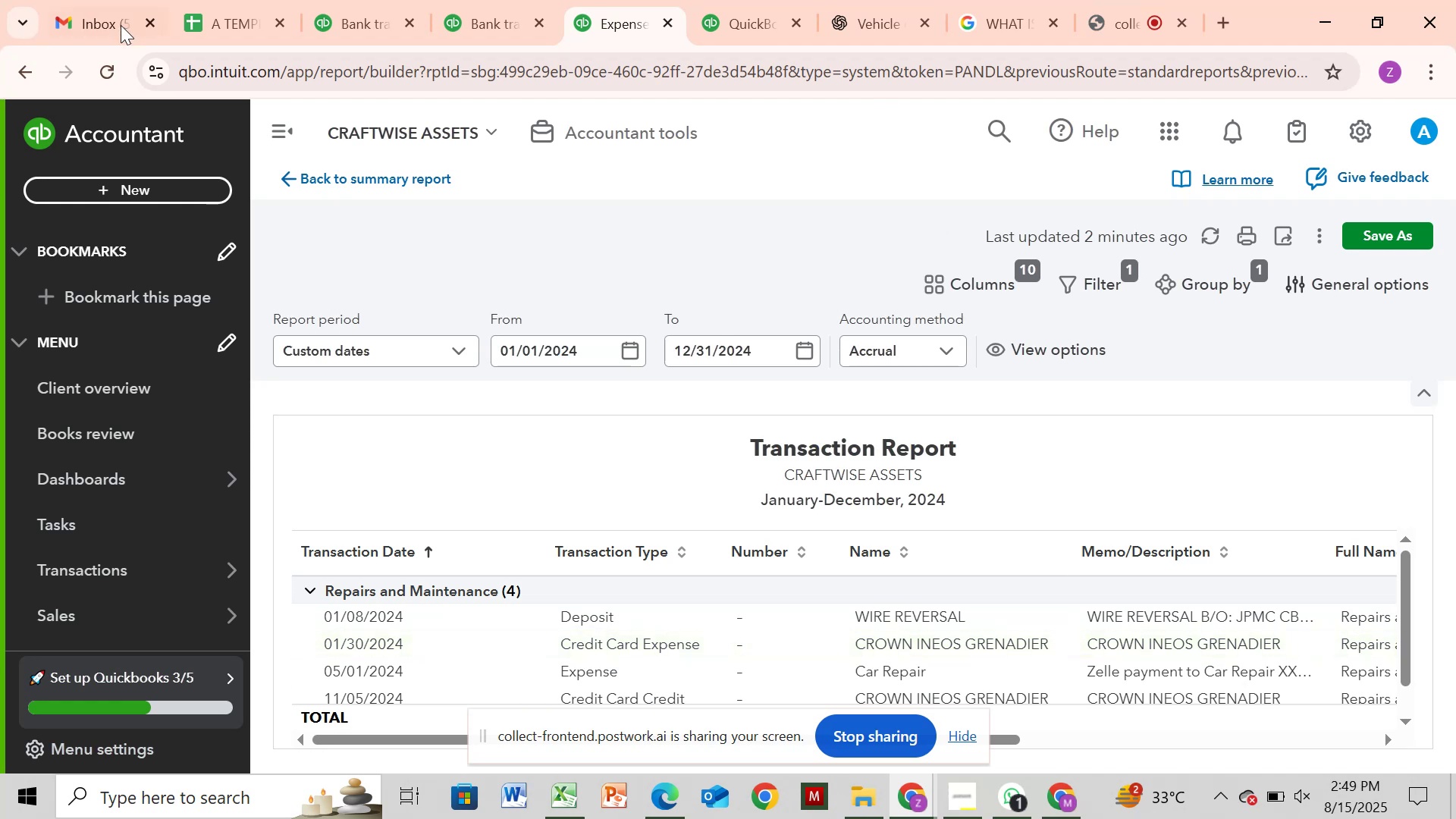 
left_click([290, 175])
 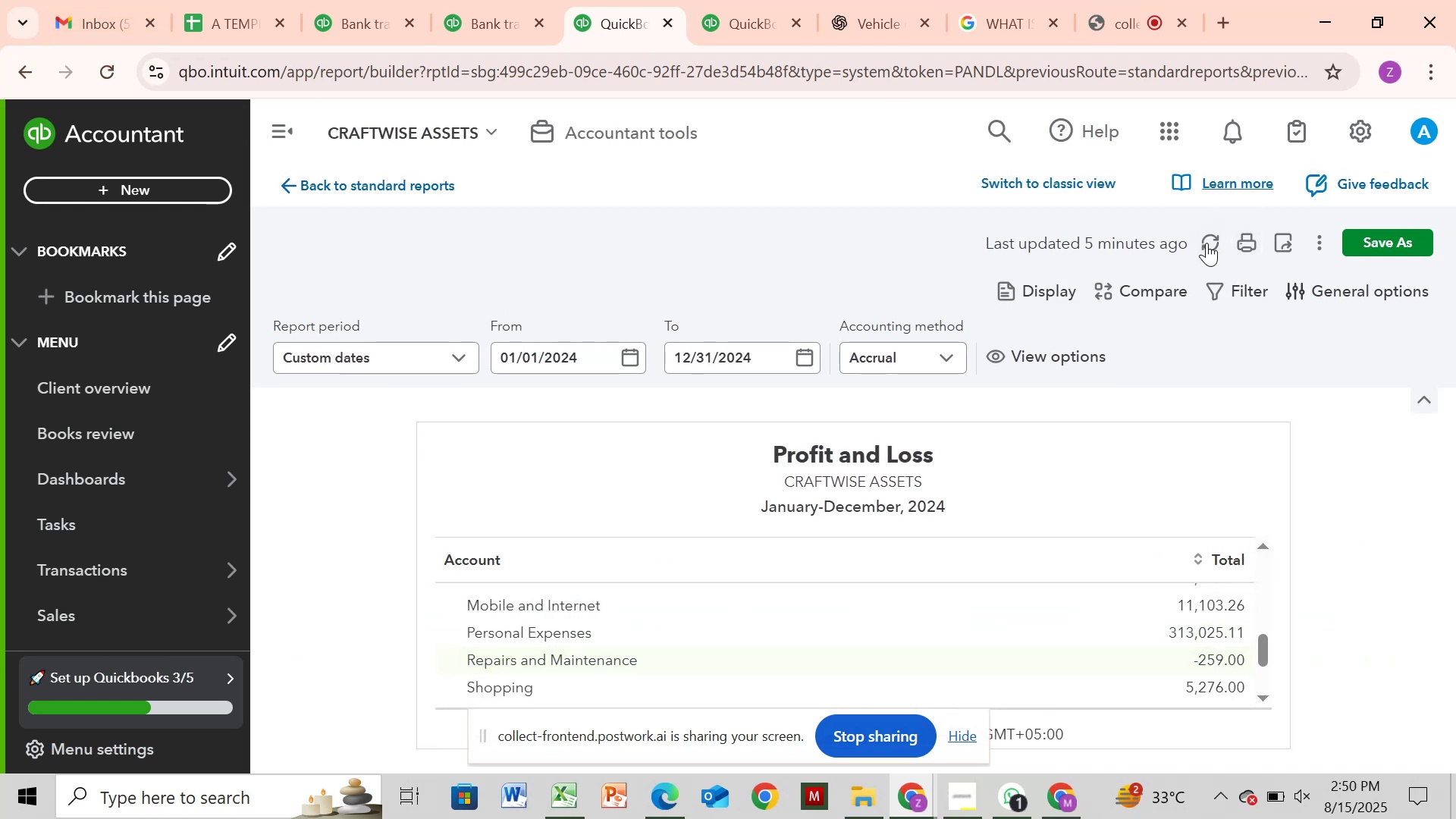 
wait(8.78)
 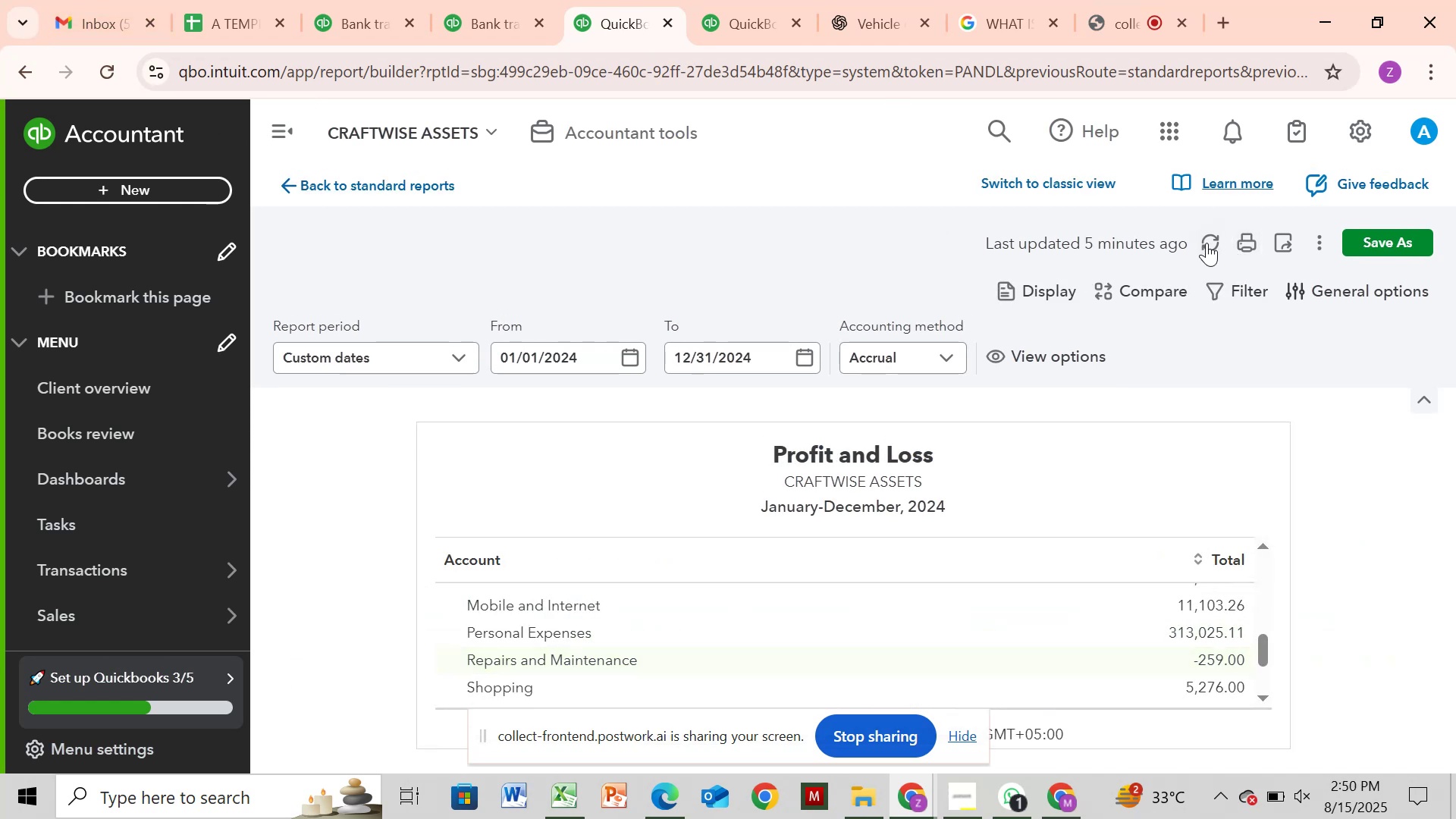 
left_click_drag(start_coordinate=[1262, 560], to_coordinate=[1264, 598])
 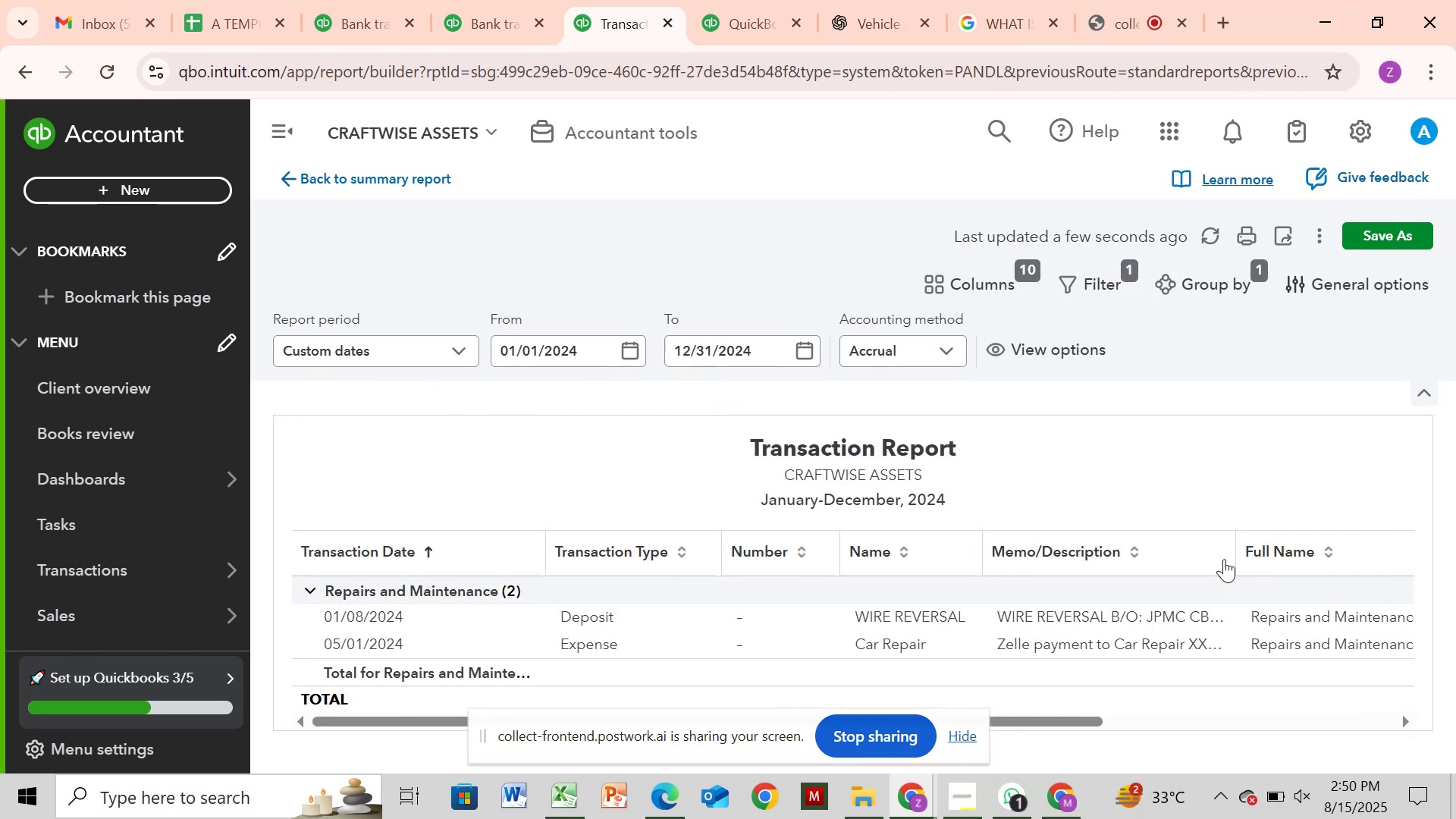 
wait(19.82)
 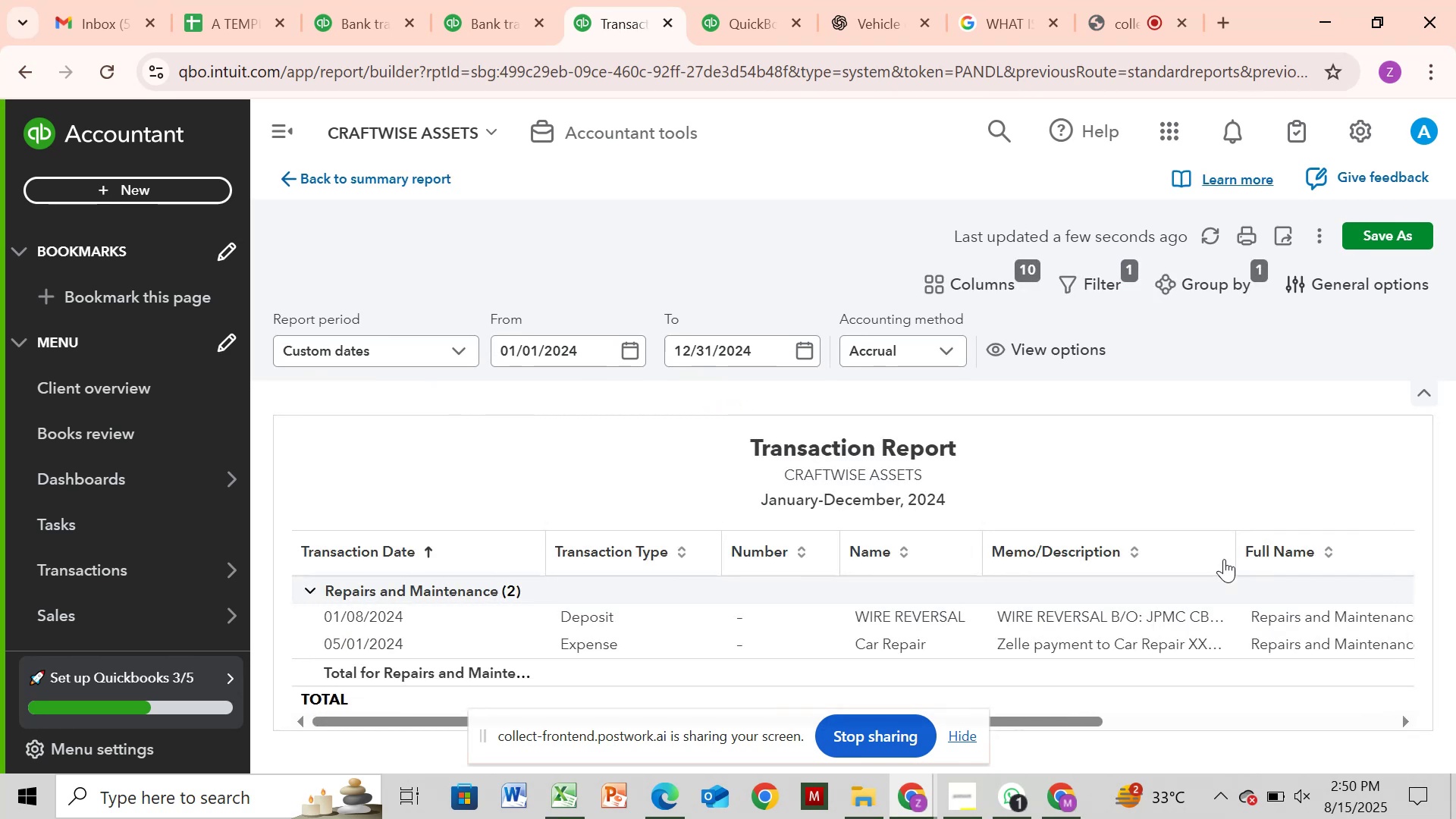 
left_click([1223, 717])
 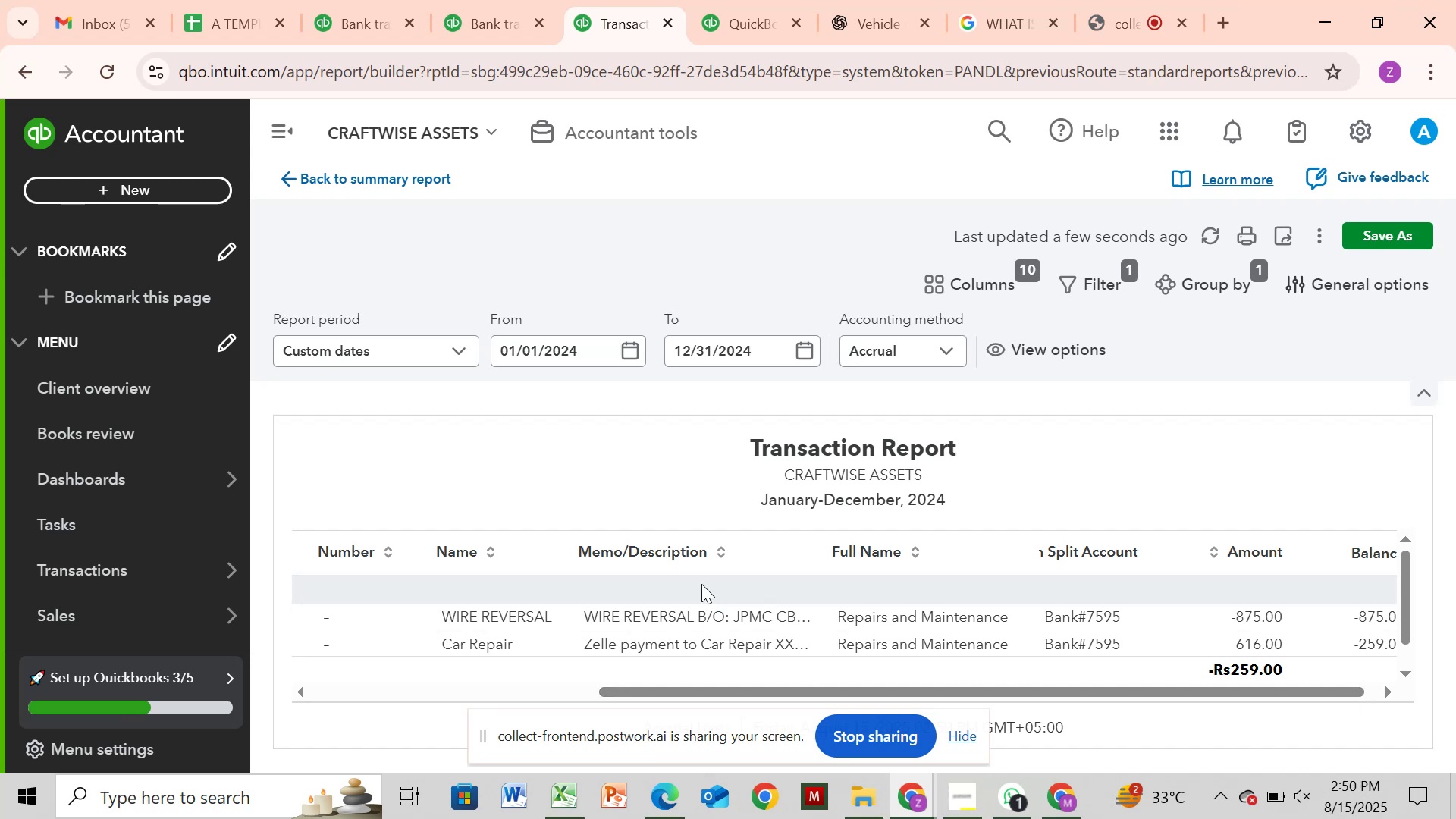 
wait(21.52)
 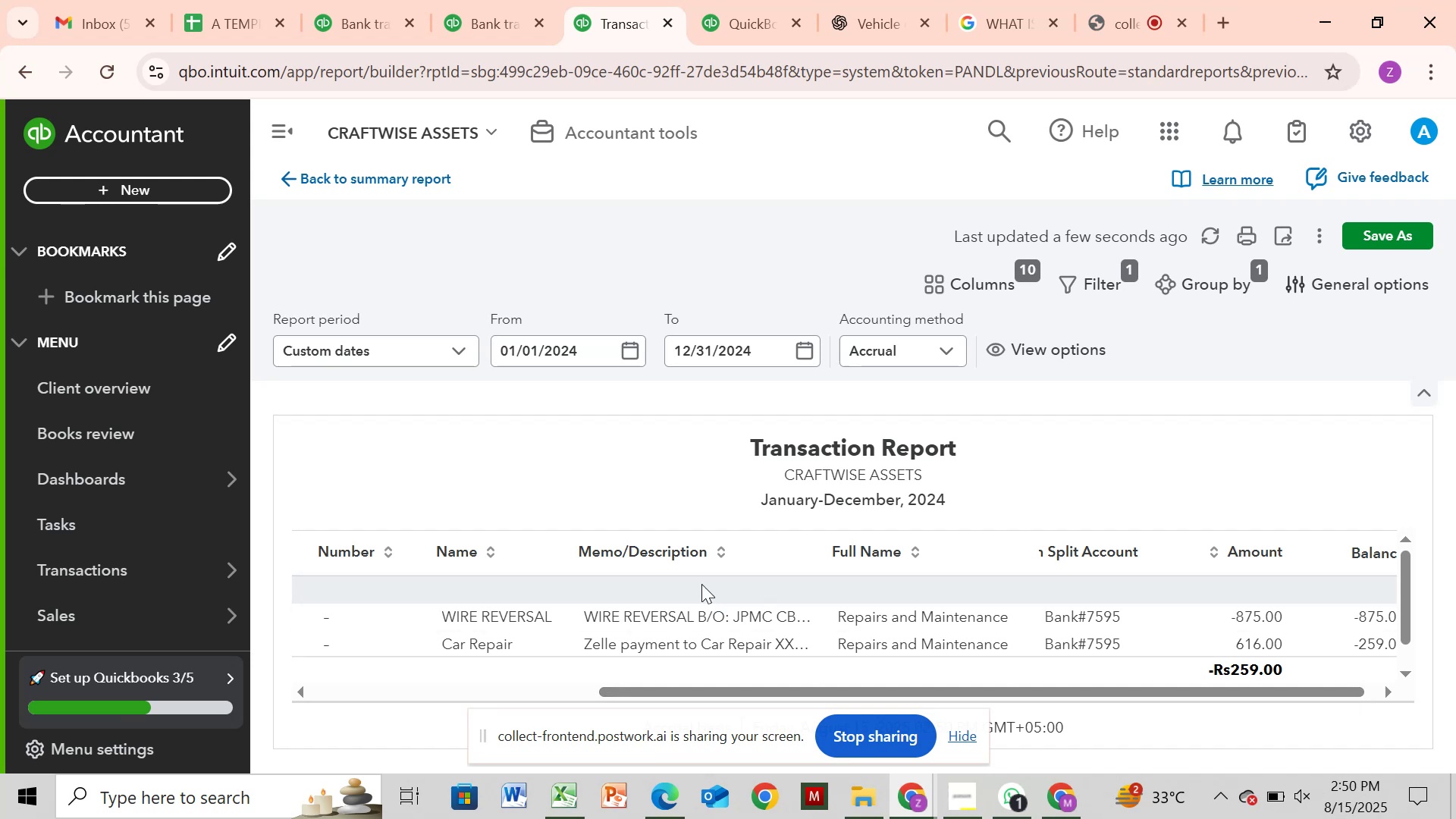 
left_click([685, 603])
 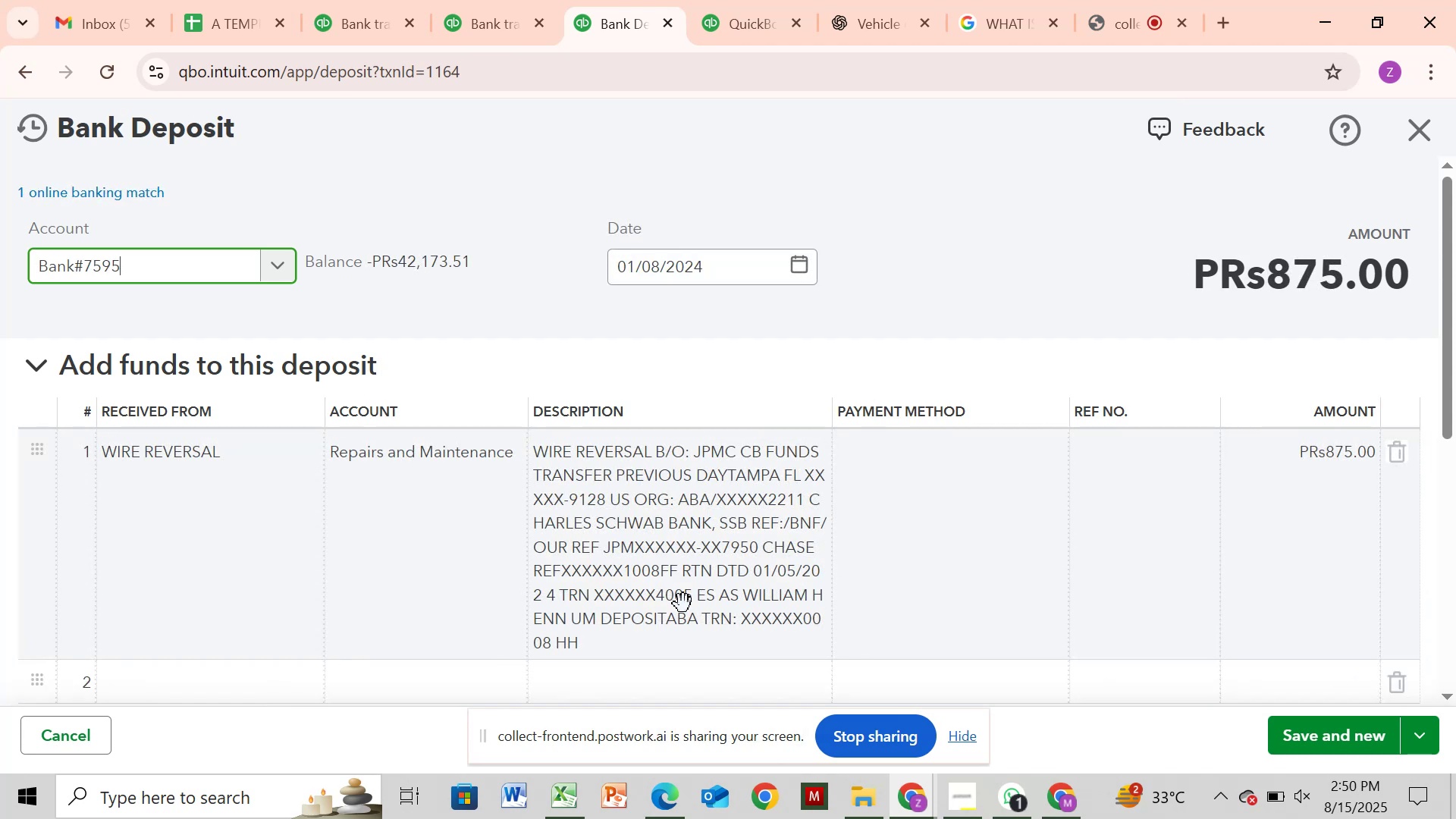 
wait(12.01)
 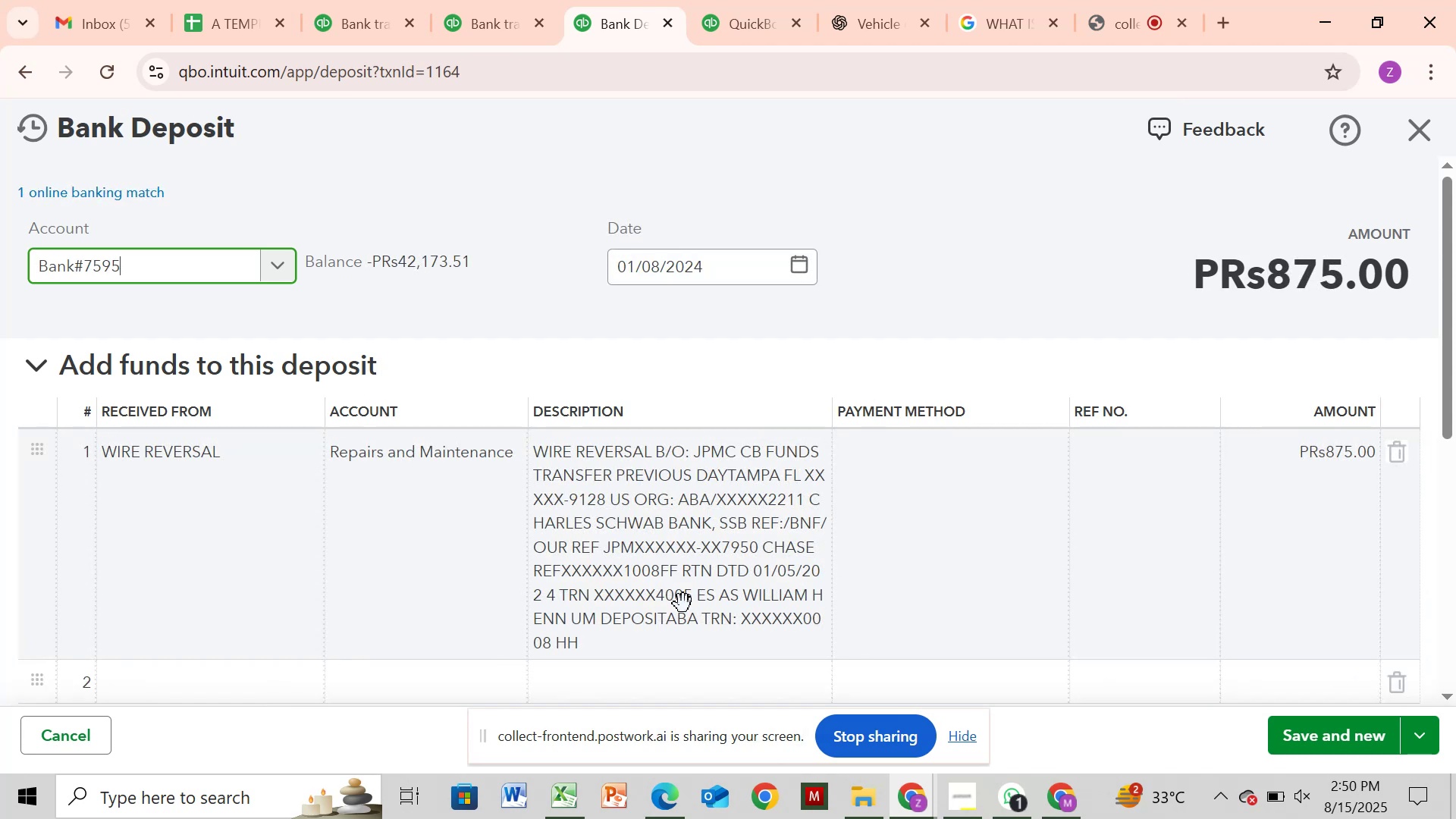 
left_click_drag(start_coordinate=[111, 463], to_coordinate=[166, 471])
 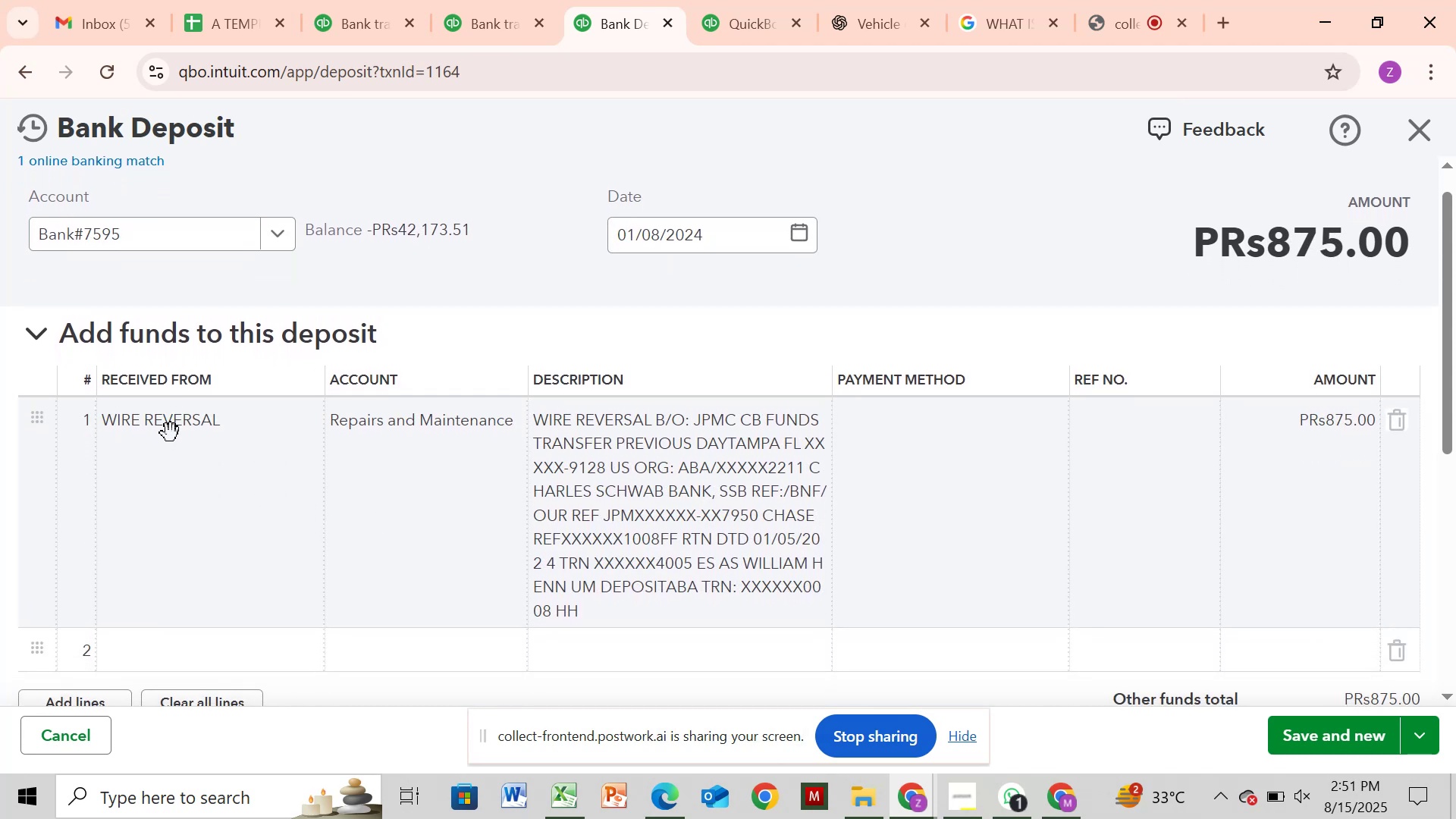 
left_click([171, 433])
 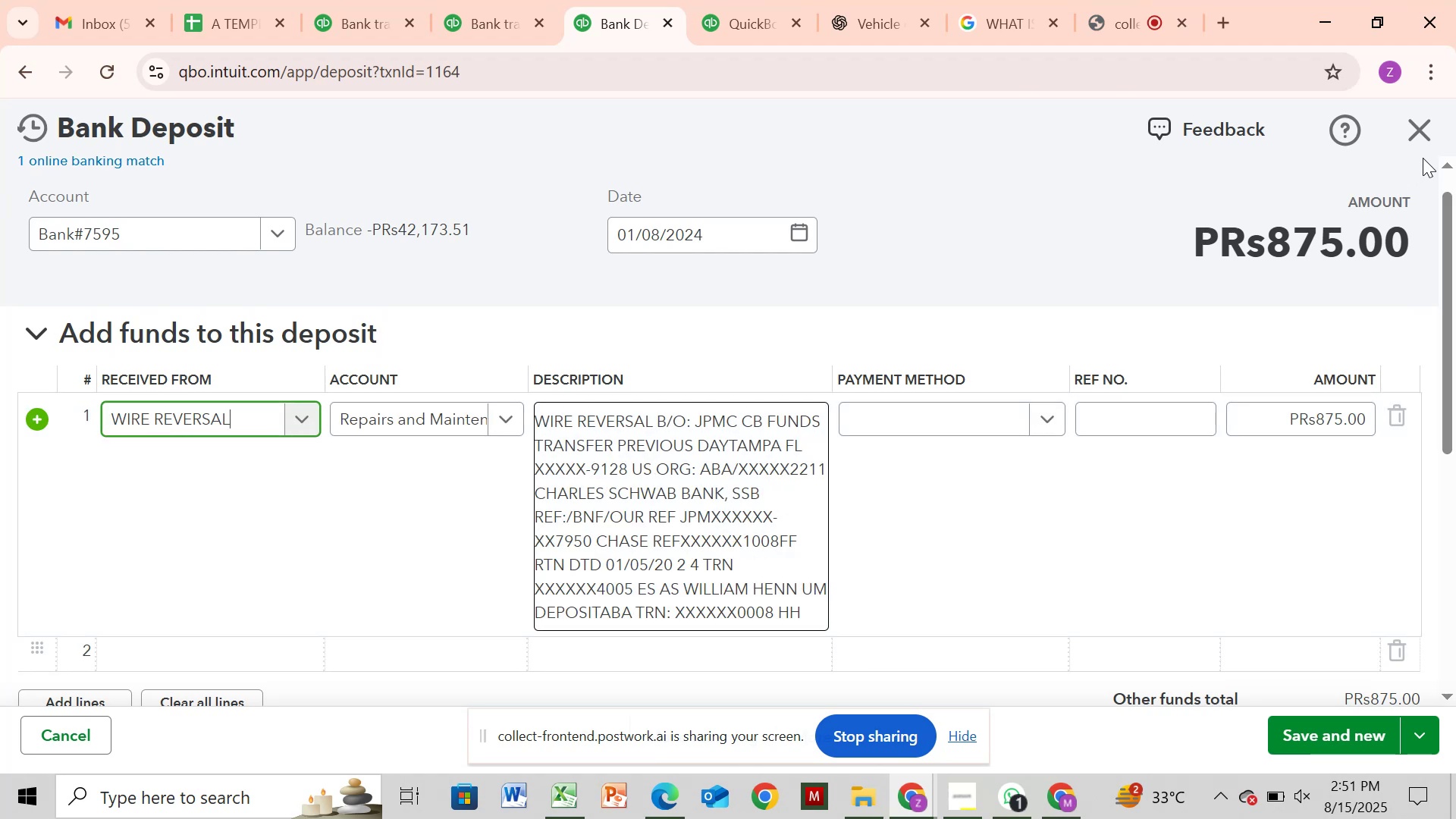 
left_click([1422, 136])
 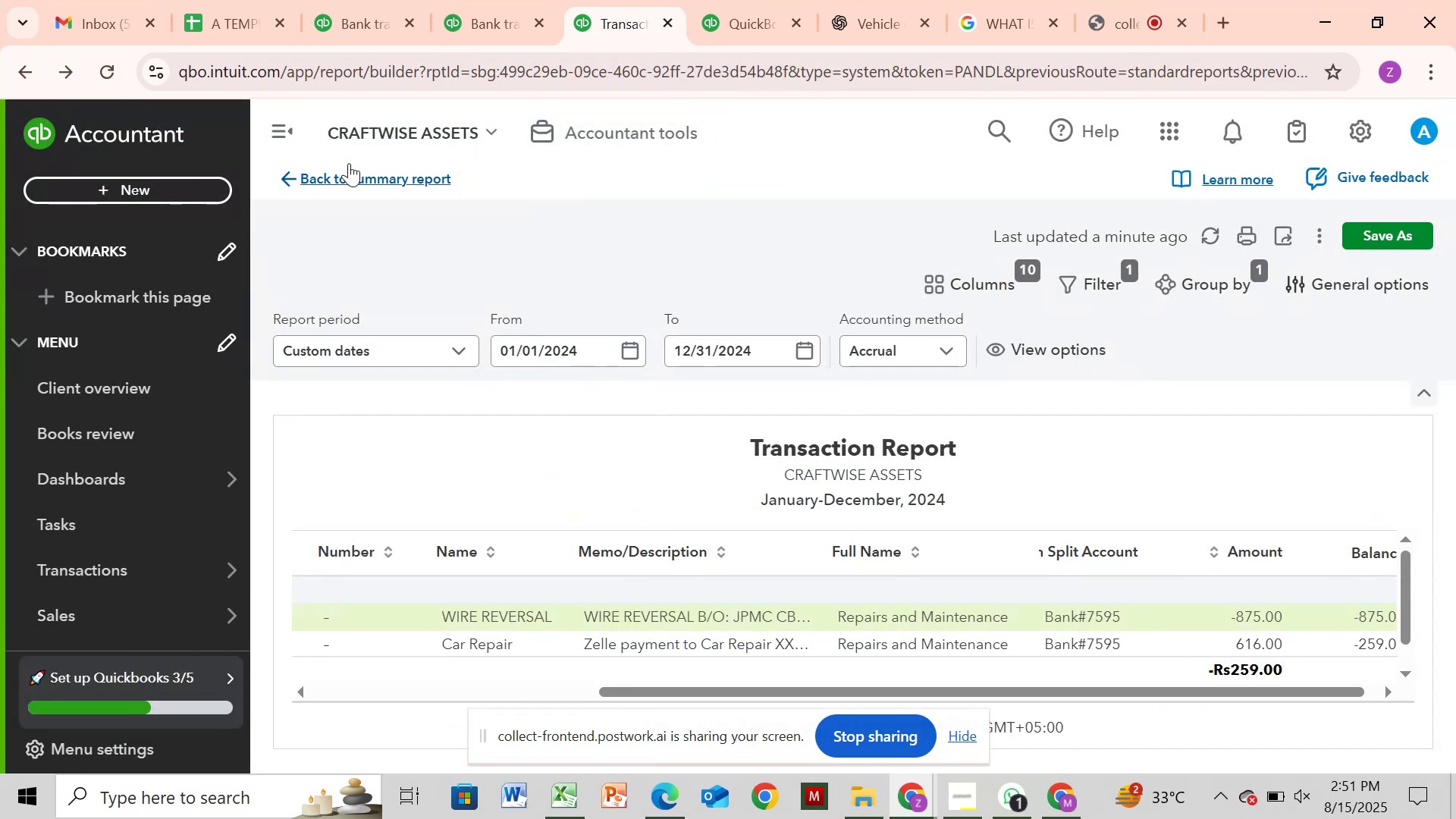 
left_click([303, 174])
 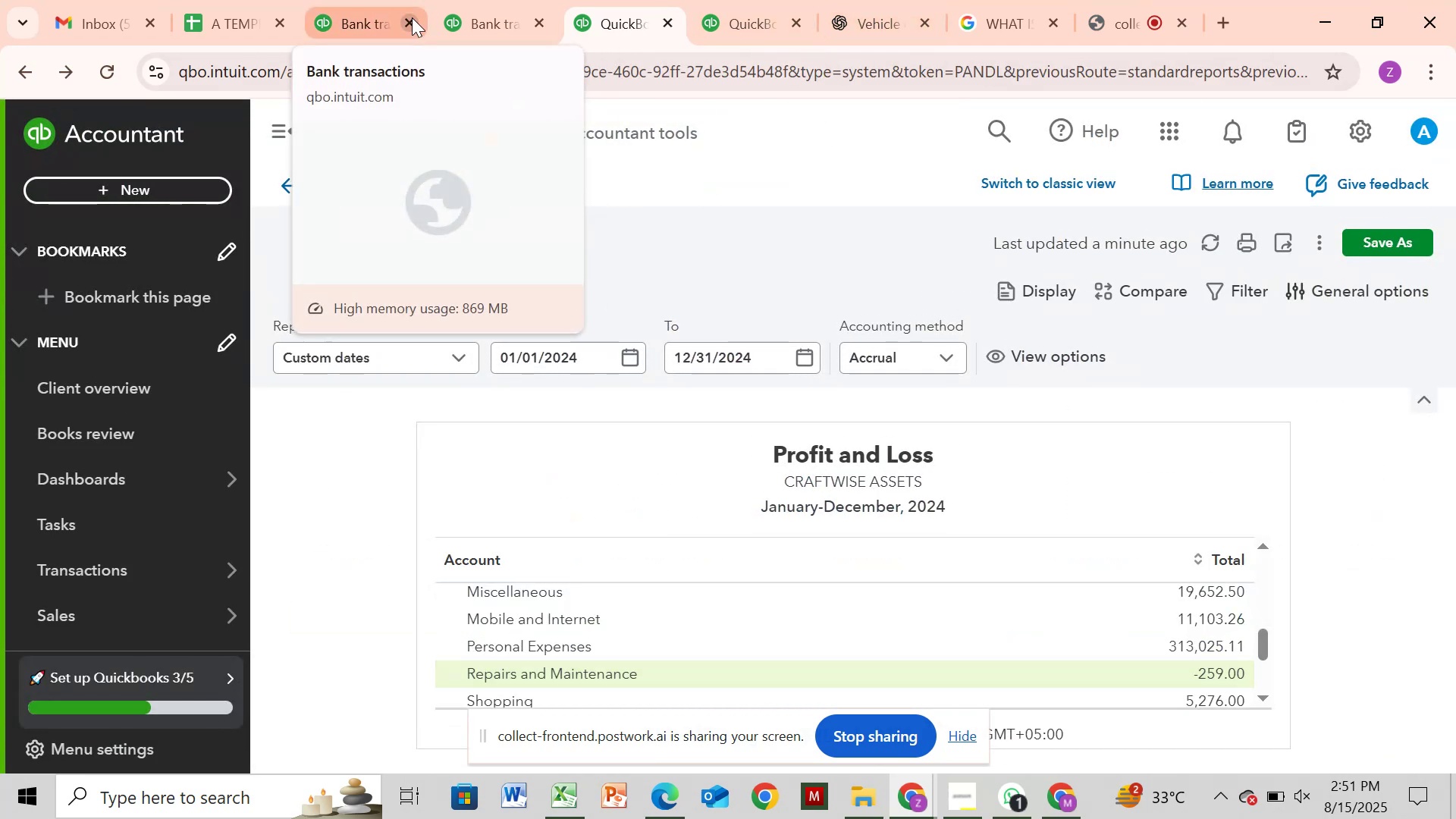 
left_click([345, 11])
 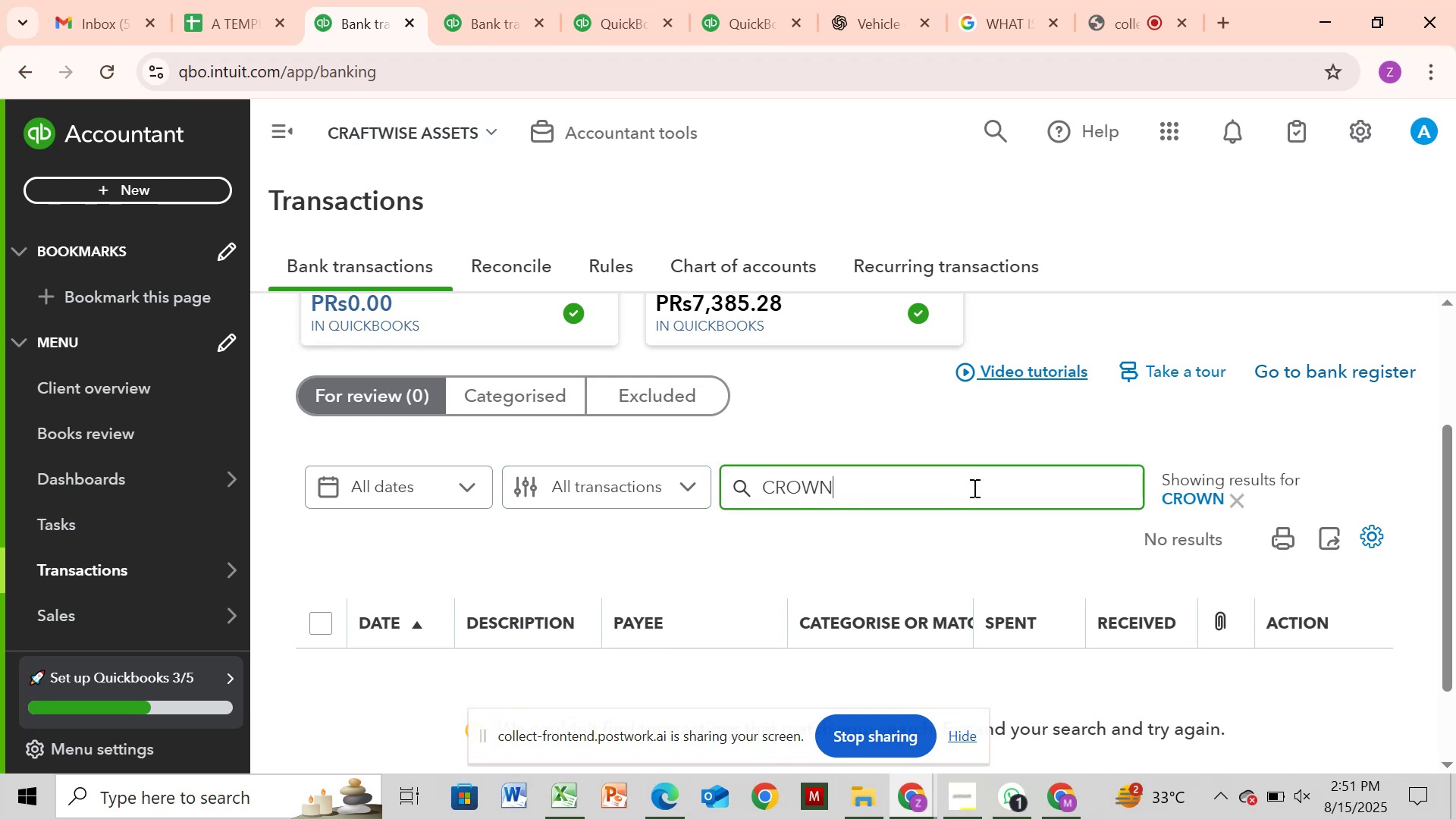 
hold_key(key=Backspace, duration=1.0)
 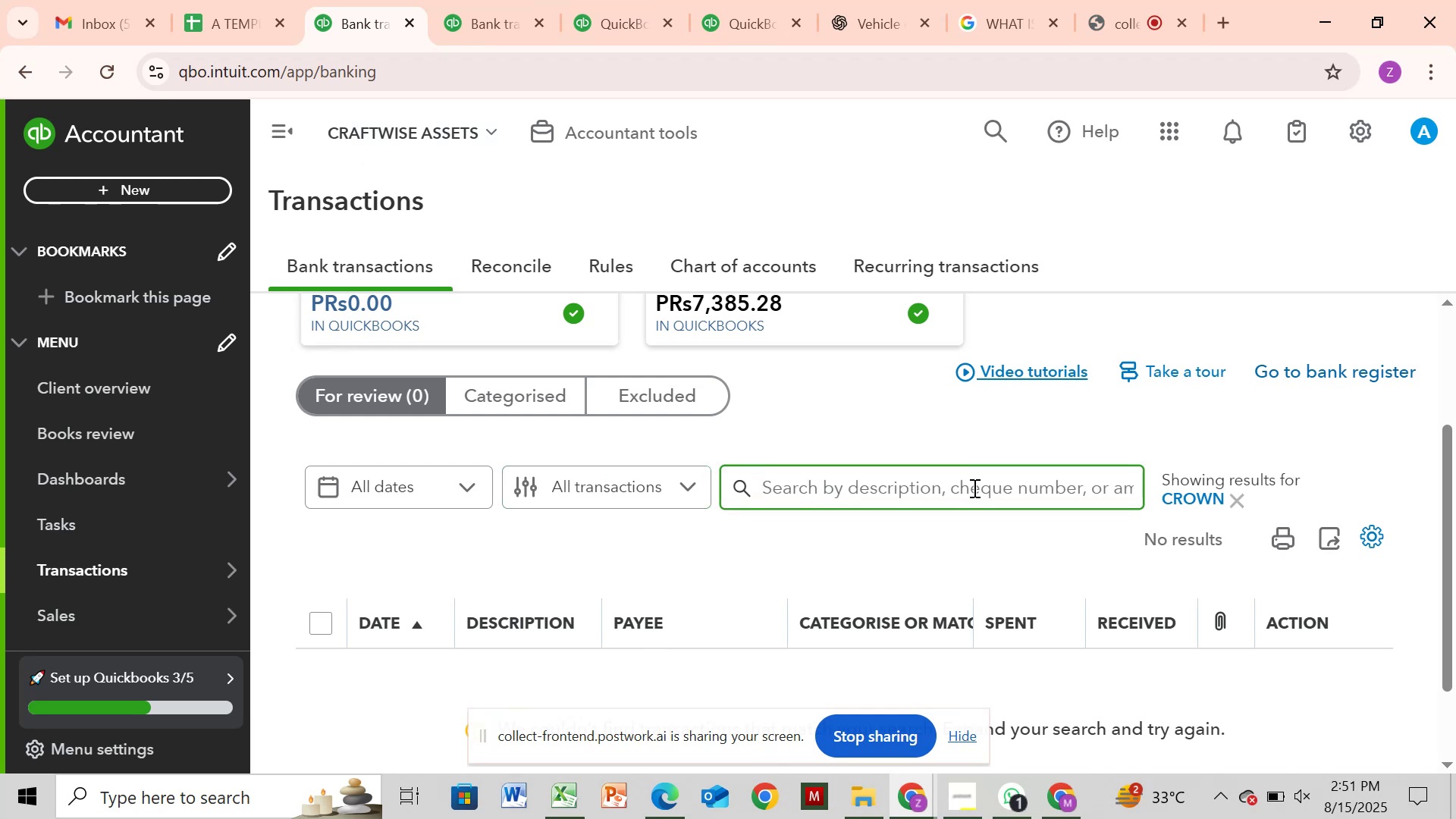 
type(wire reversal)
 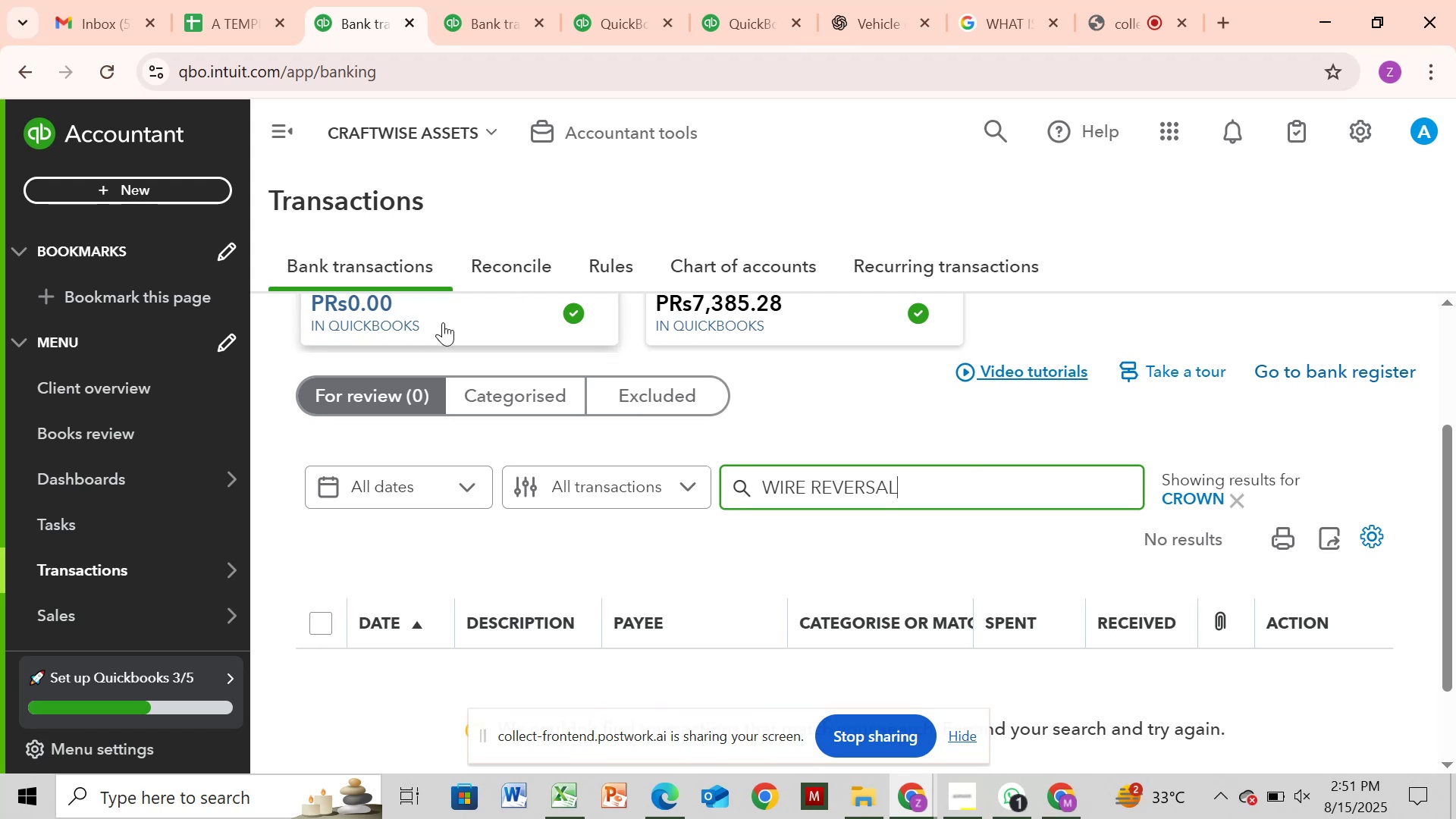 
left_click([470, 394])
 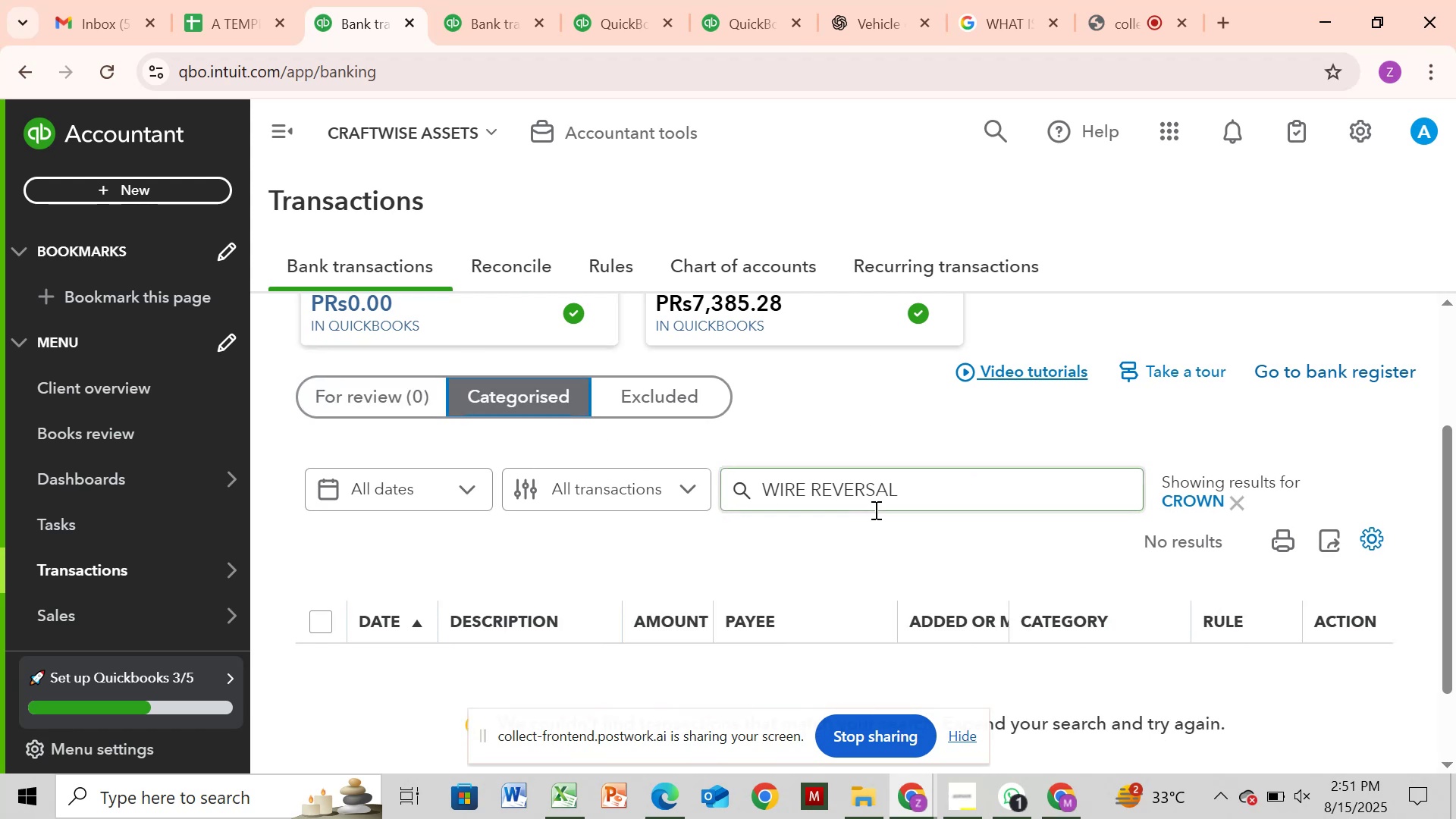 
left_click([906, 507])
 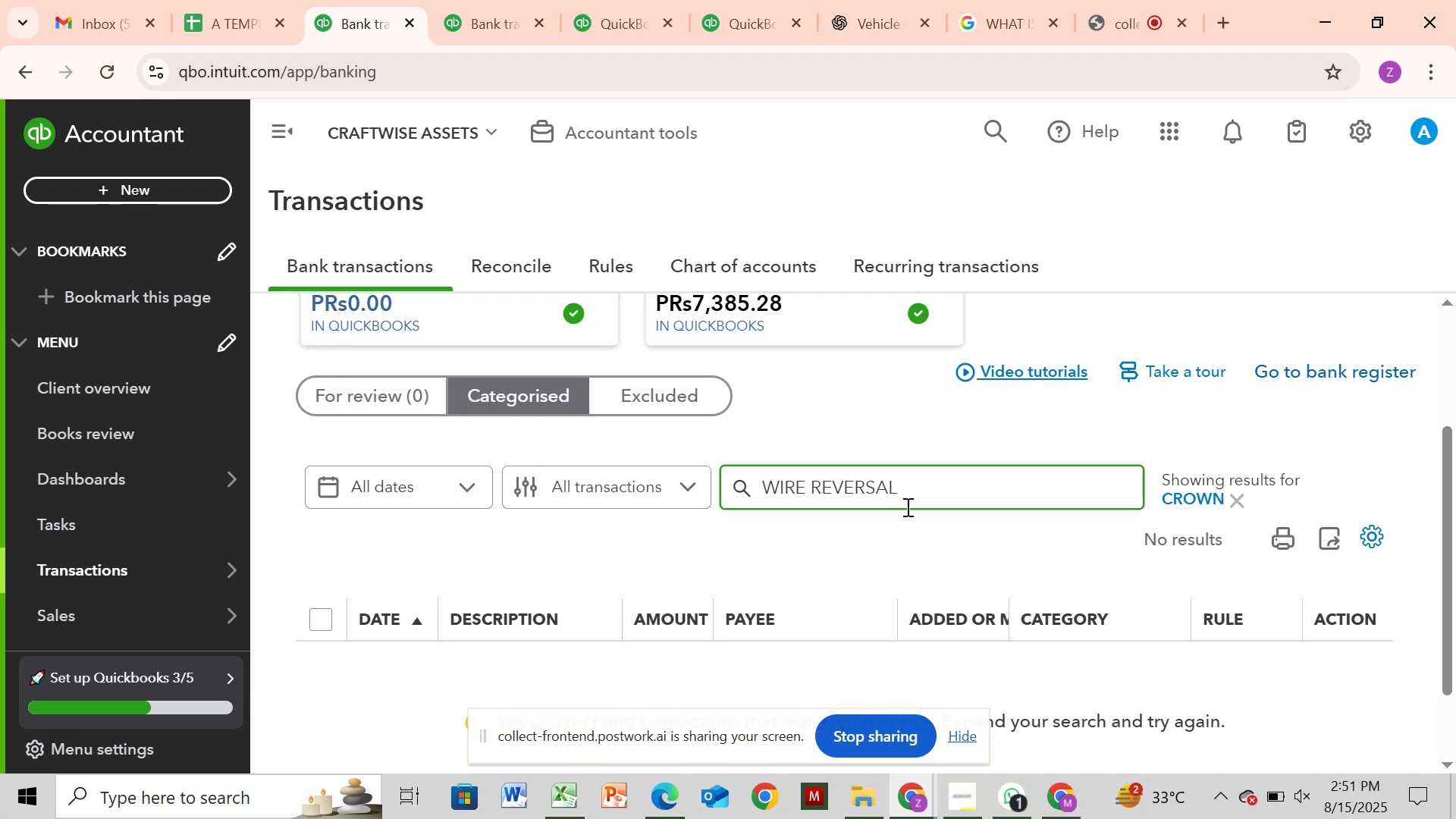 
key(Enter)
 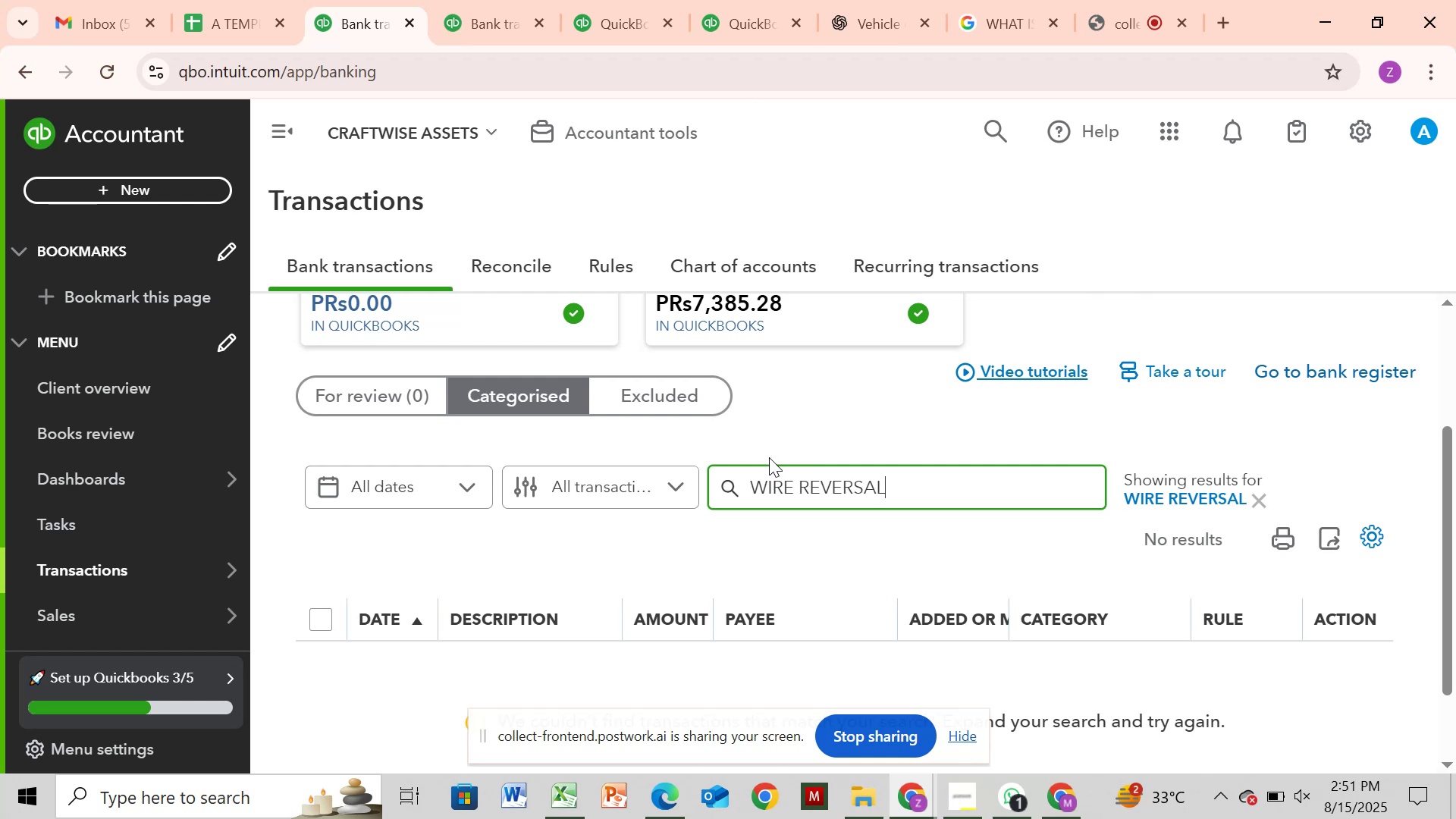 
wait(7.78)
 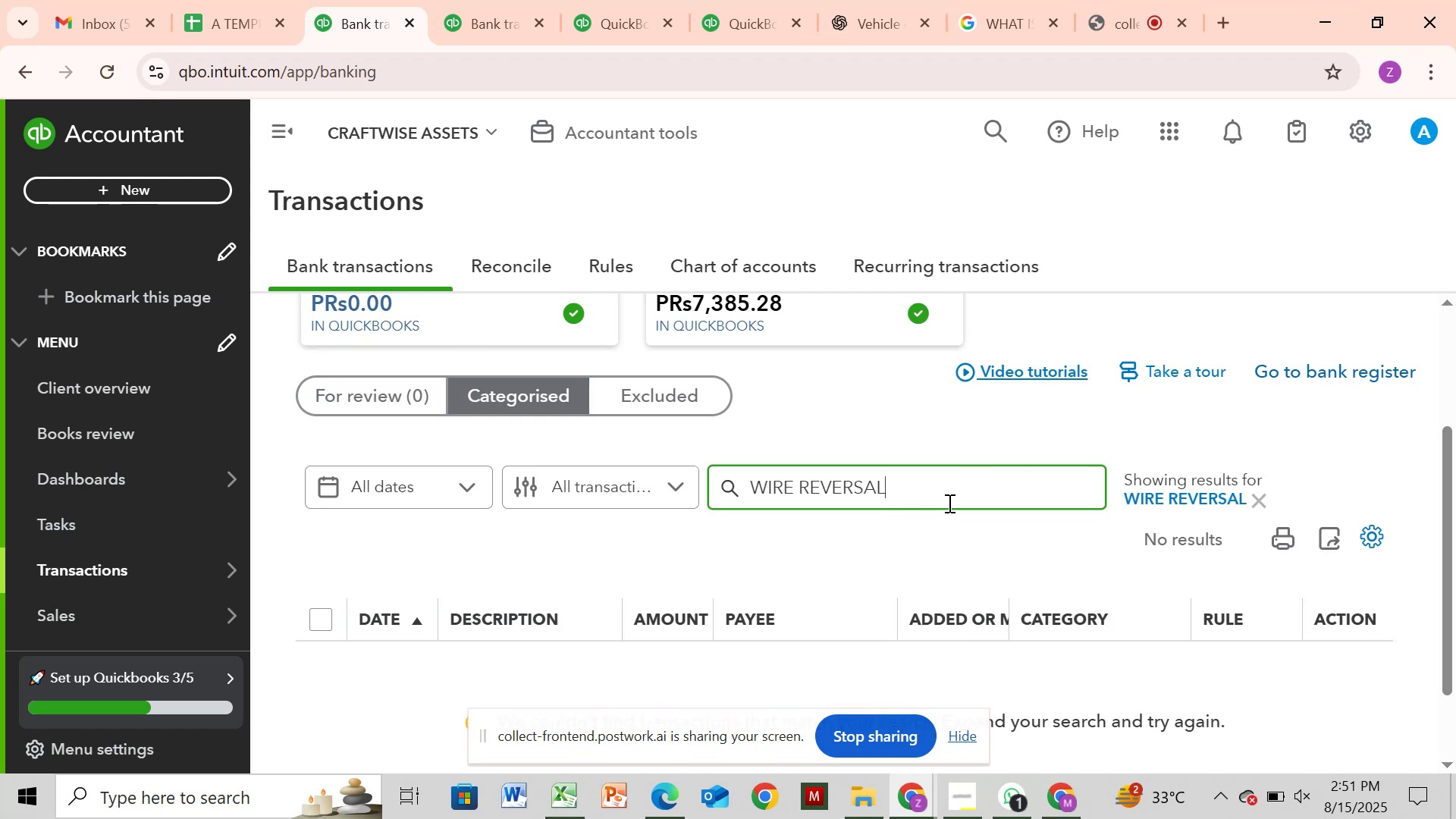 
left_click_drag(start_coordinate=[755, 486], to_coordinate=[913, 515])
 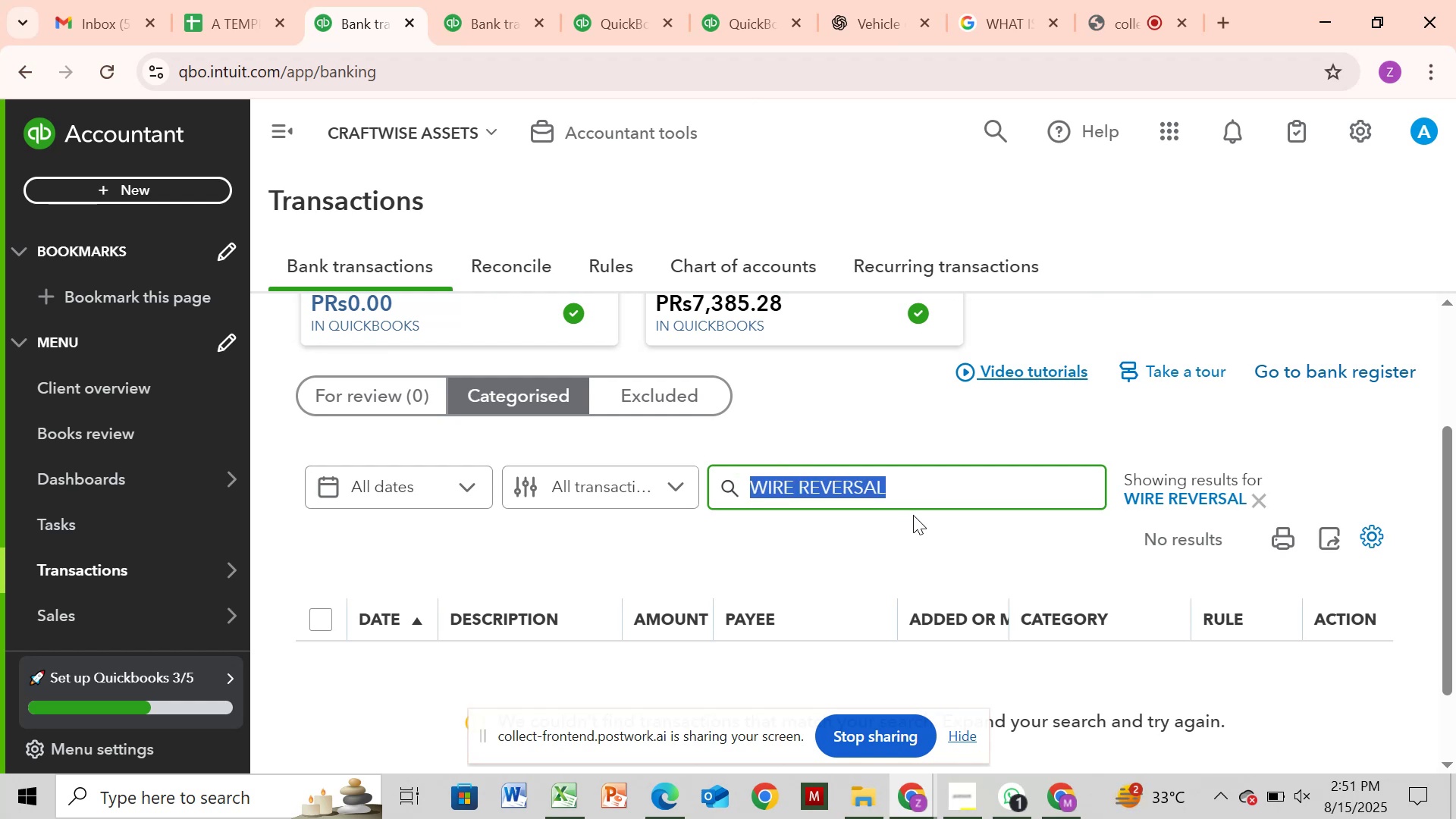 
hold_key(key=ControlLeft, duration=0.83)
 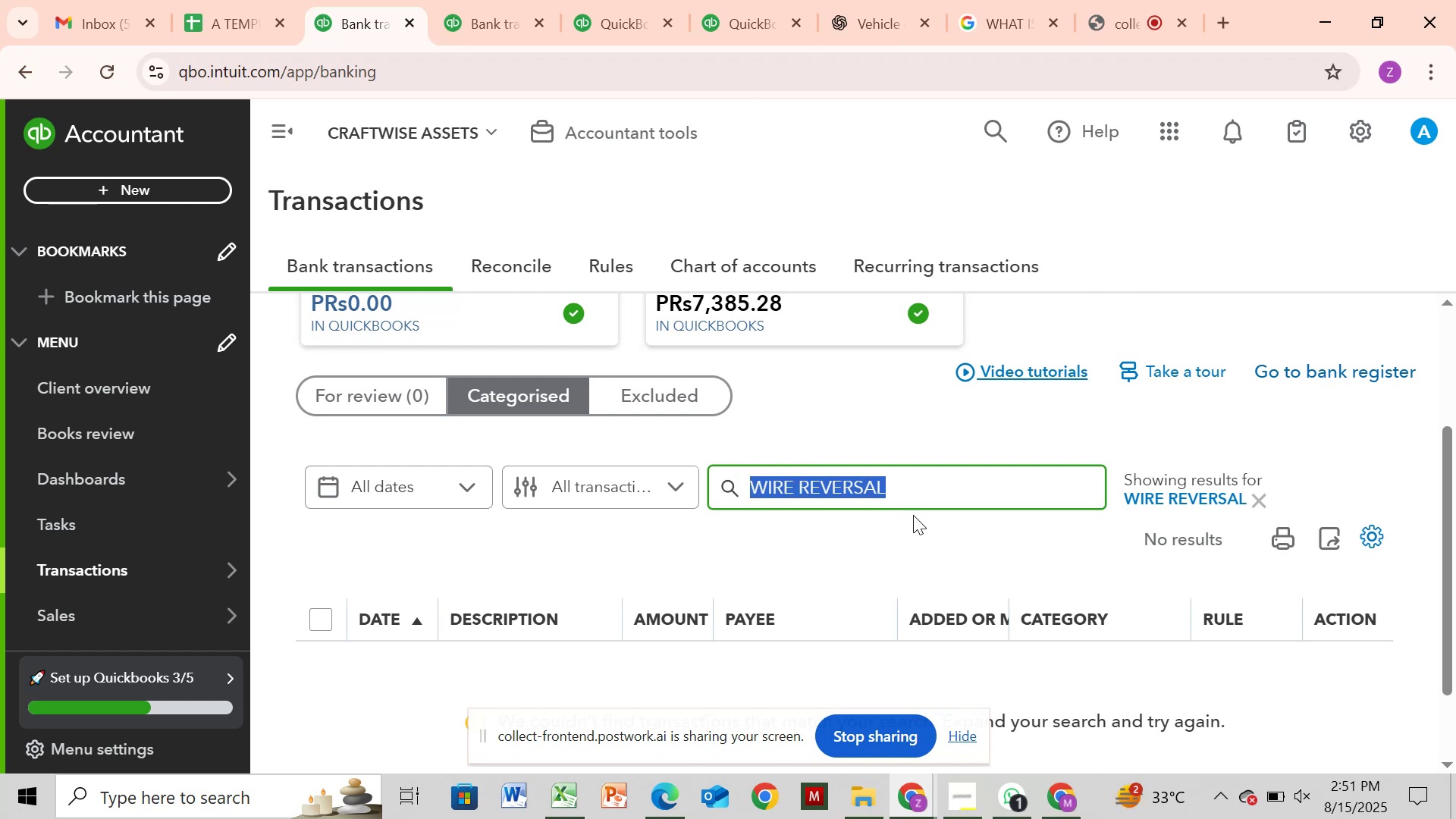 
hold_key(key=C, duration=0.31)
 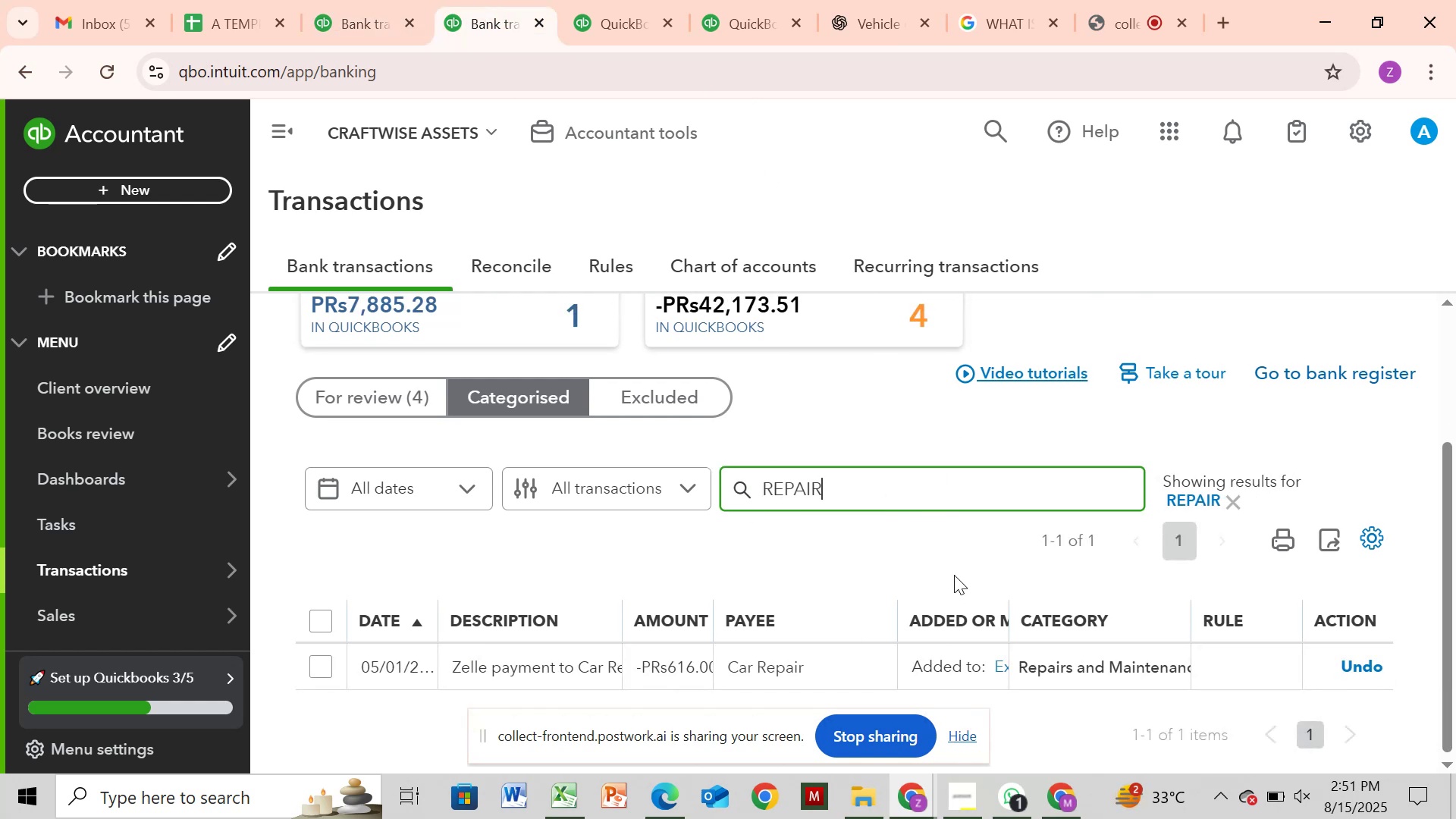 
left_click([826, 505])
 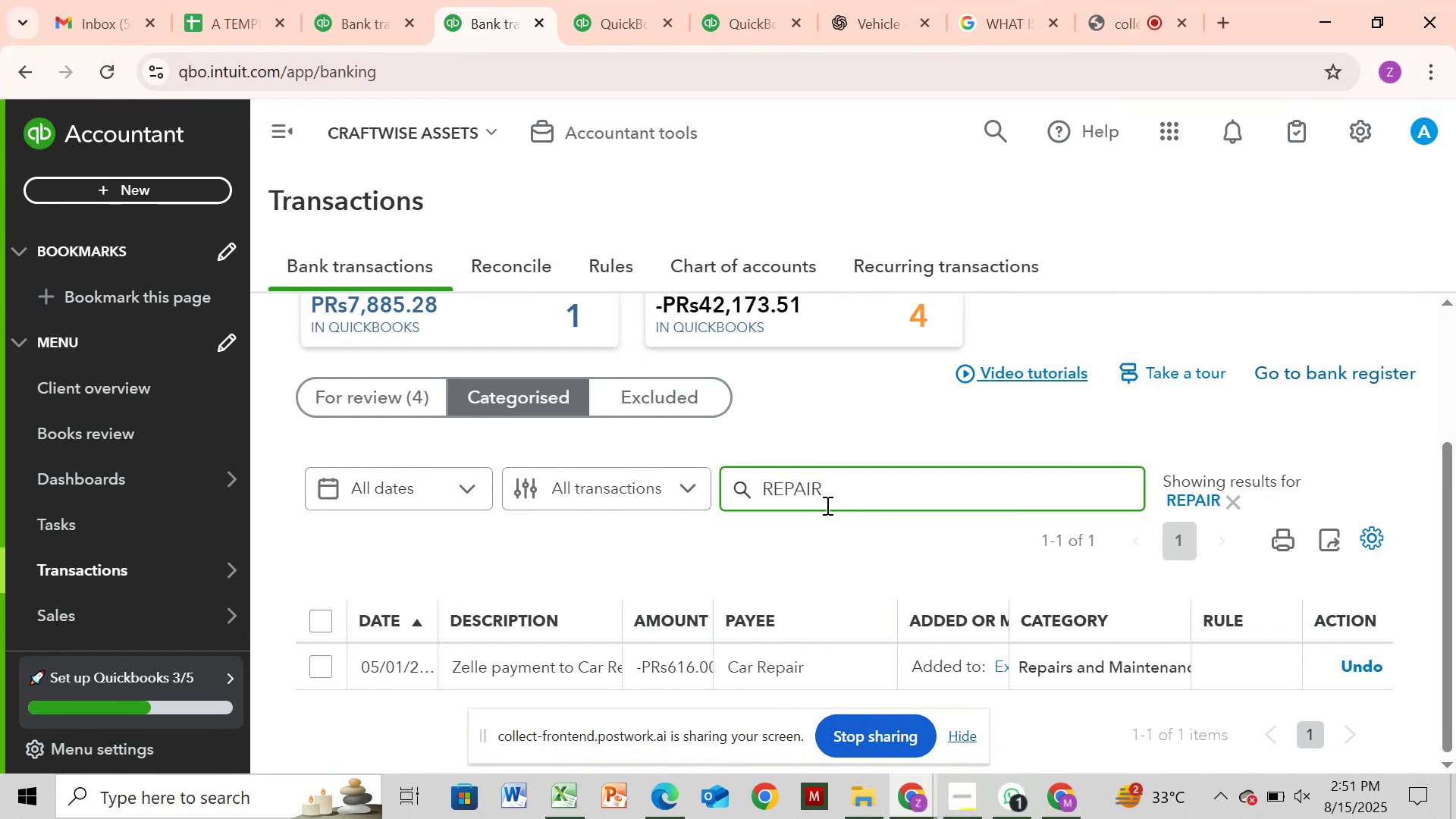 
hold_key(key=Backspace, duration=0.98)
 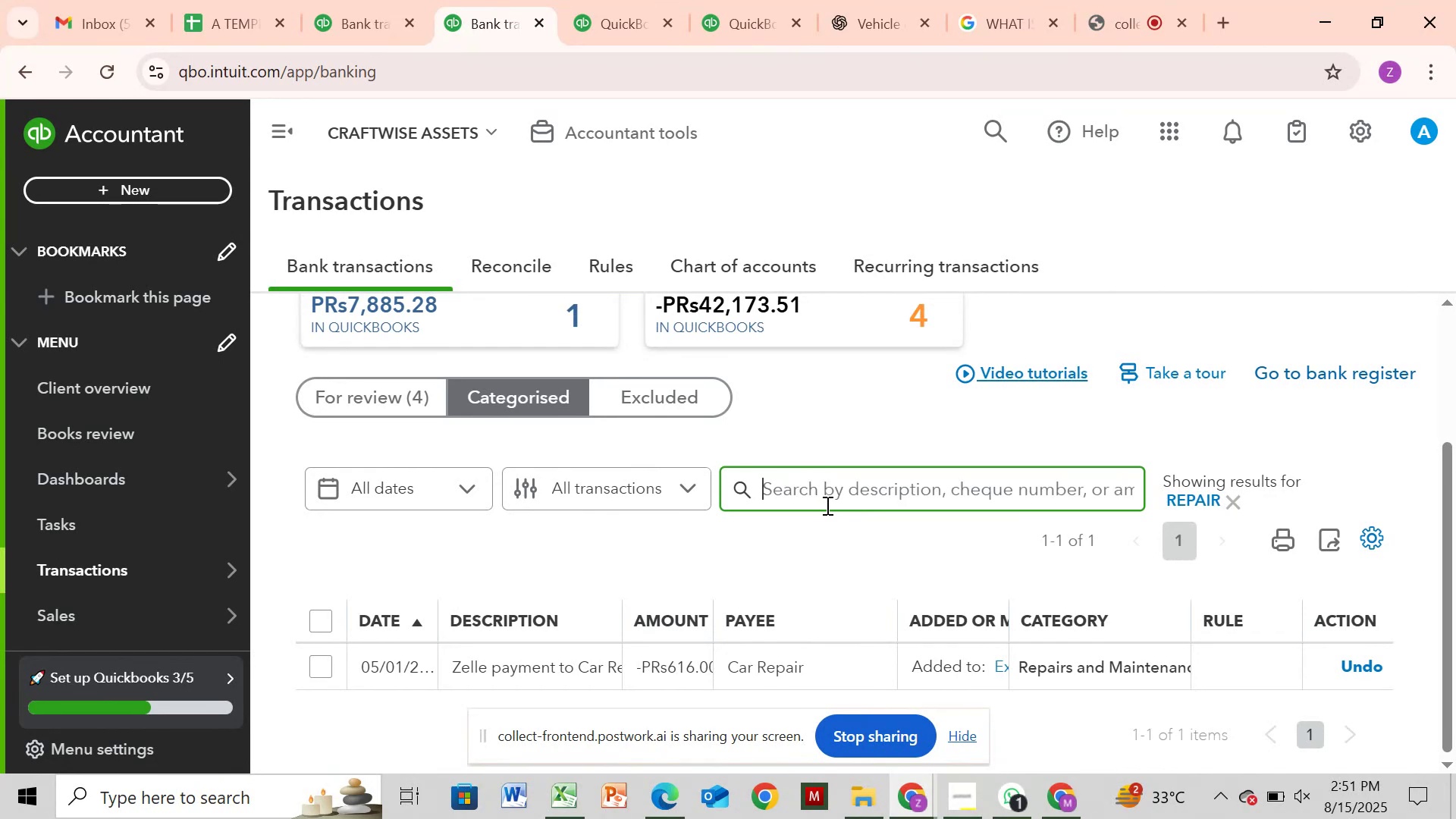 
key(Control+V)
 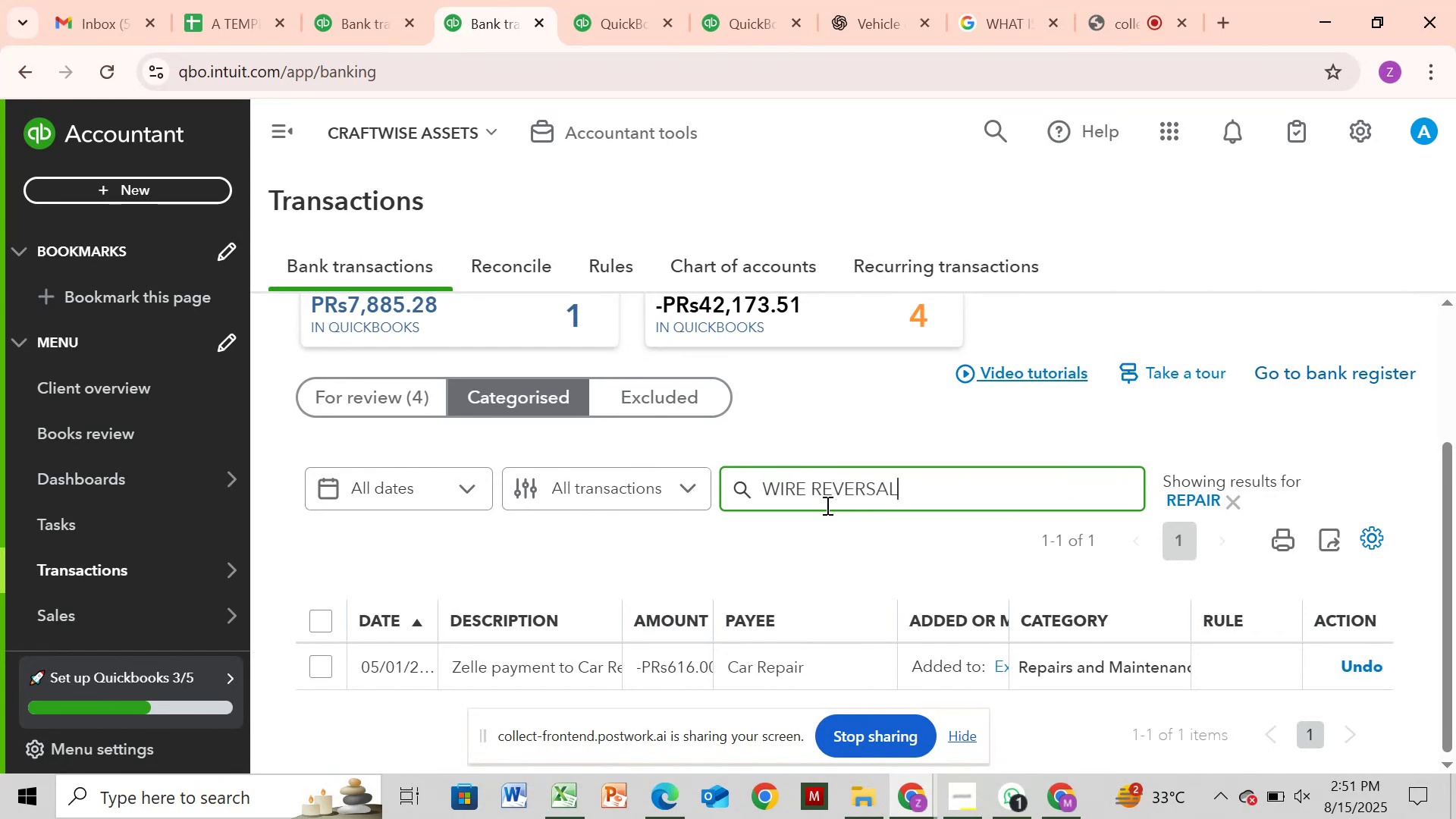 
key(Enter)
 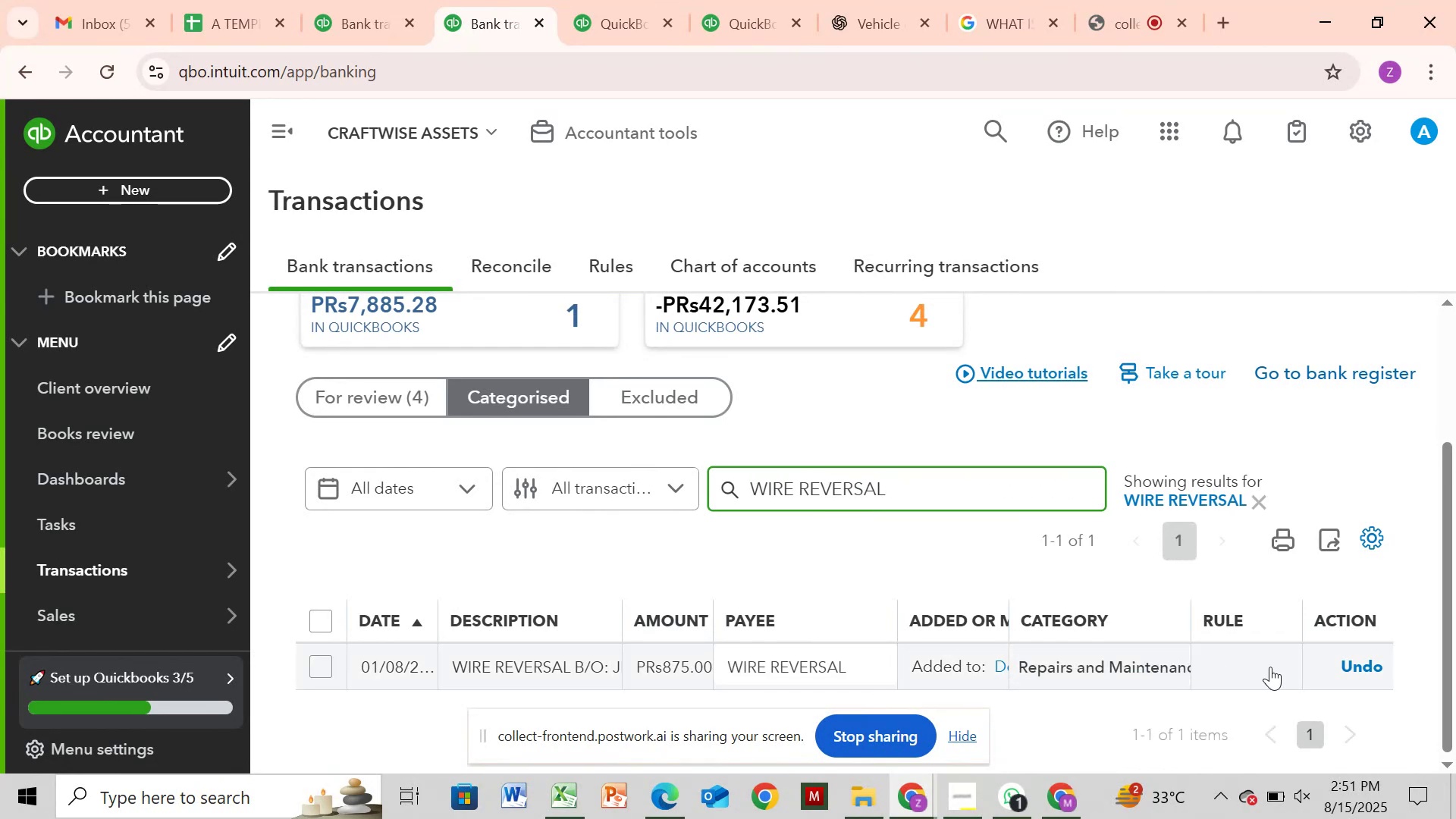 
wait(5.79)
 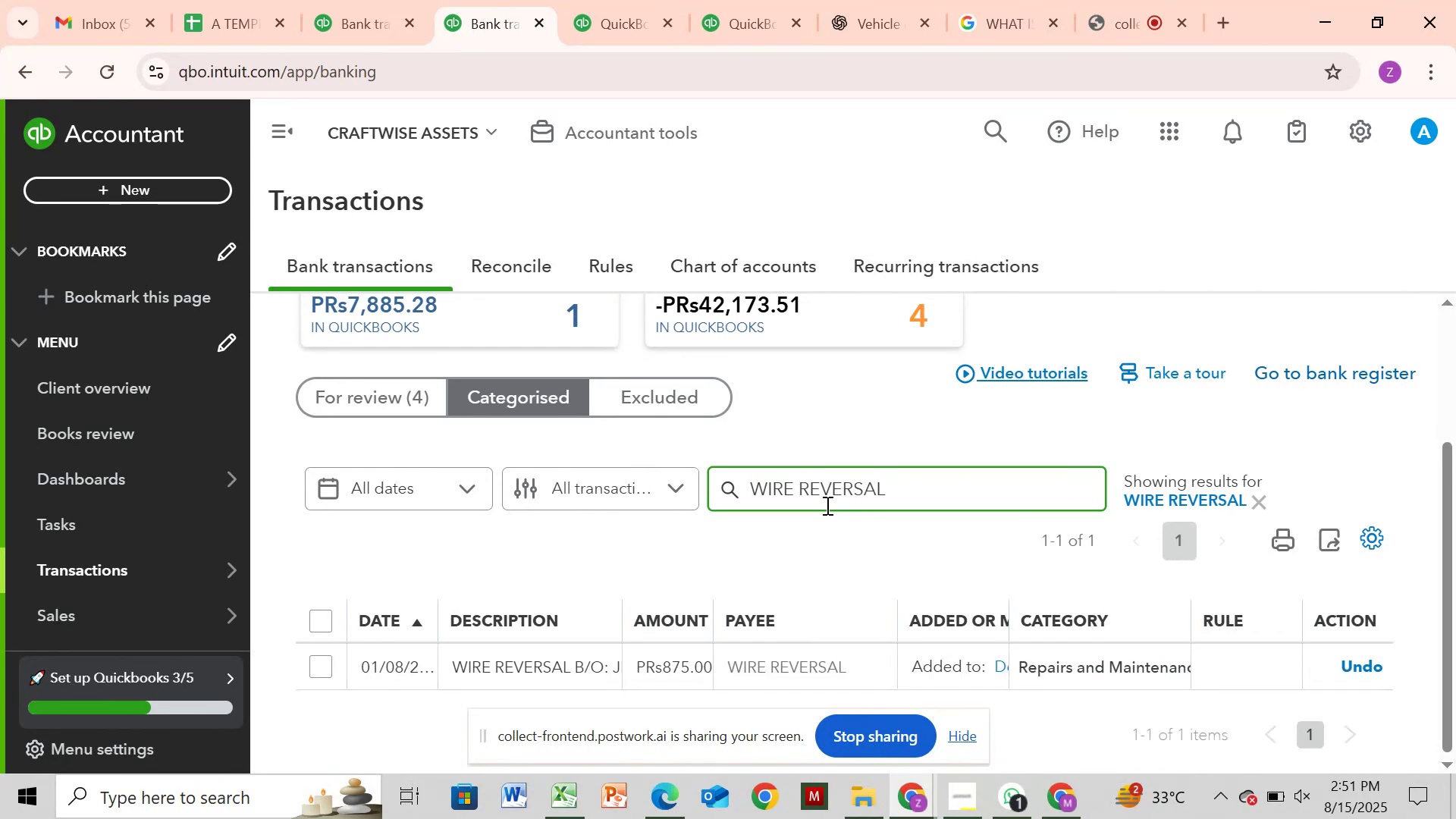 
left_click([1177, 679])
 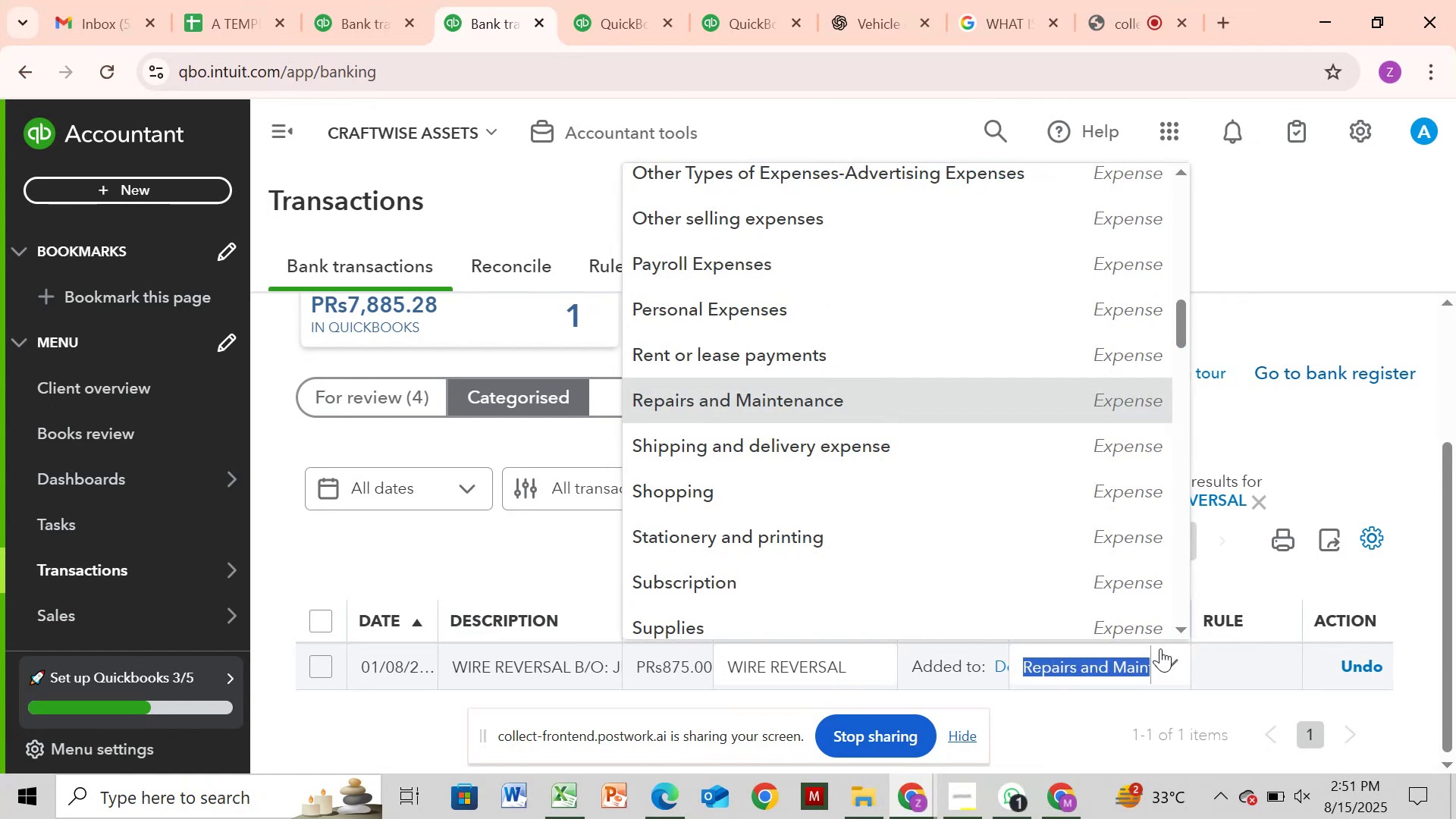 
wait(6.3)
 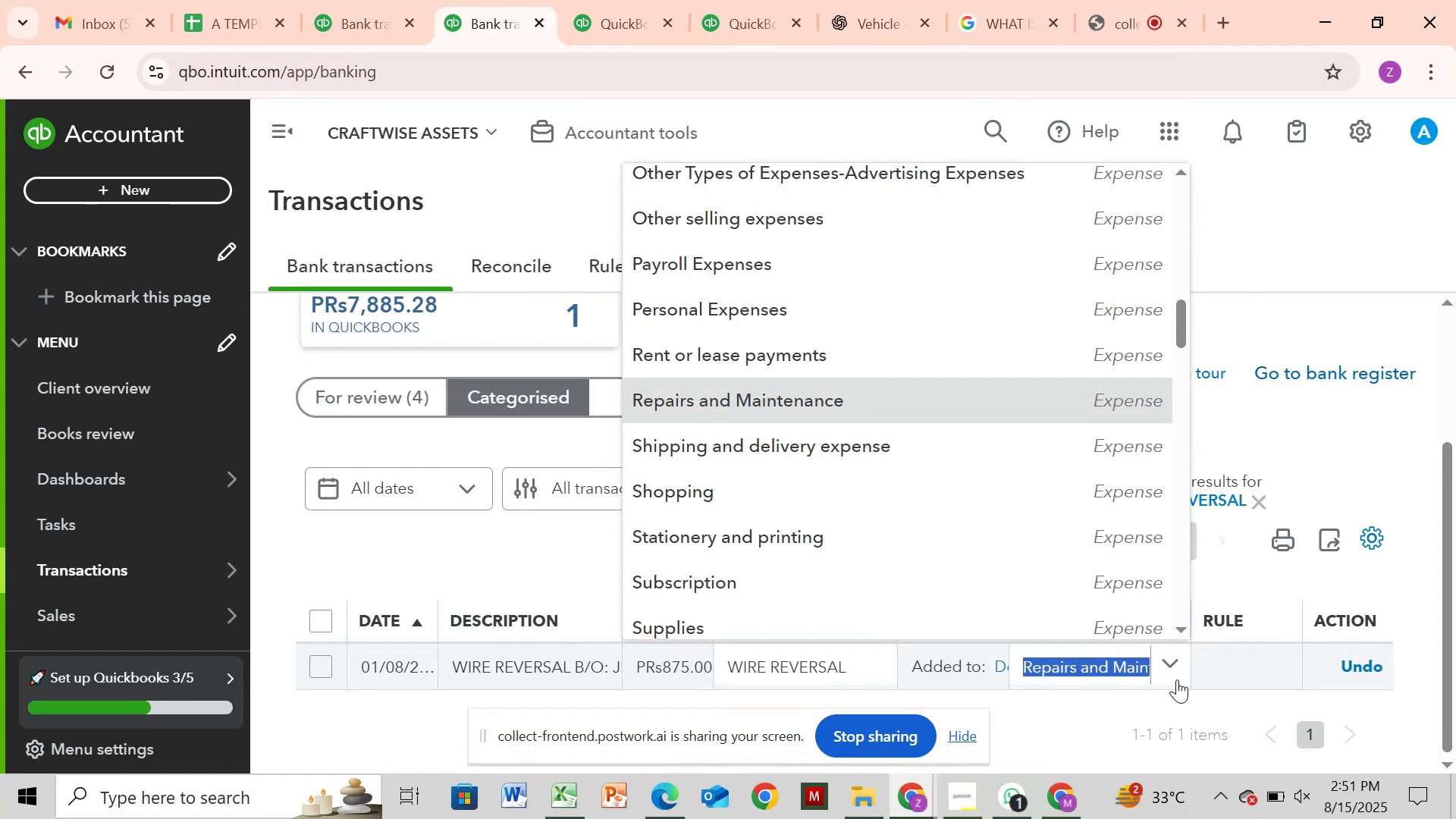 
left_click_drag(start_coordinate=[1180, 334], to_coordinate=[1213, 224])
 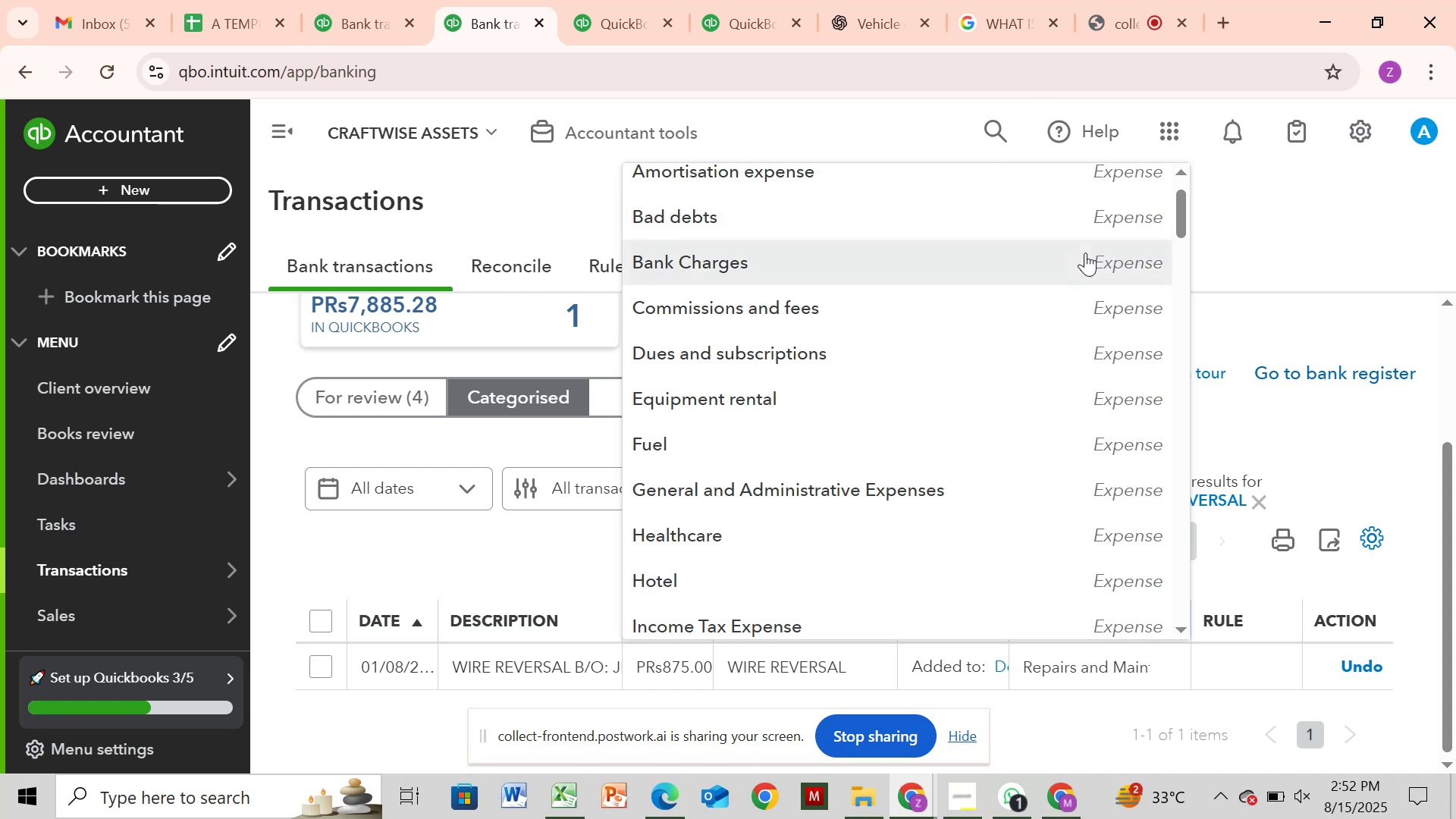 
left_click([1085, 253])
 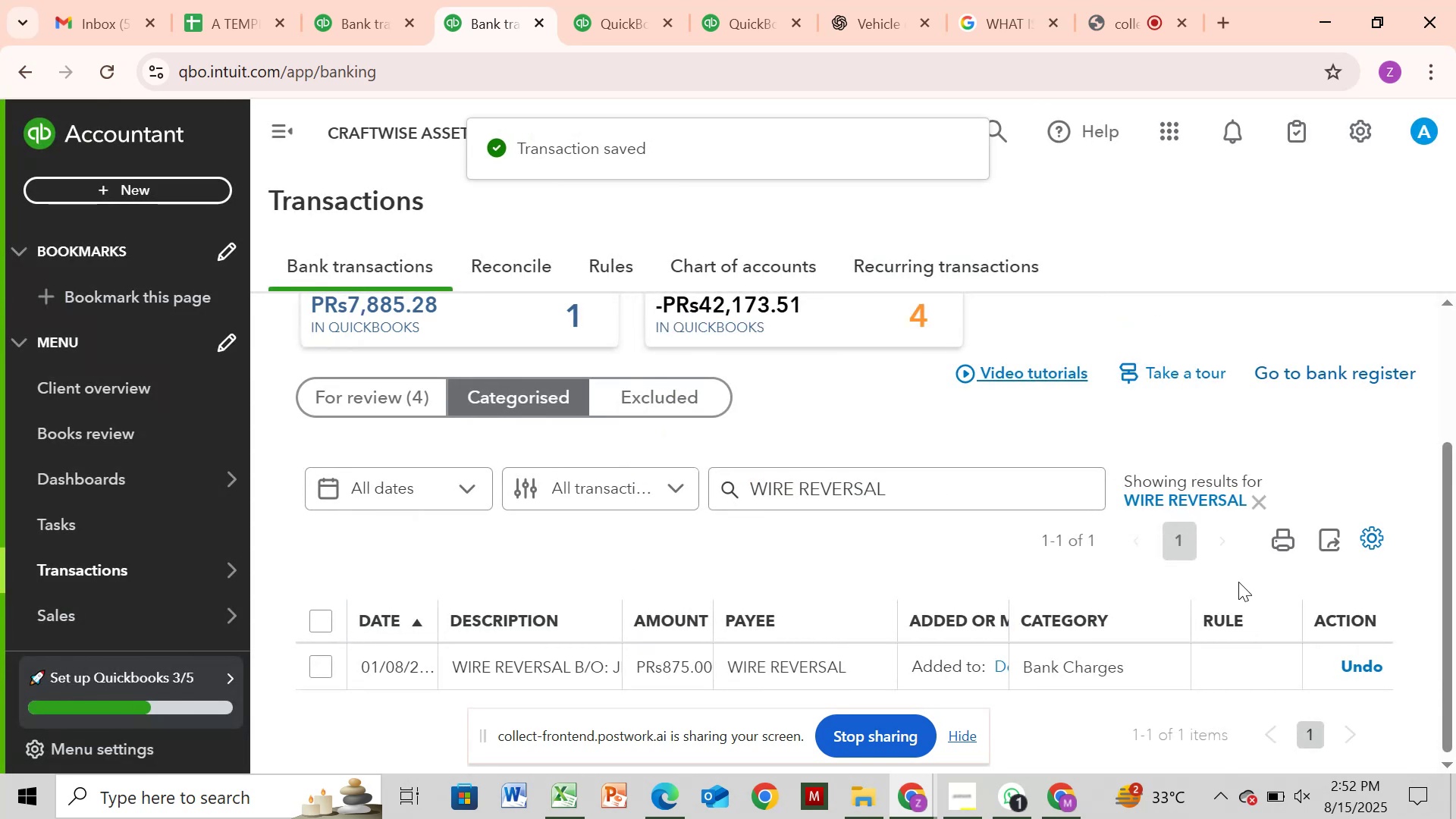 
wait(9.14)
 